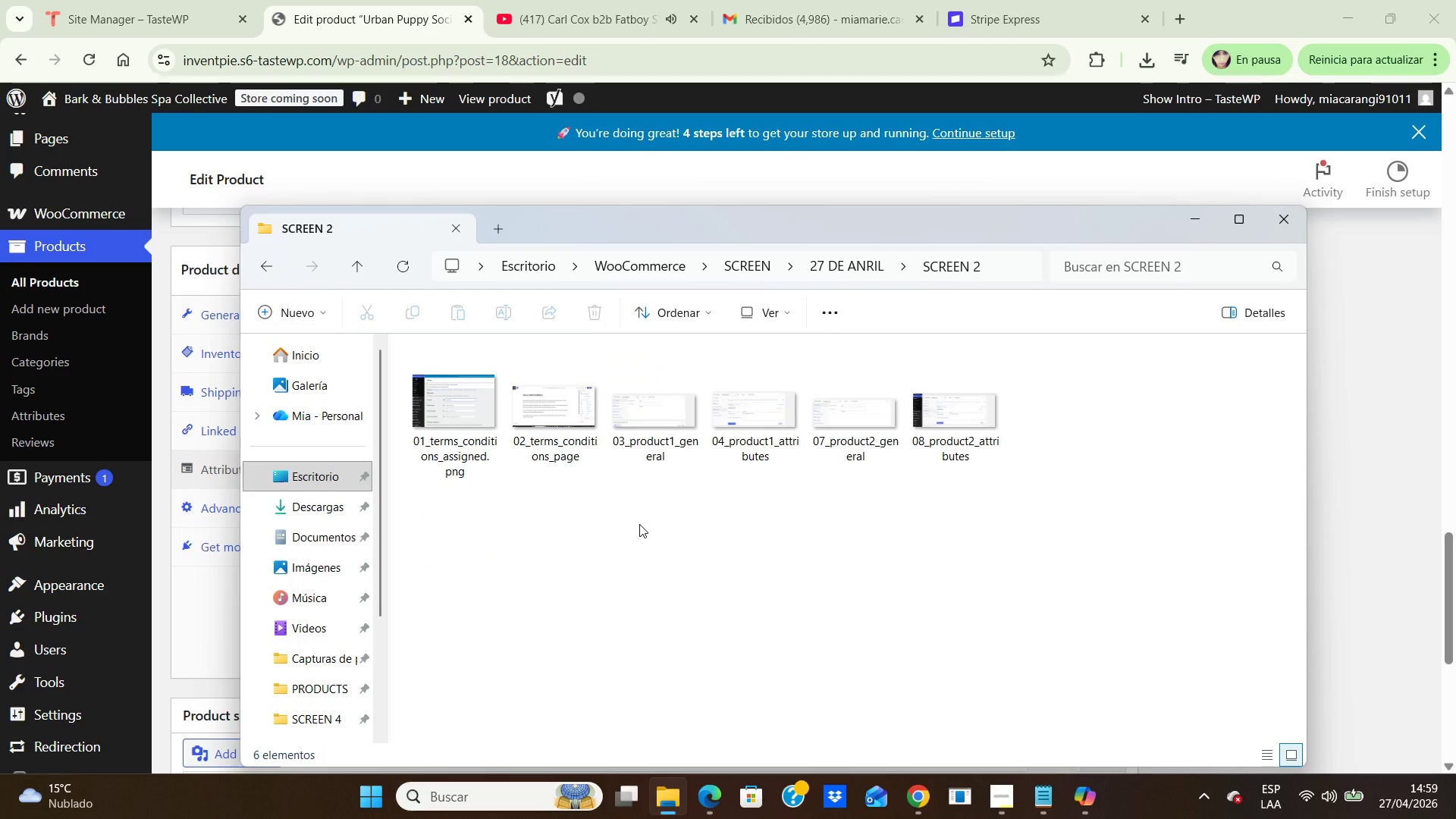 
left_click([1196, 224])
 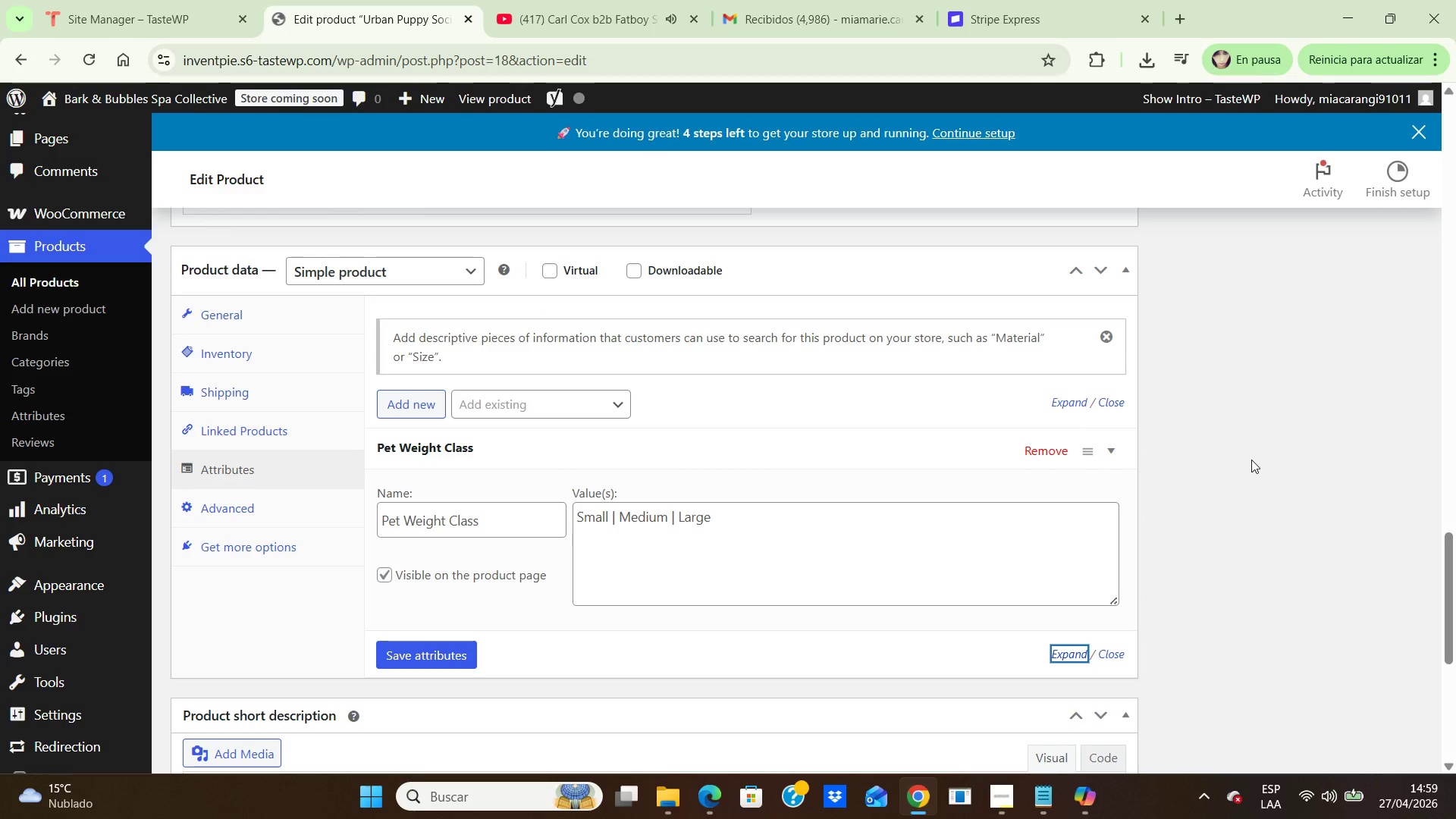 
scroll: coordinate [1279, 471], scroll_direction: up, amount: 21.0
 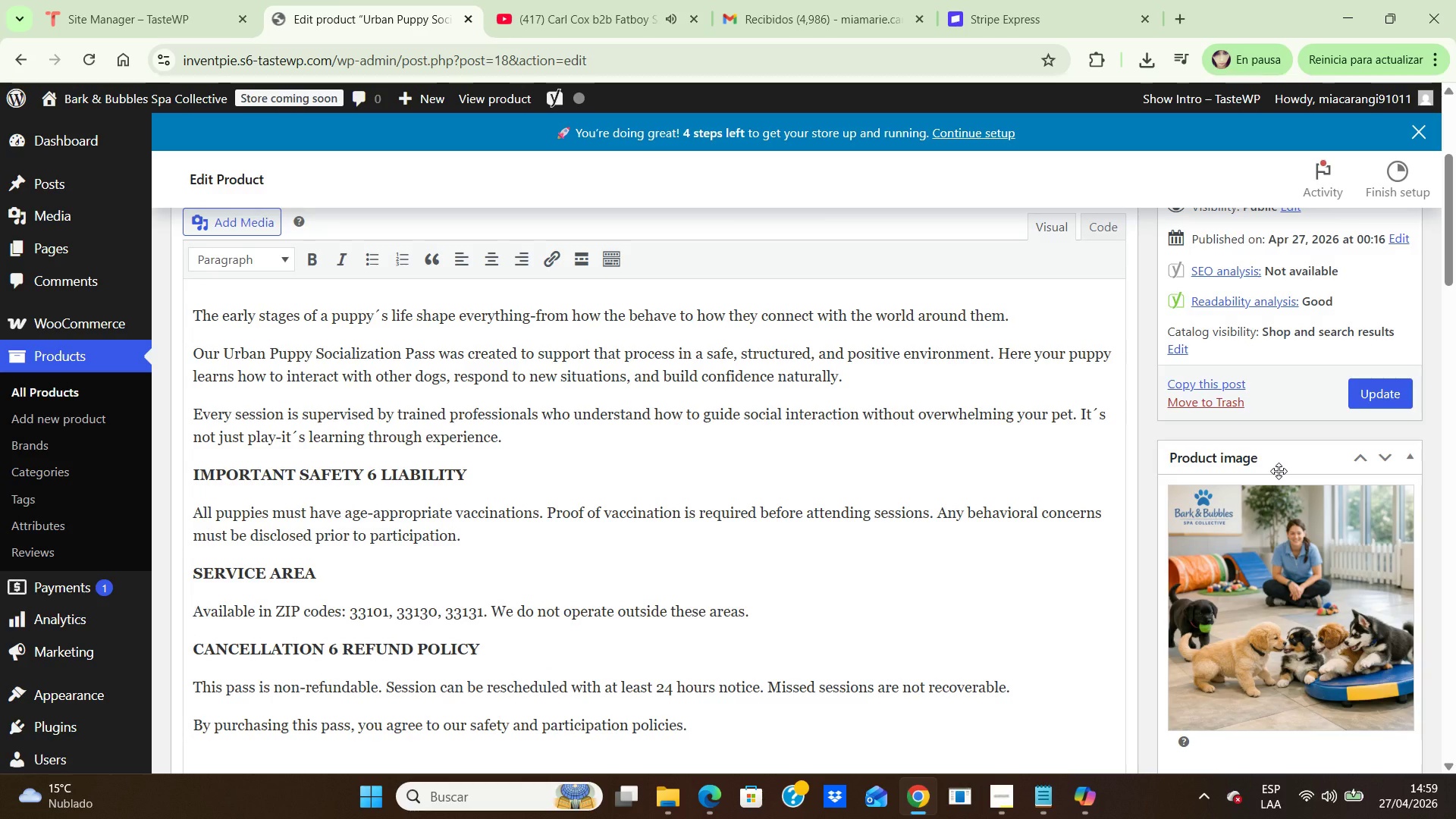 
key(PrintScreen)
 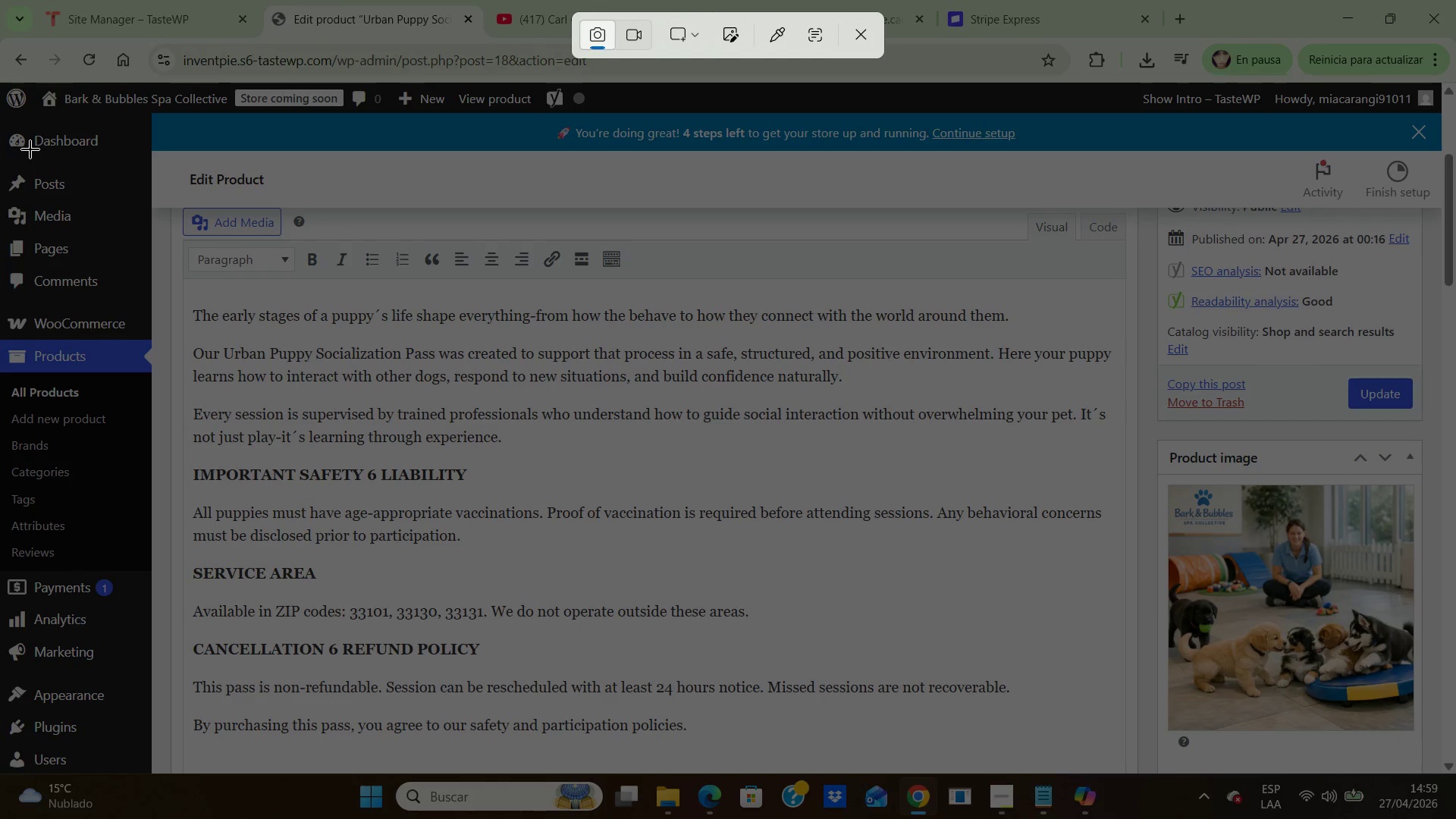 
left_click_drag(start_coordinate=[13, 148], to_coordinate=[1435, 761])
 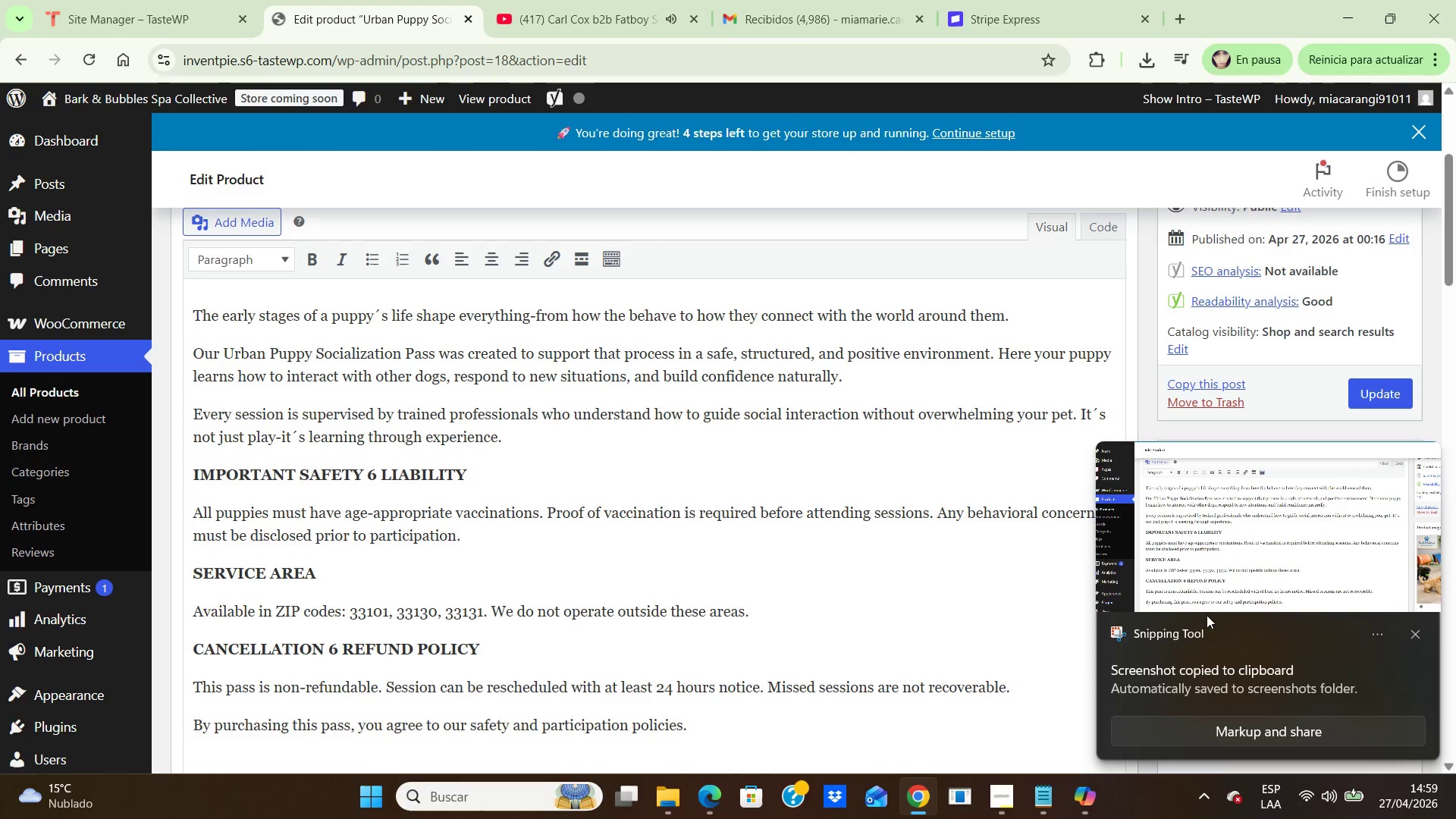 
double_click([1248, 568])
 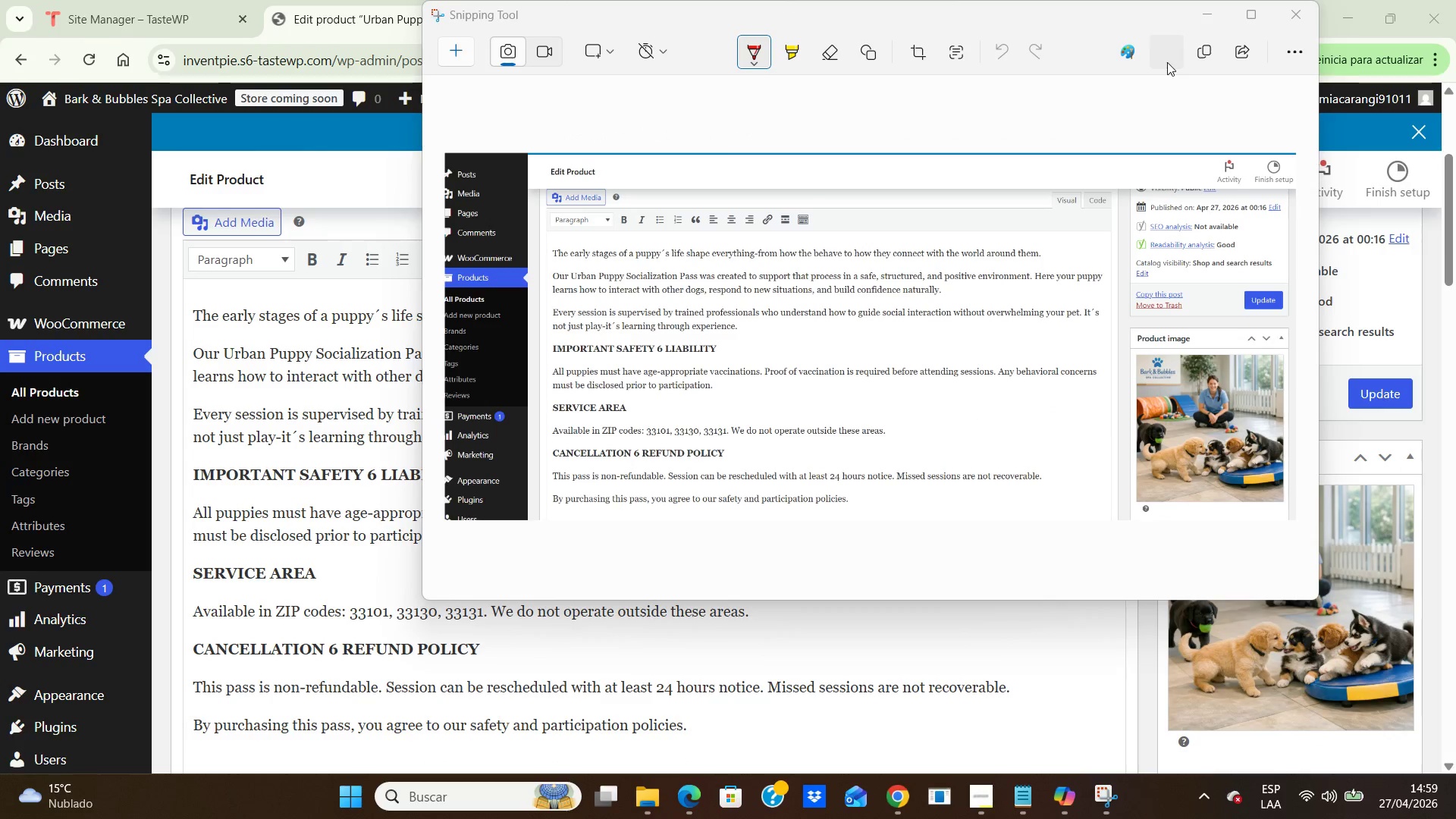 
left_click([1163, 58])
 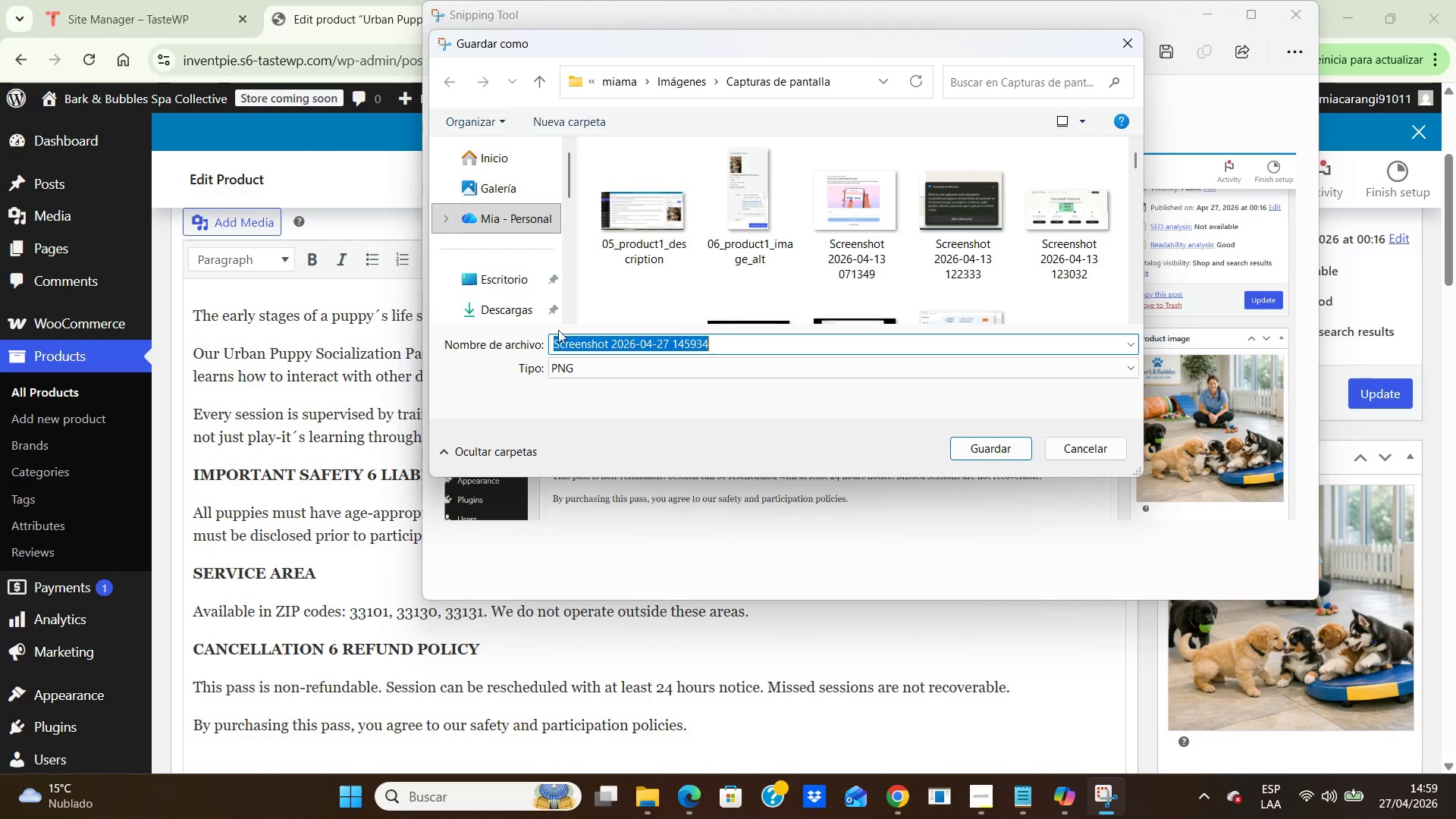 
double_click([507, 271])
 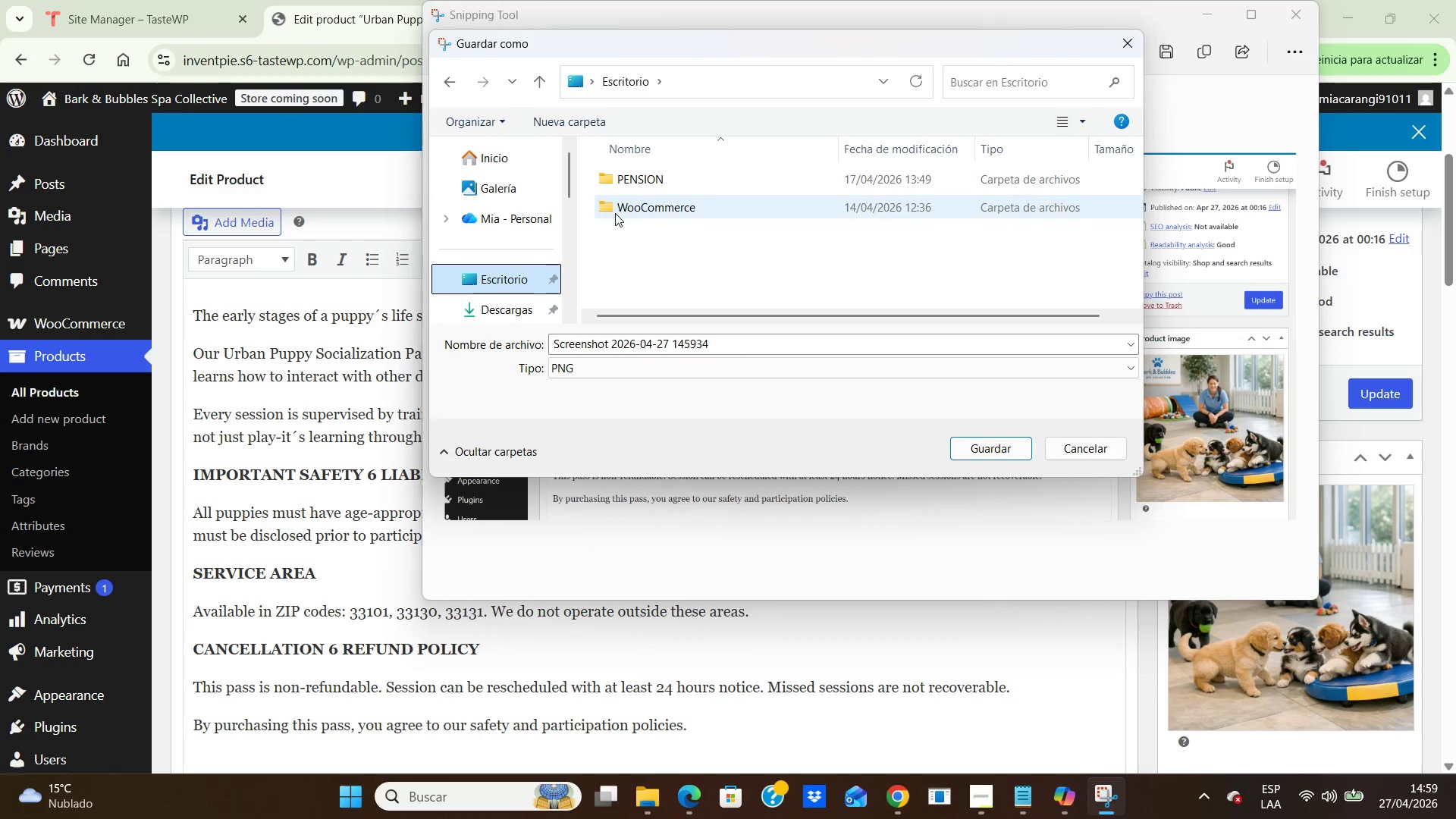 
left_click([615, 213])
 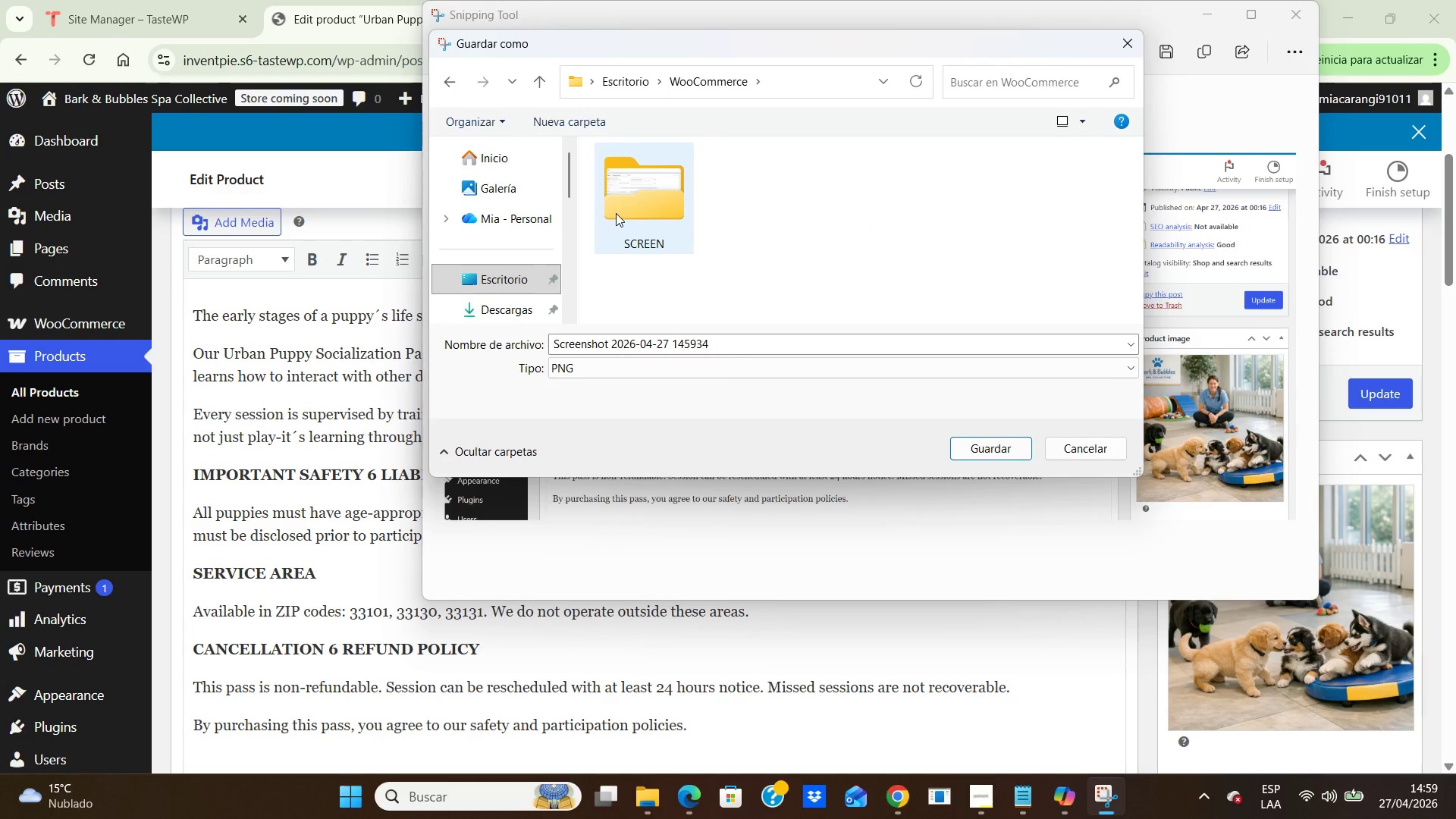 
double_click([616, 213])
 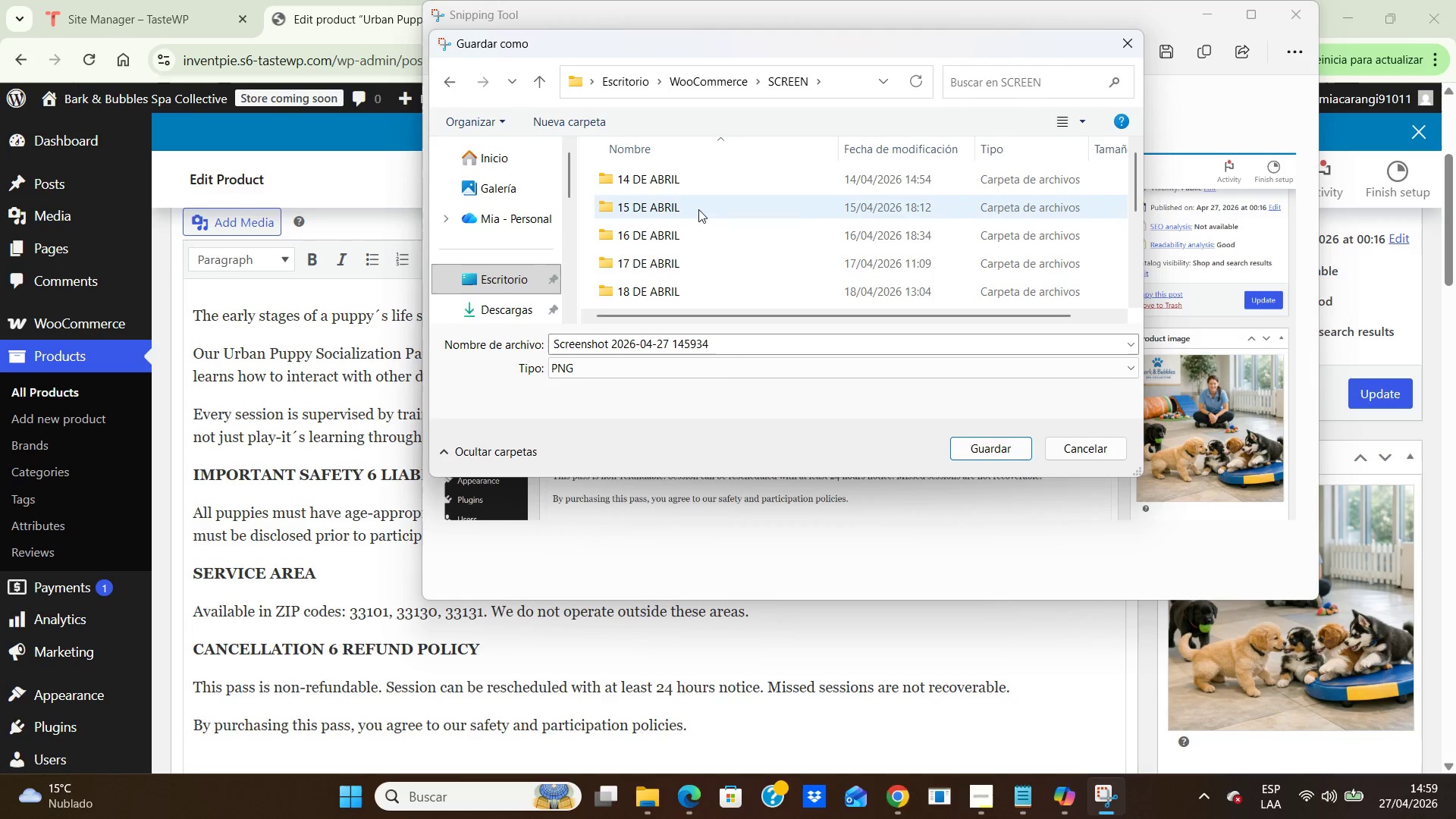 
scroll: coordinate [698, 209], scroll_direction: down, amount: 4.0
 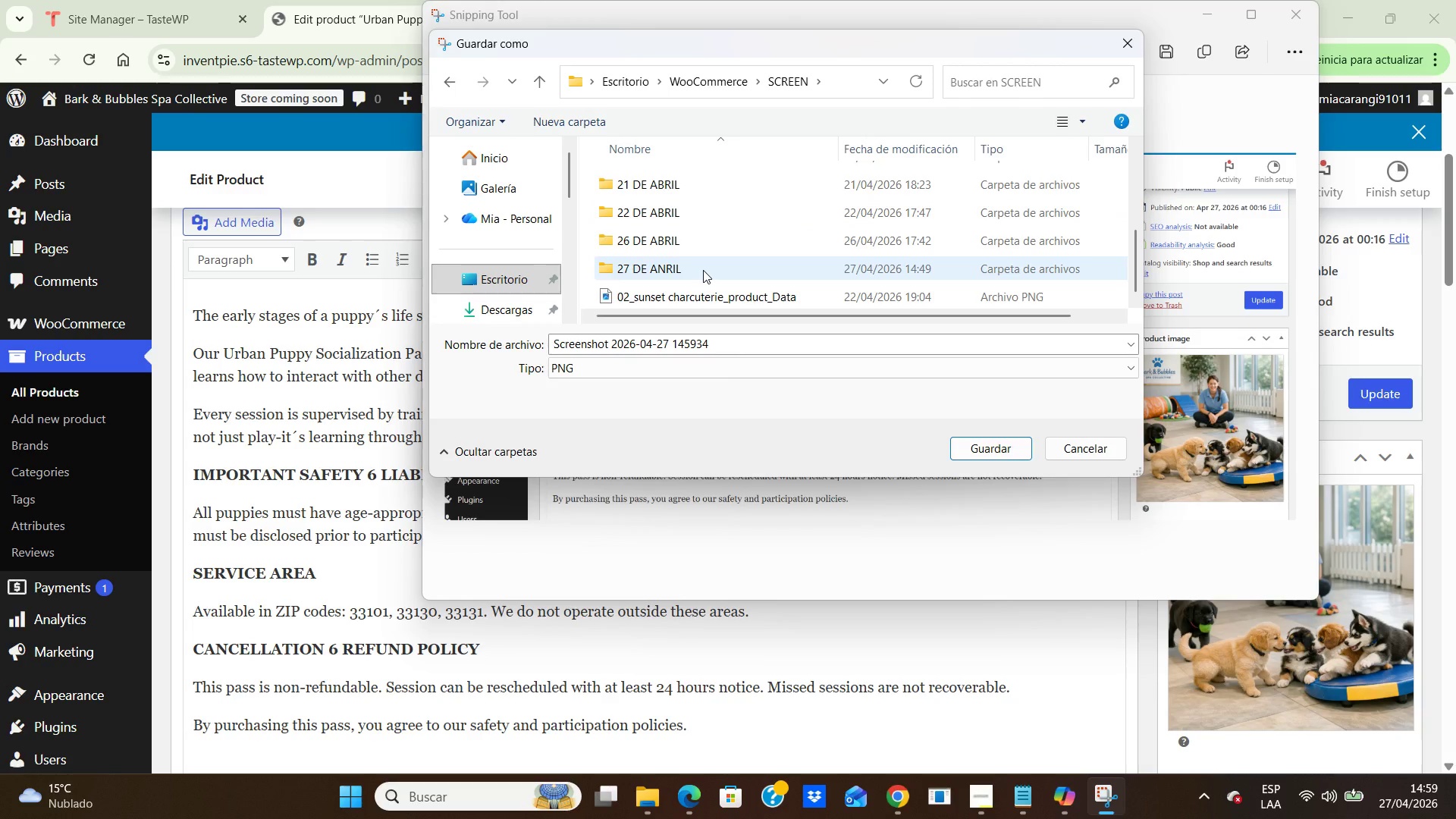 
double_click([703, 270])
 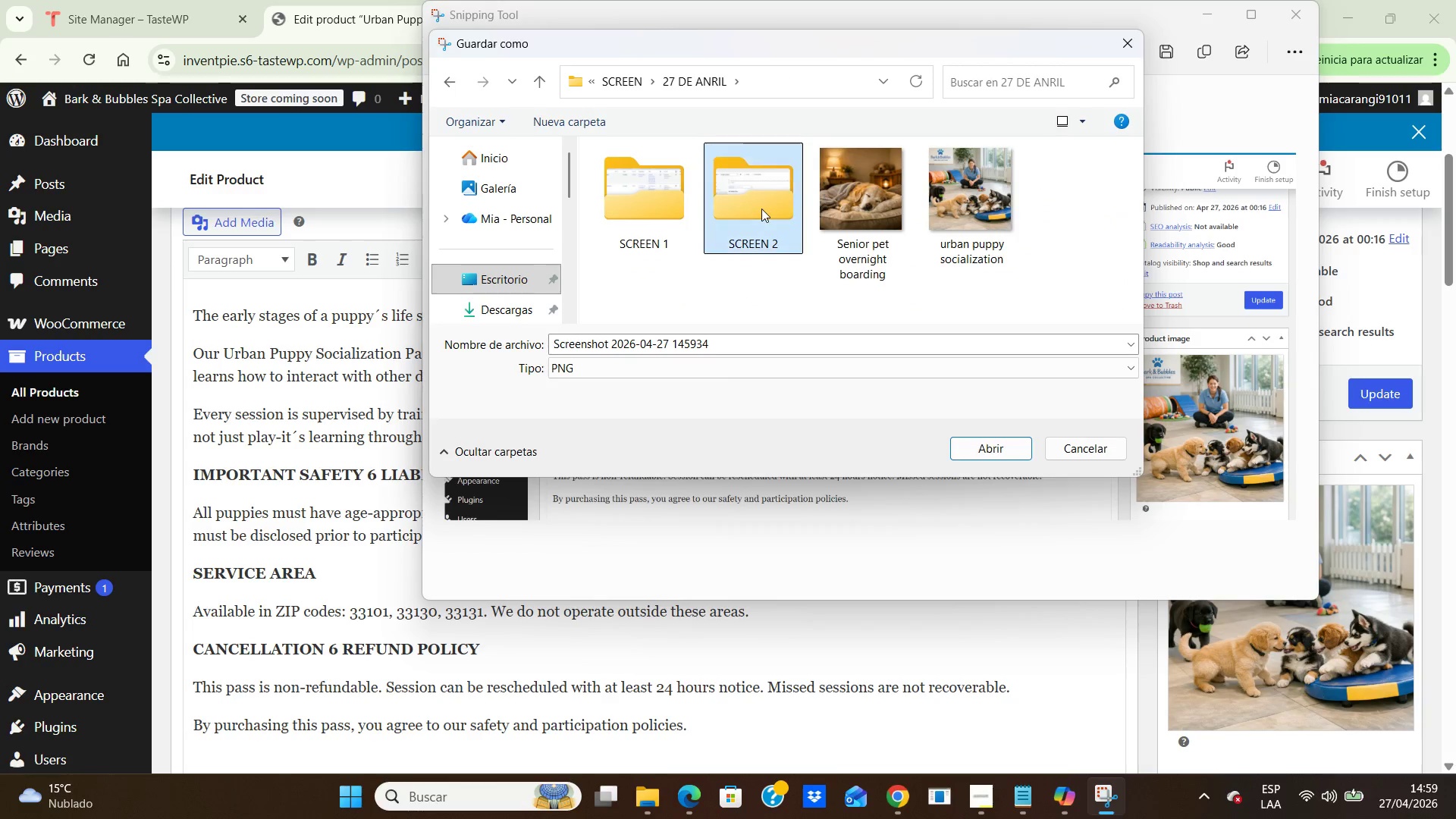 
double_click([761, 209])
 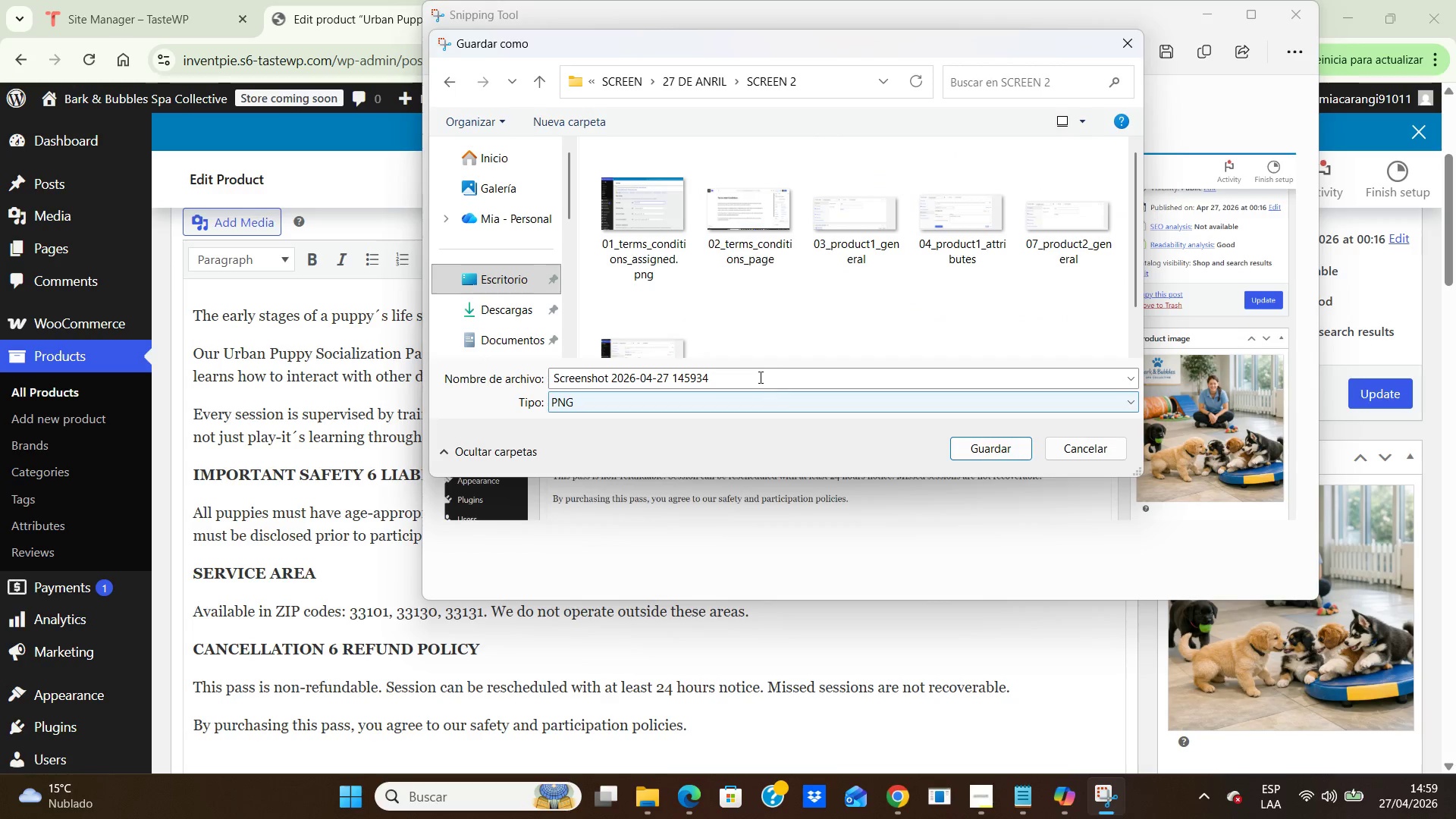 
left_click([759, 377])
 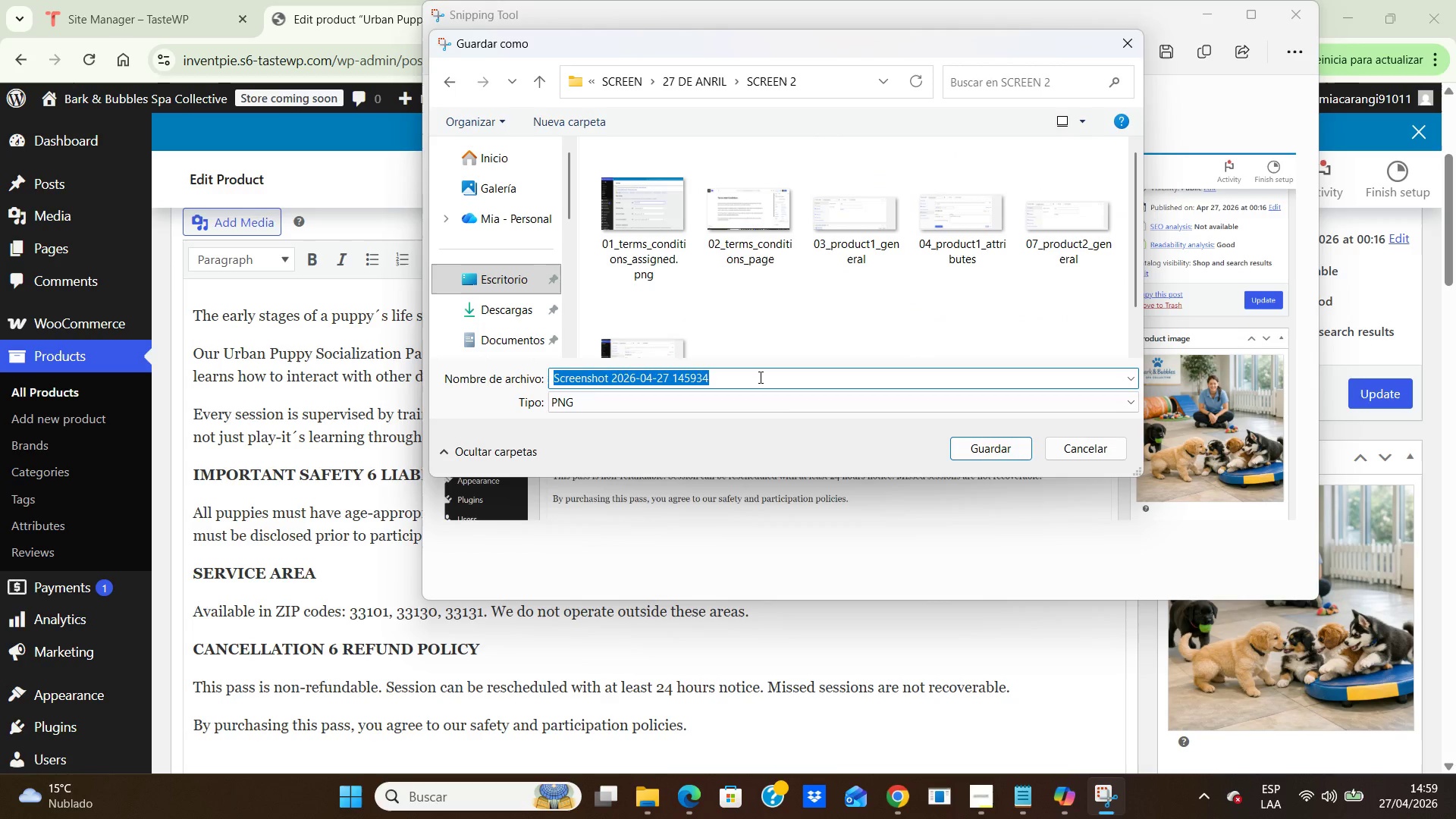 
hold_key(key=Numpad0, duration=0.31)
 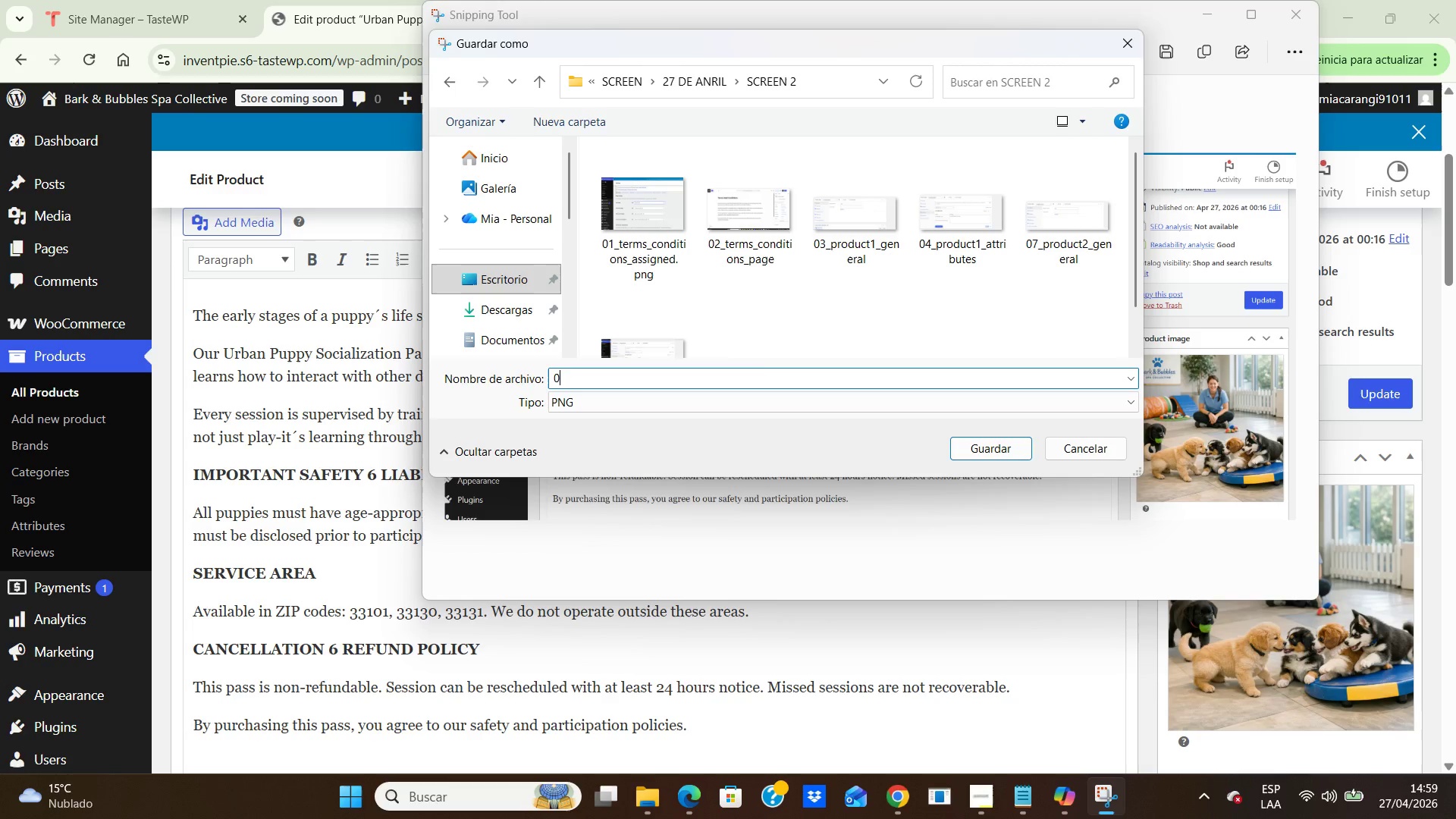 
type(9_0)
key(Backspace)
type(PRODUCT2_description.pg)
key(Backspace)
type(ng)
 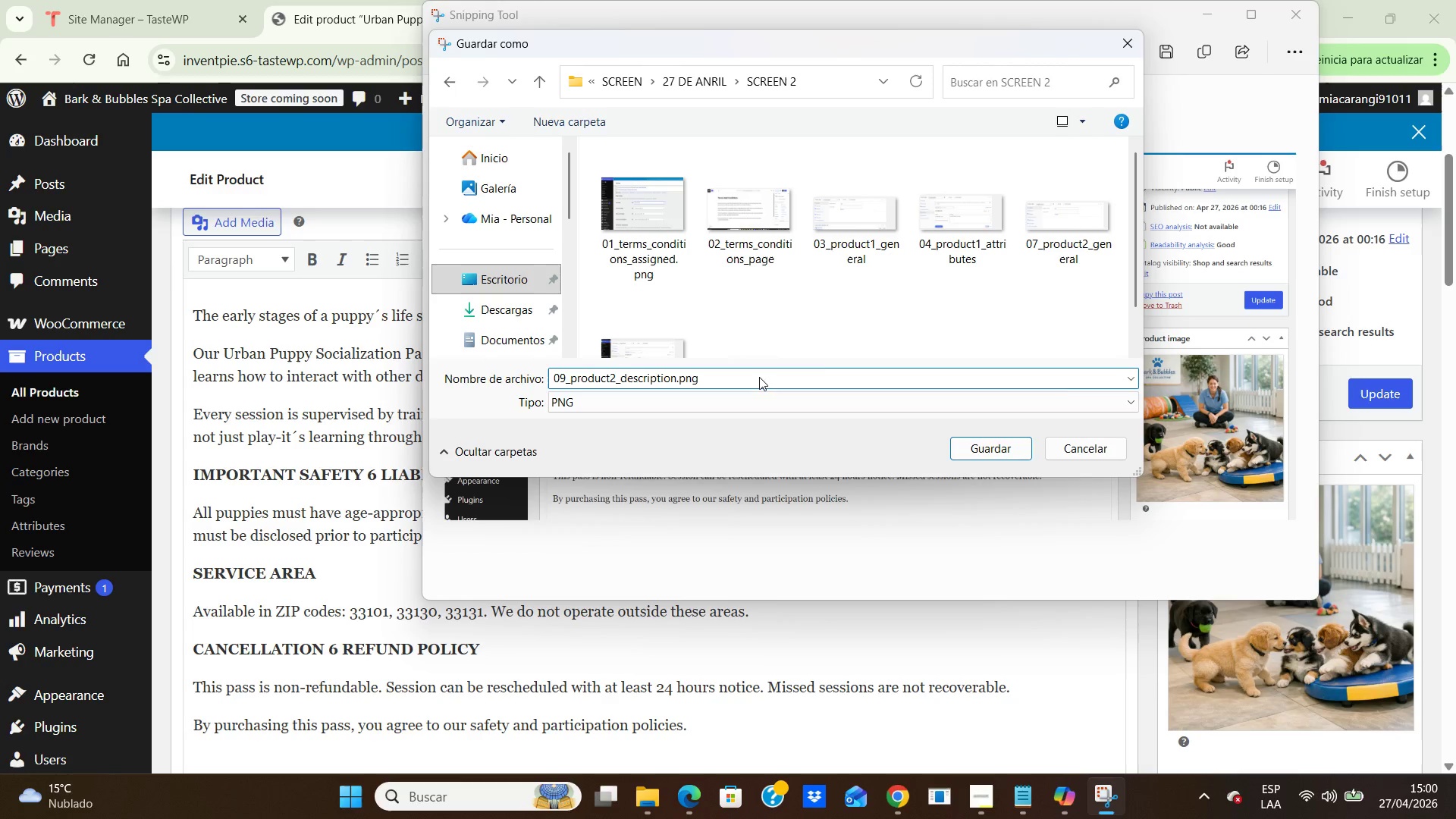 
left_click([971, 446])
 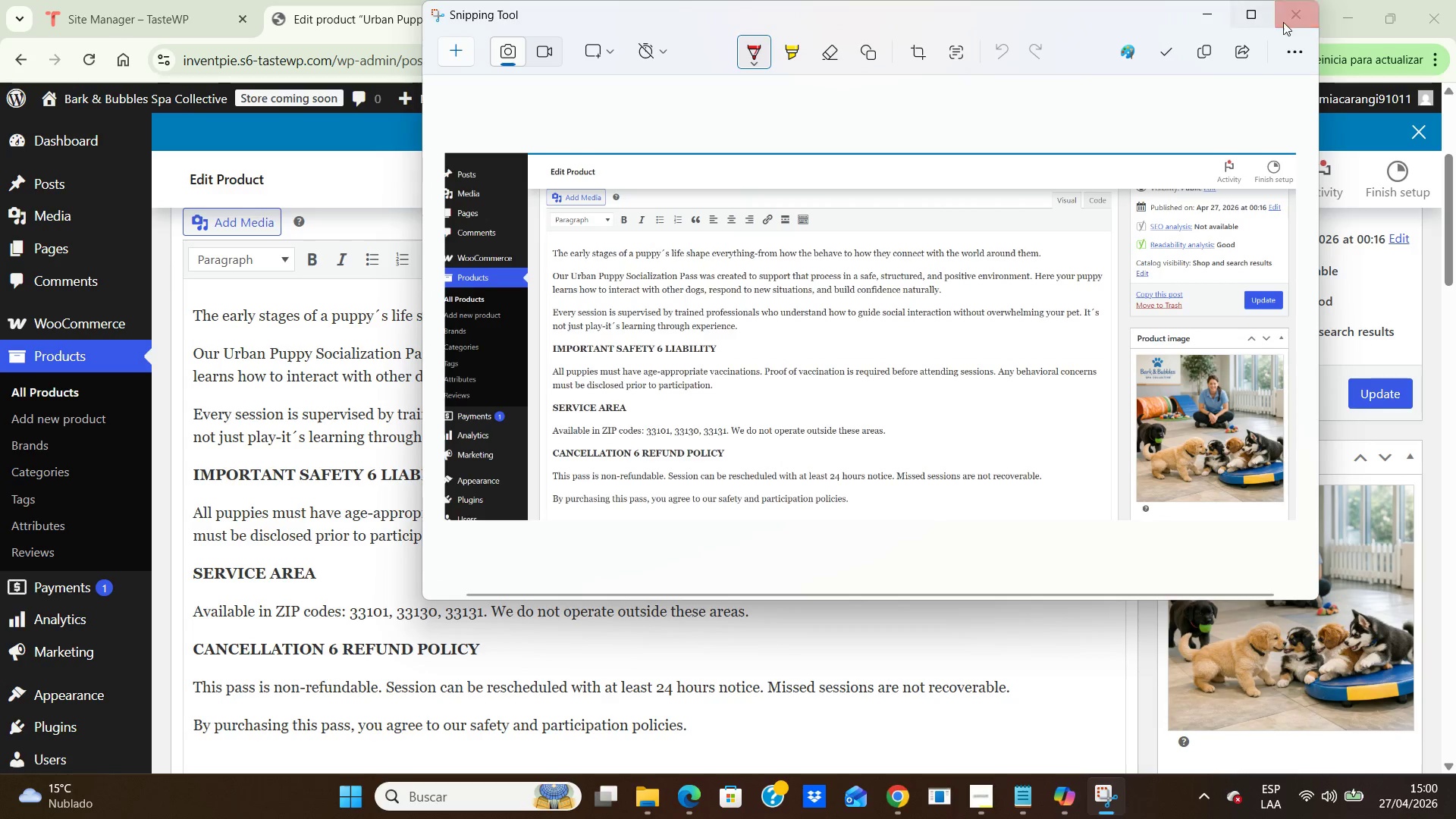 
left_click([1285, 7])
 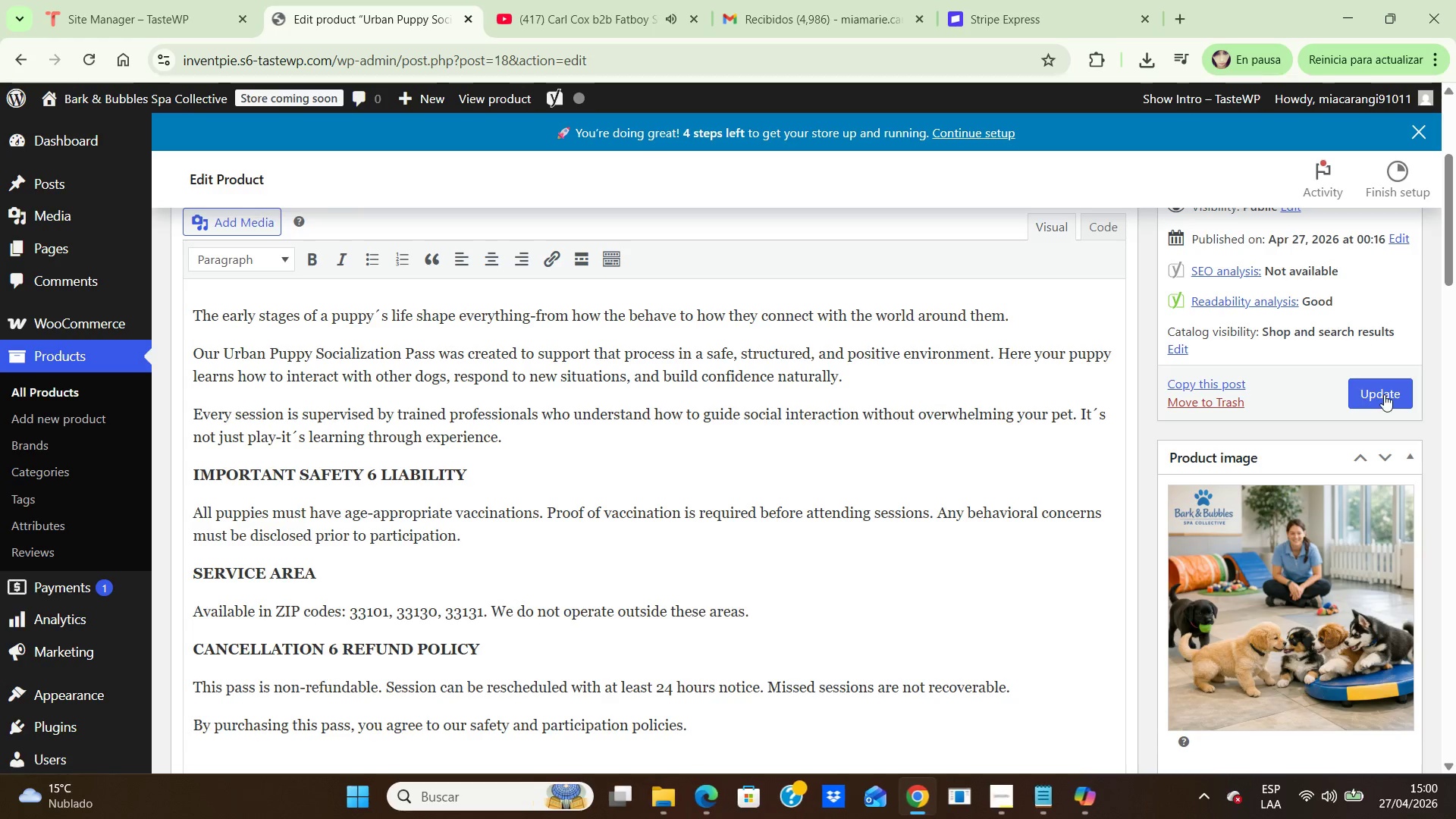 
left_click([1385, 394])
 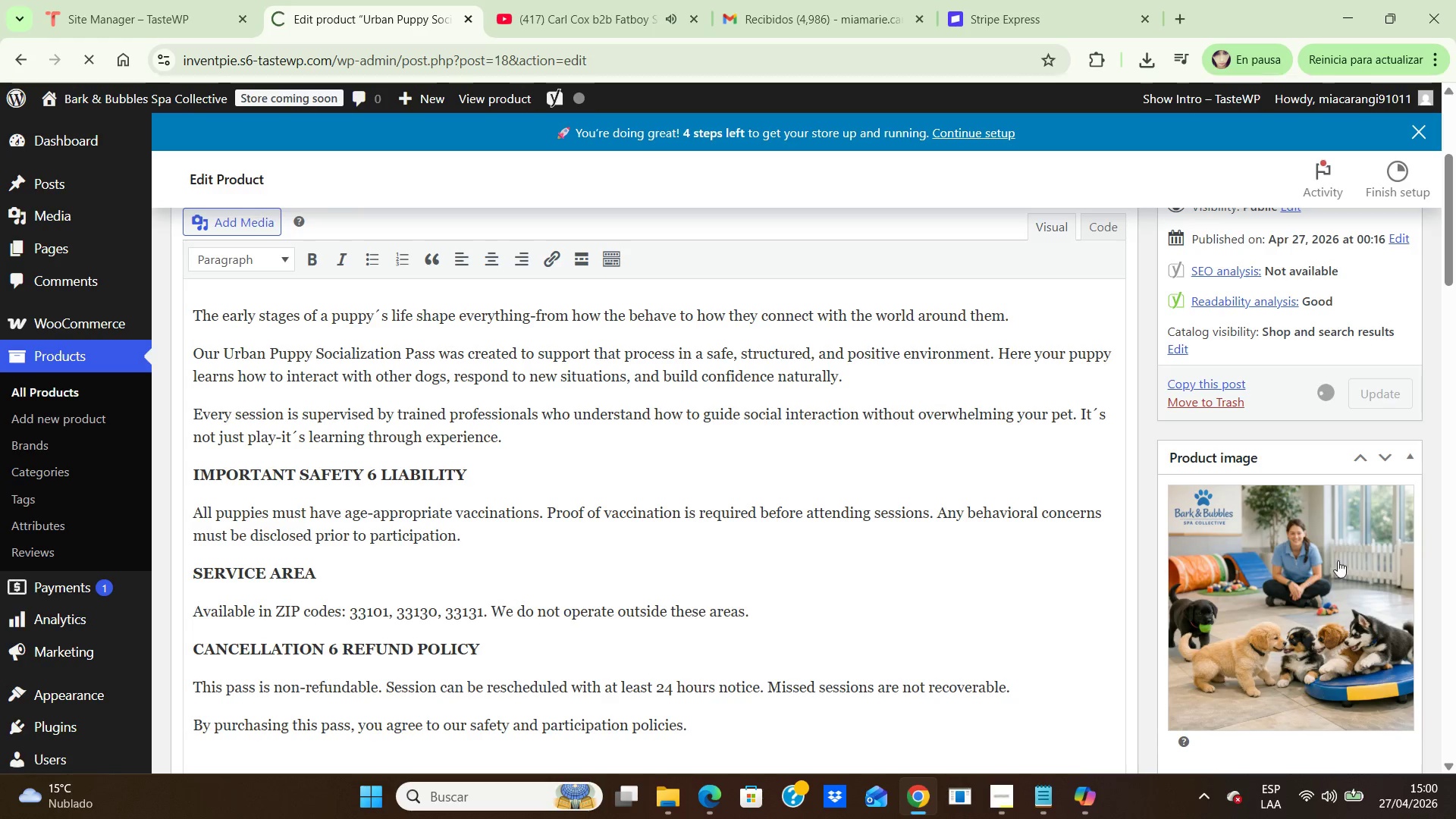 
scroll: coordinate [1360, 548], scroll_direction: down, amount: 3.0
 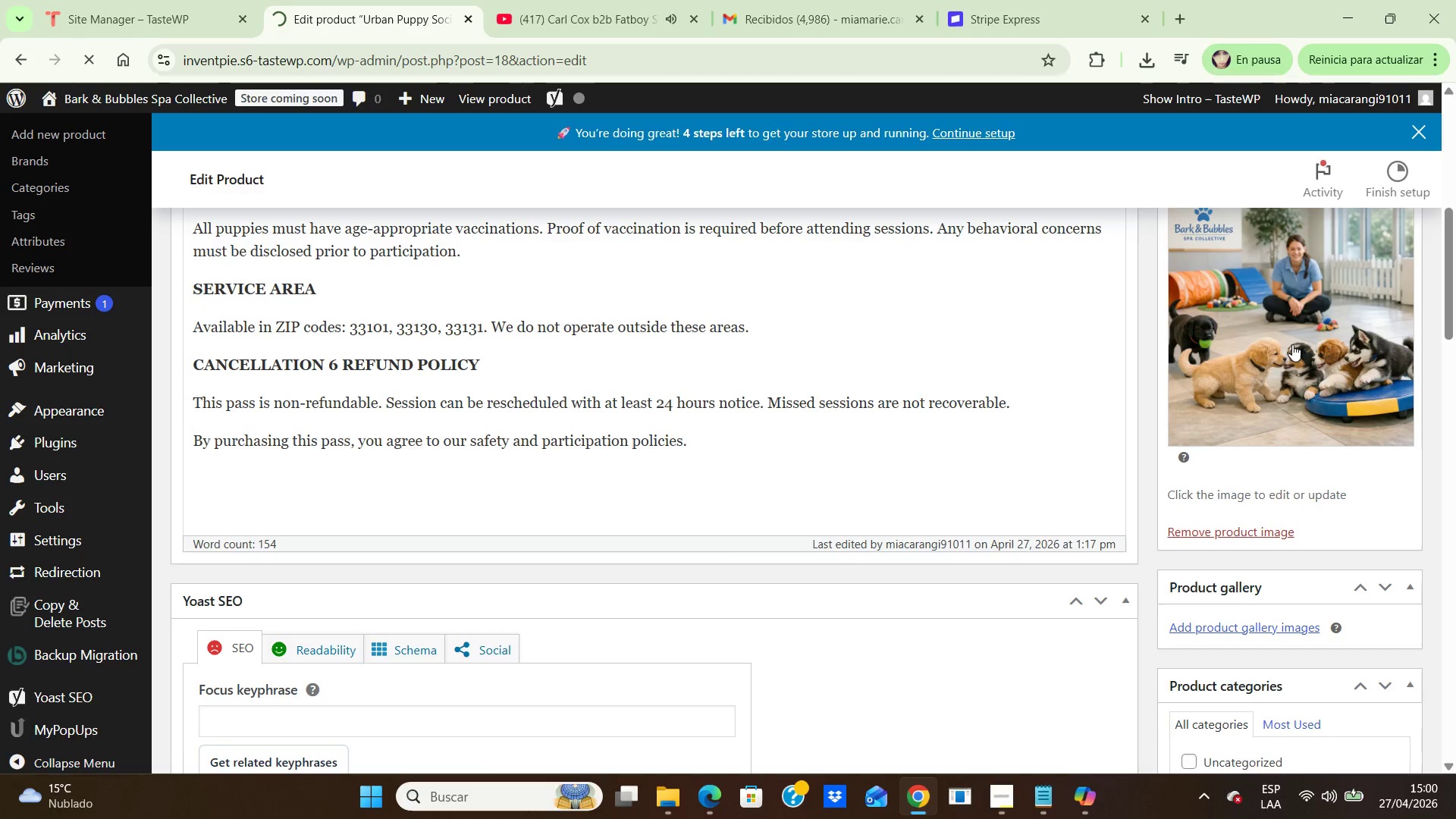 
left_click([1292, 344])
 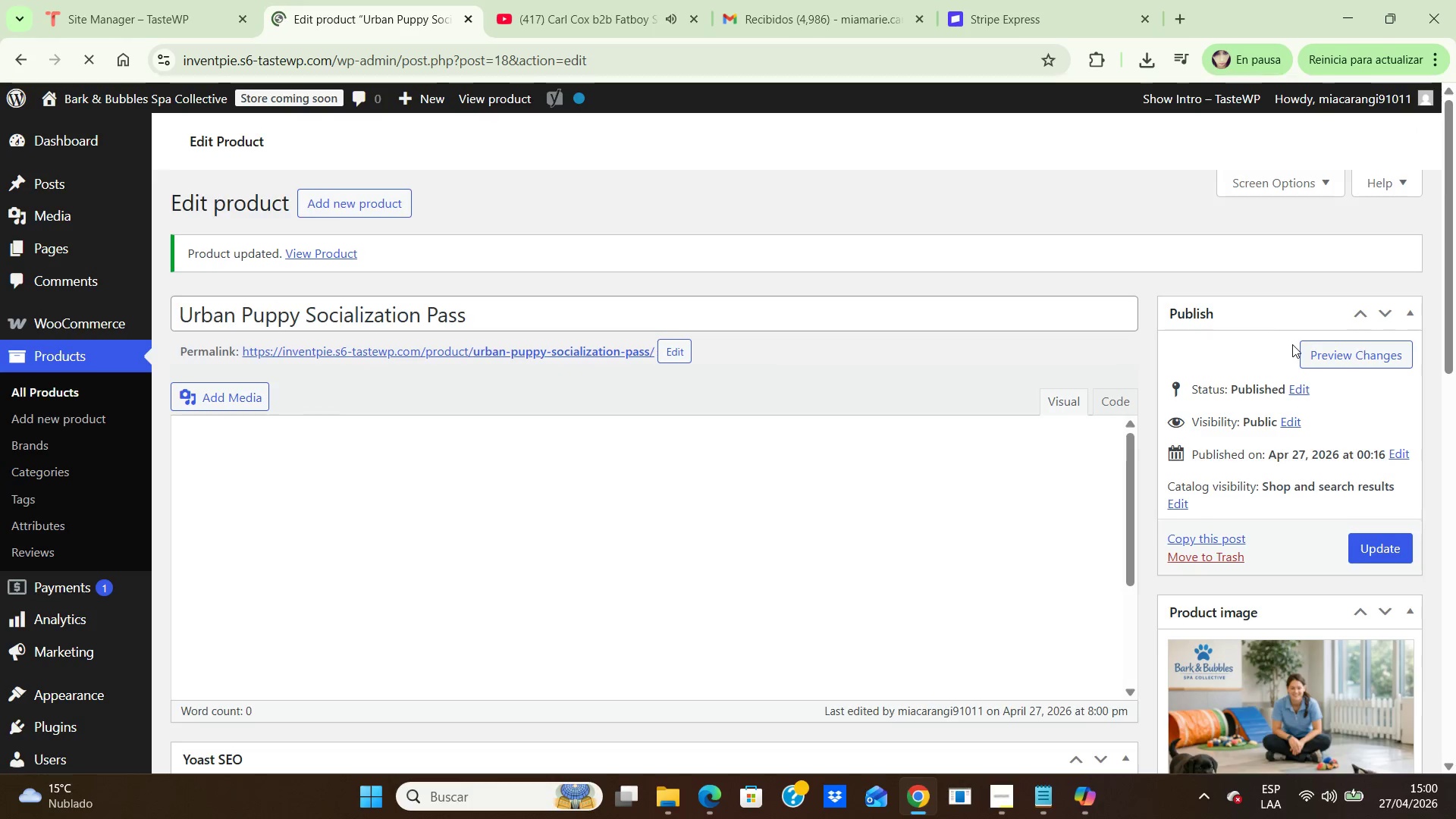 
scroll: coordinate [1228, 371], scroll_direction: down, amount: 7.0
 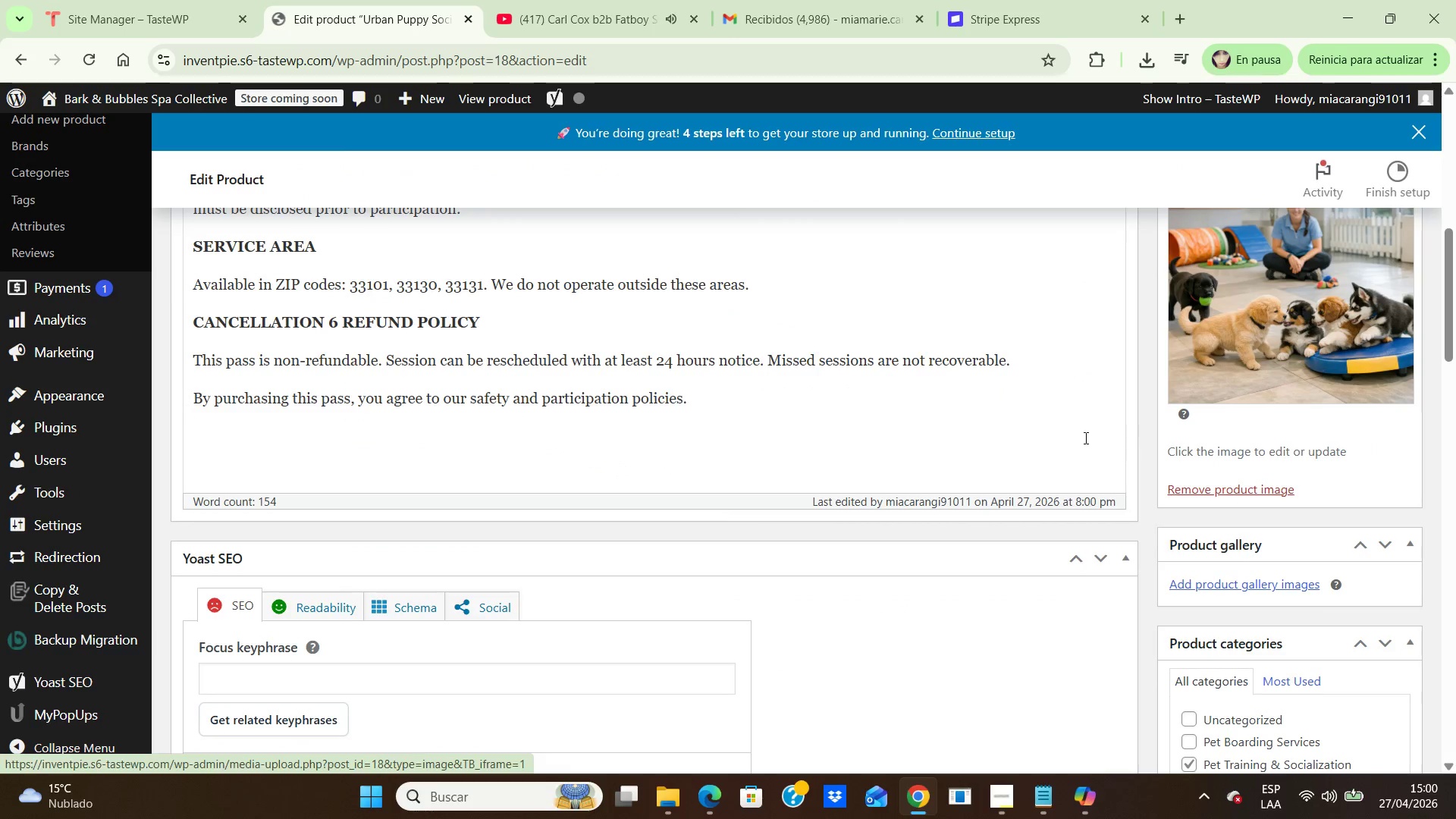 
scroll: coordinate [981, 478], scroll_direction: up, amount: 1.0
 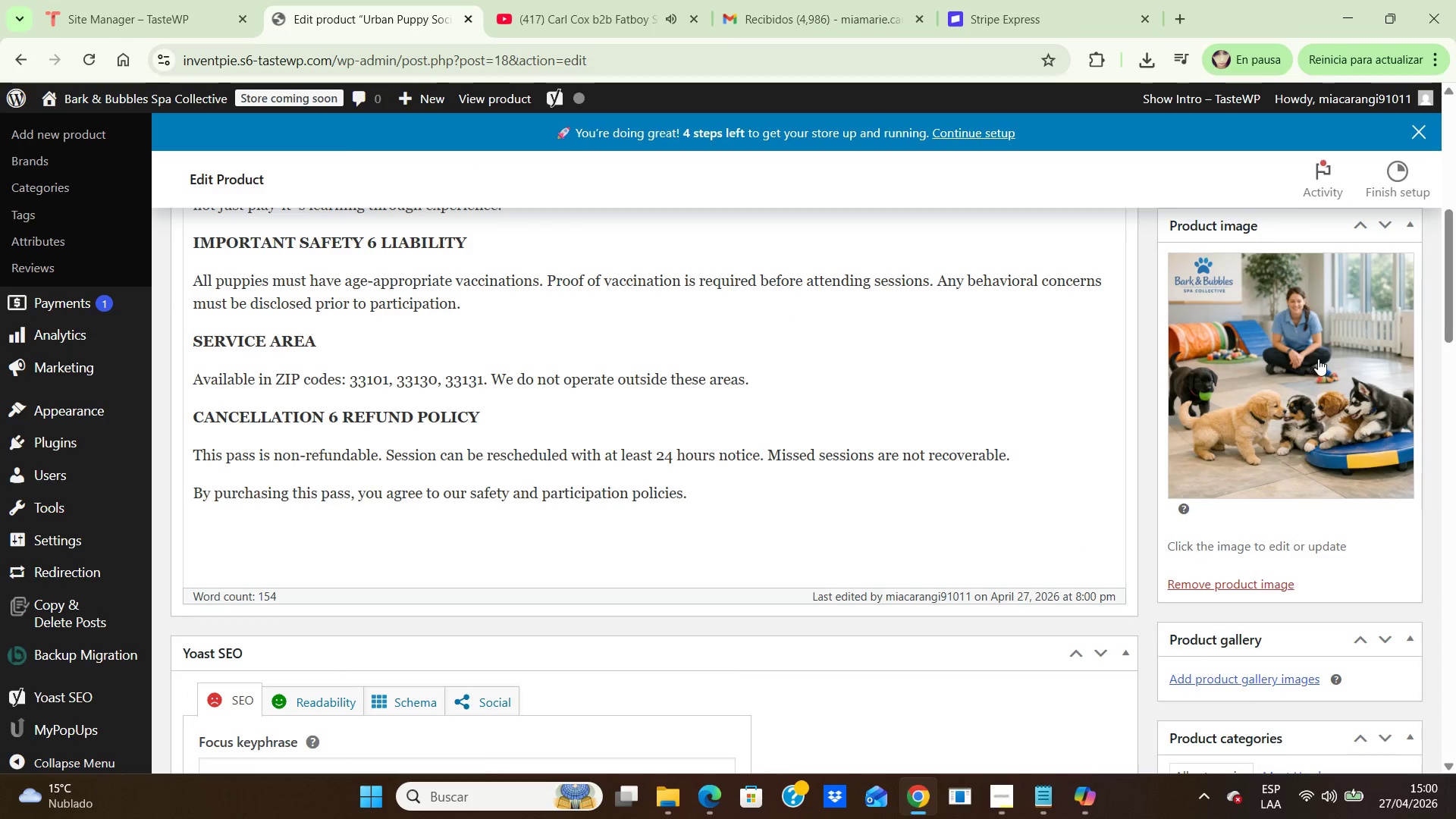 
left_click([1318, 359])
 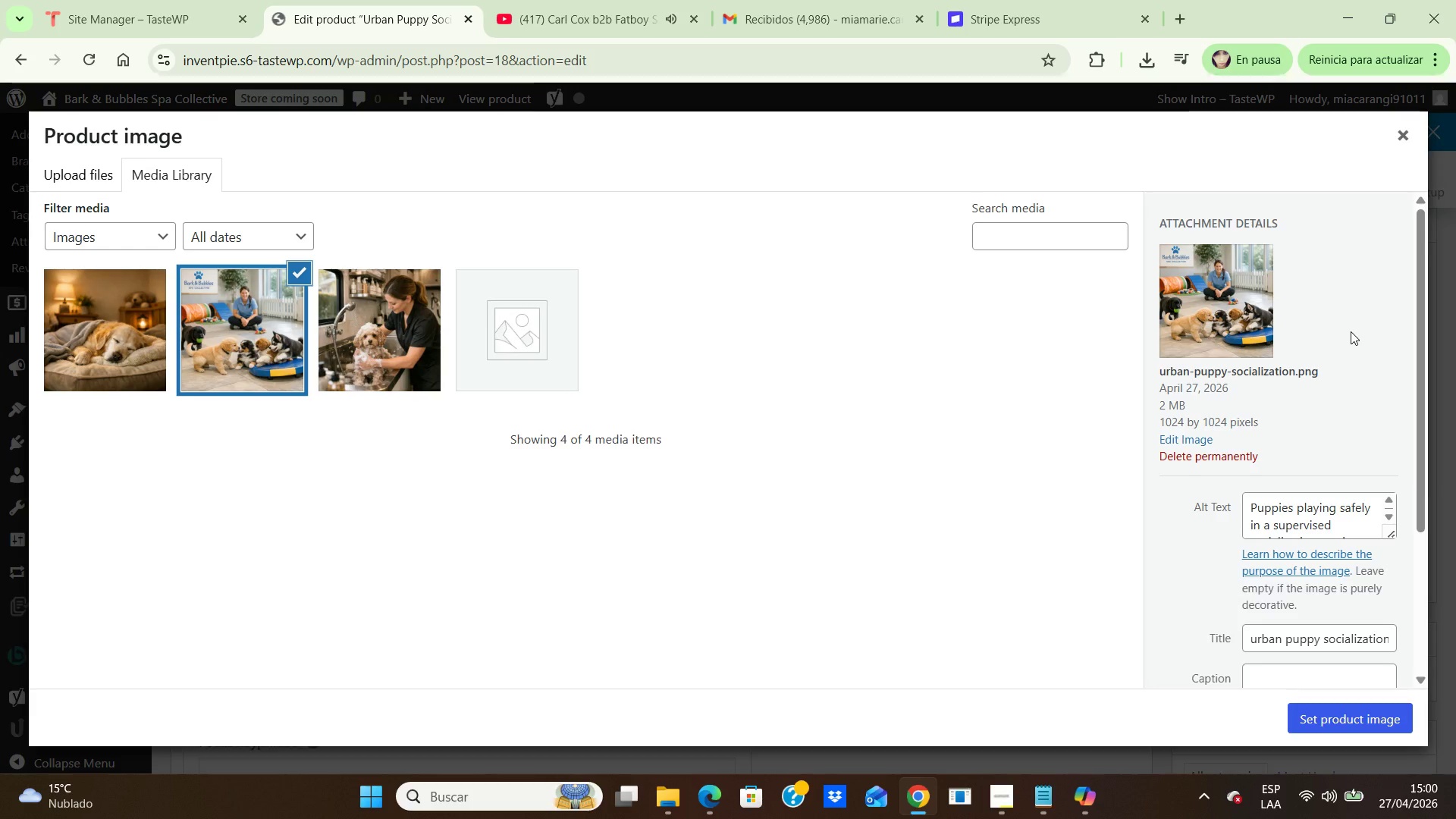 
wait(7.42)
 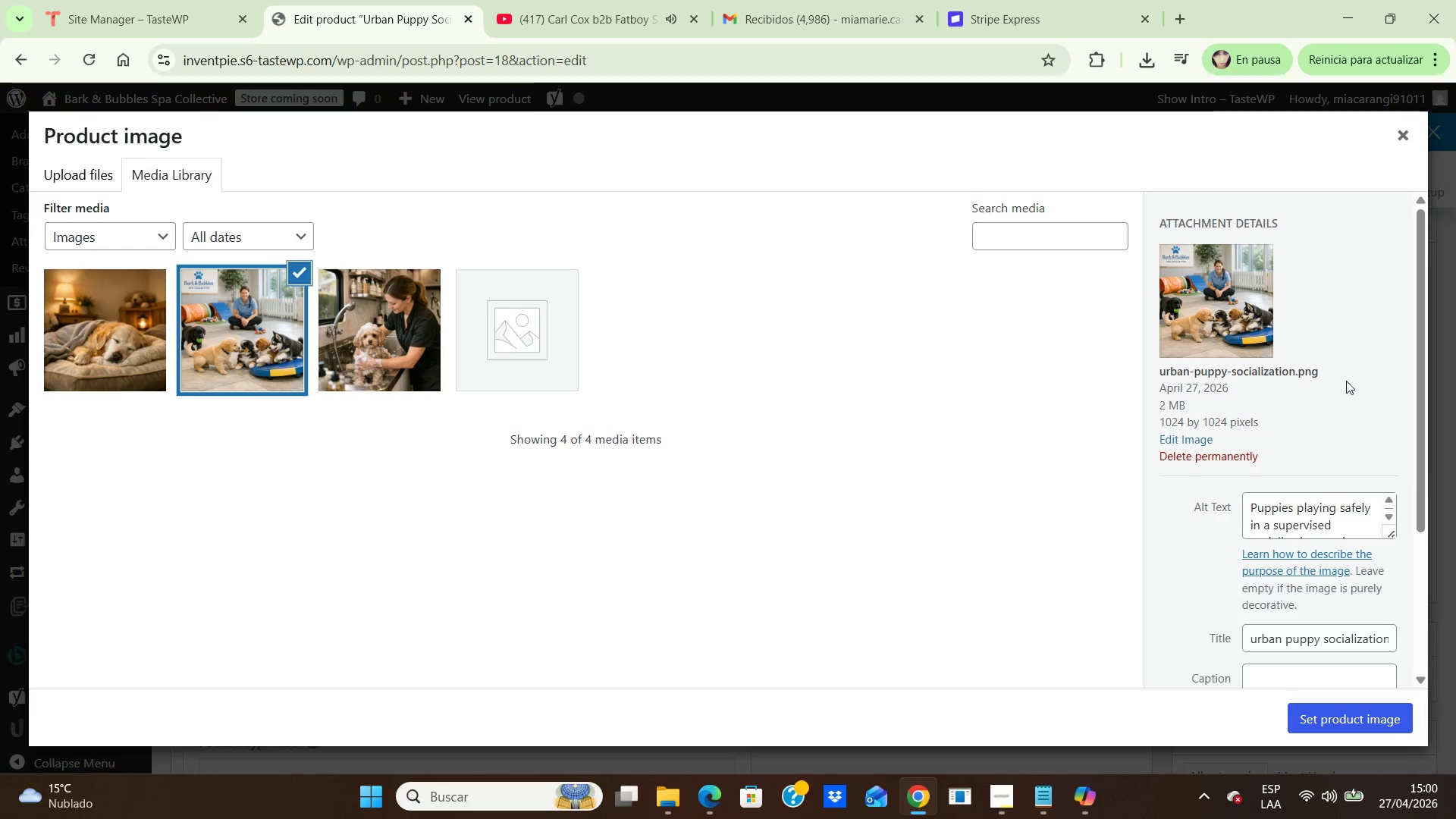 
key(PrintScreen)
 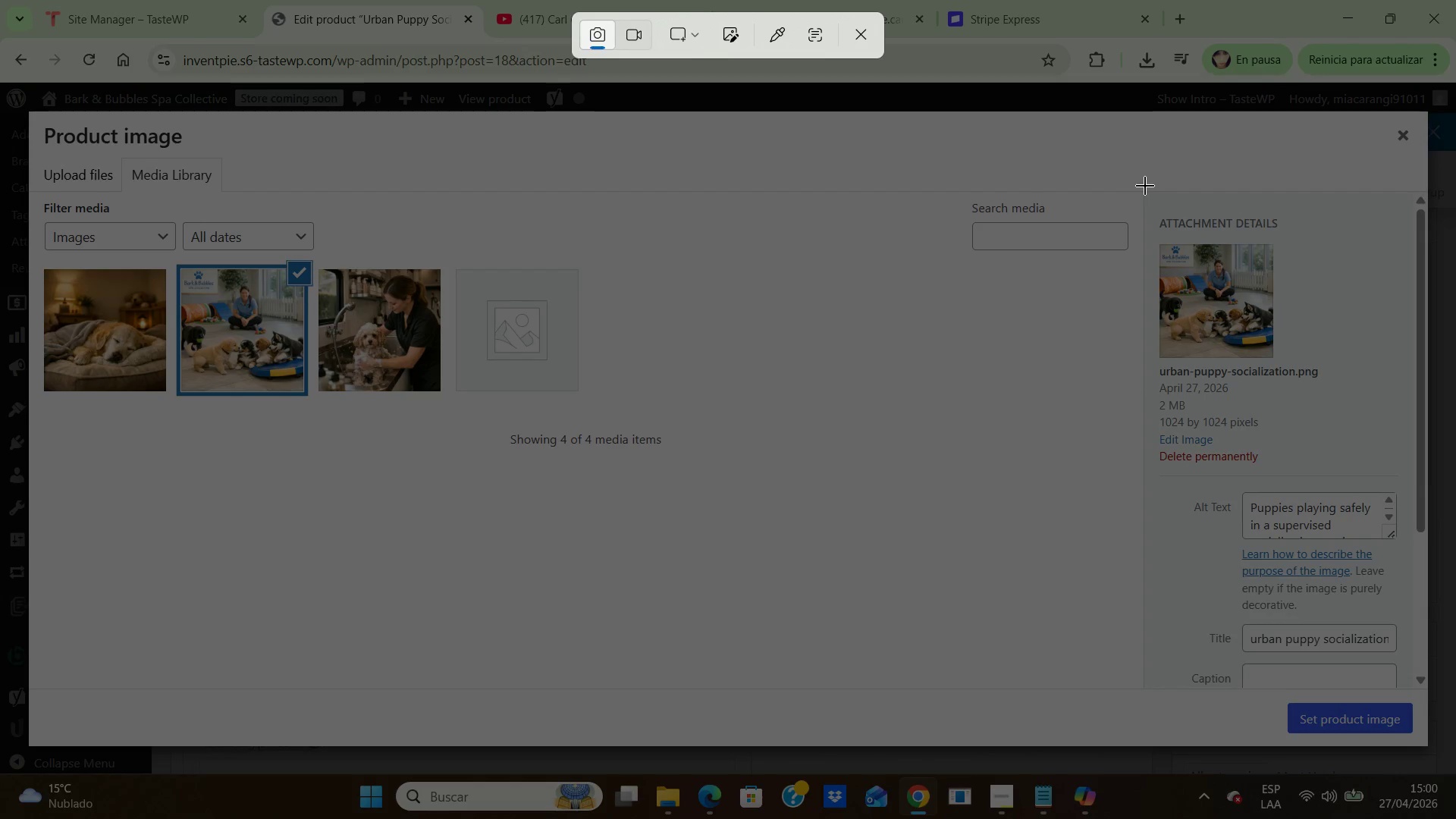 
left_click_drag(start_coordinate=[1144, 188], to_coordinate=[1428, 741])
 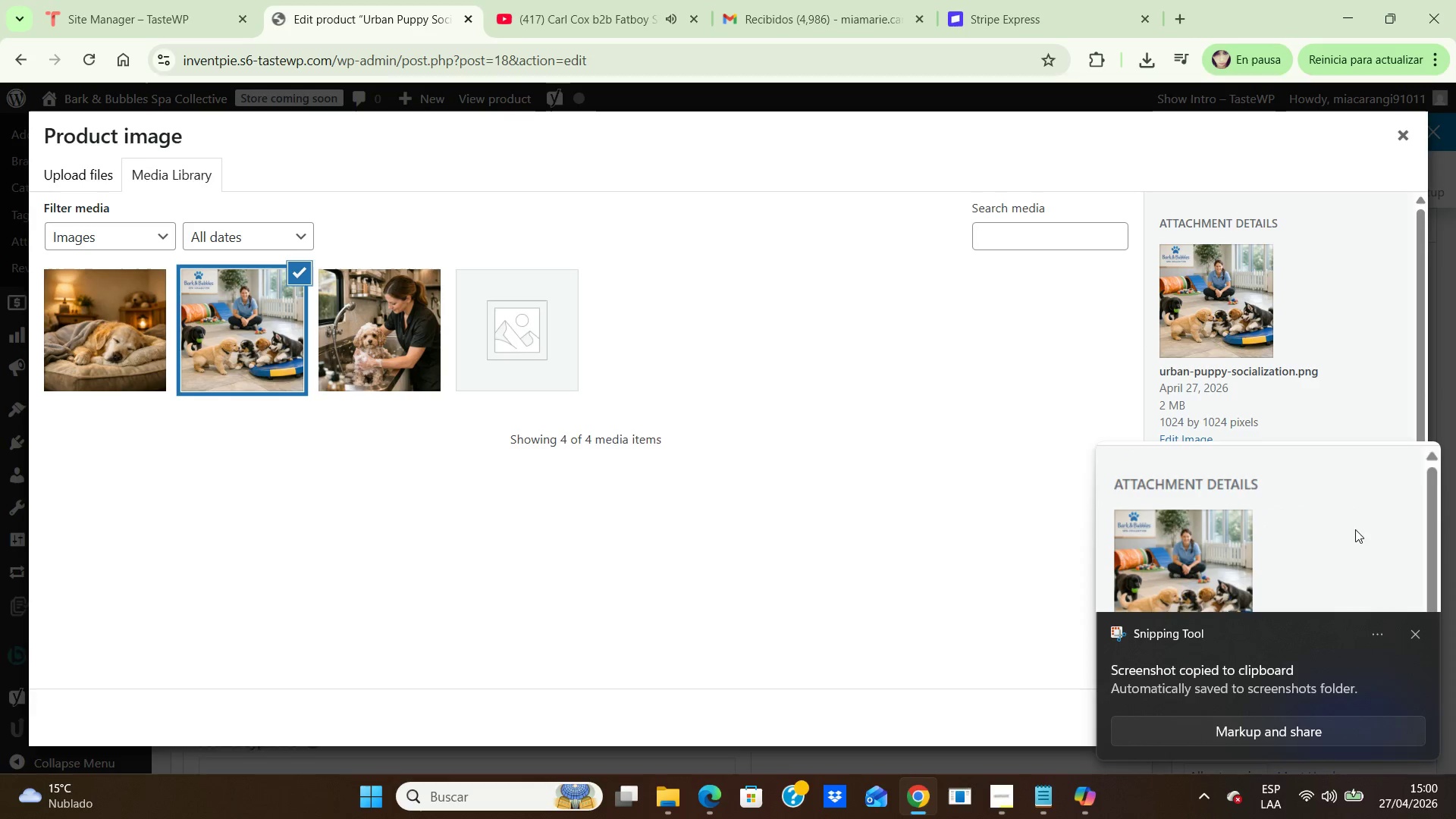 
double_click([1299, 528])
 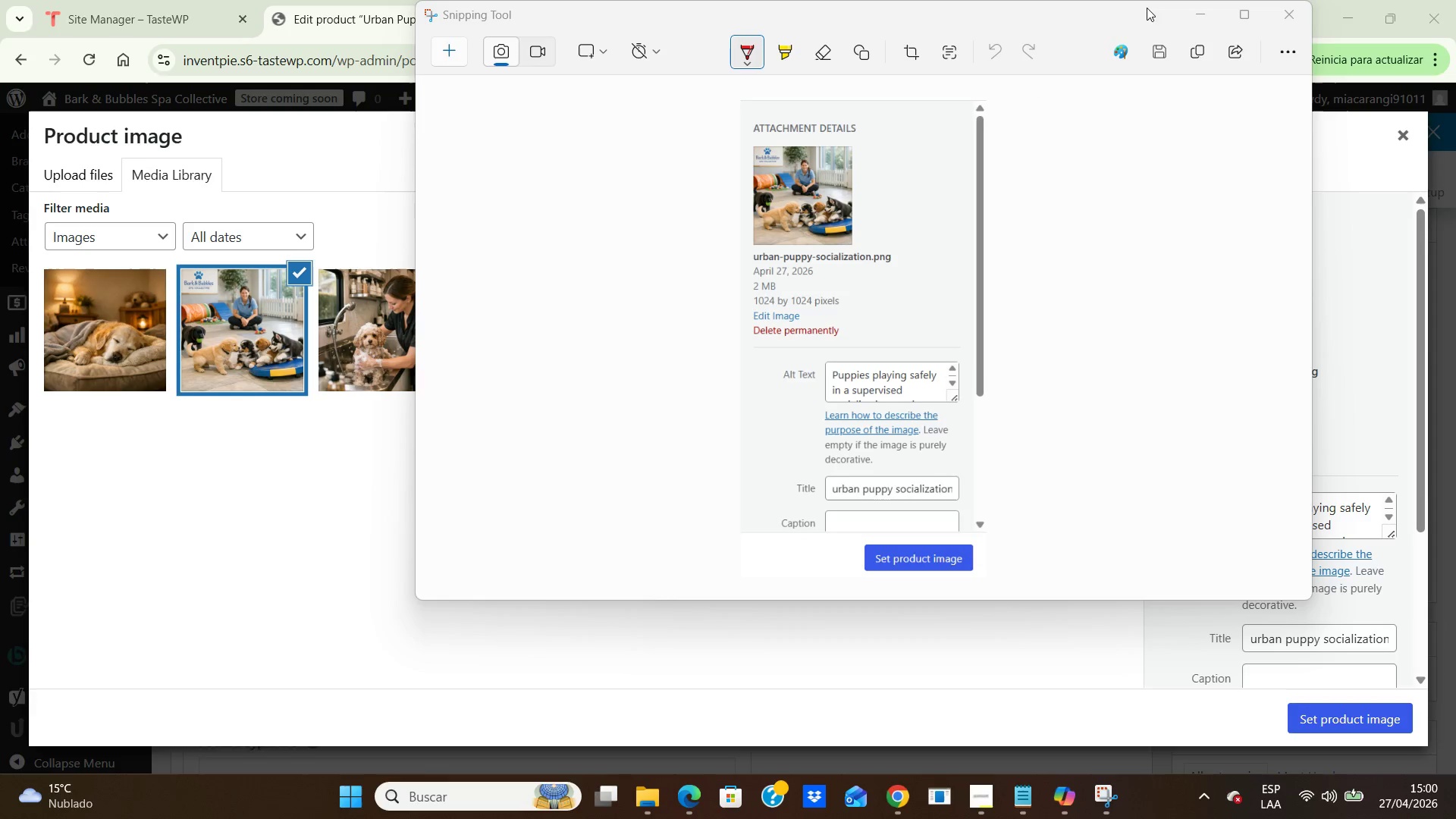 
left_click([1163, 49])
 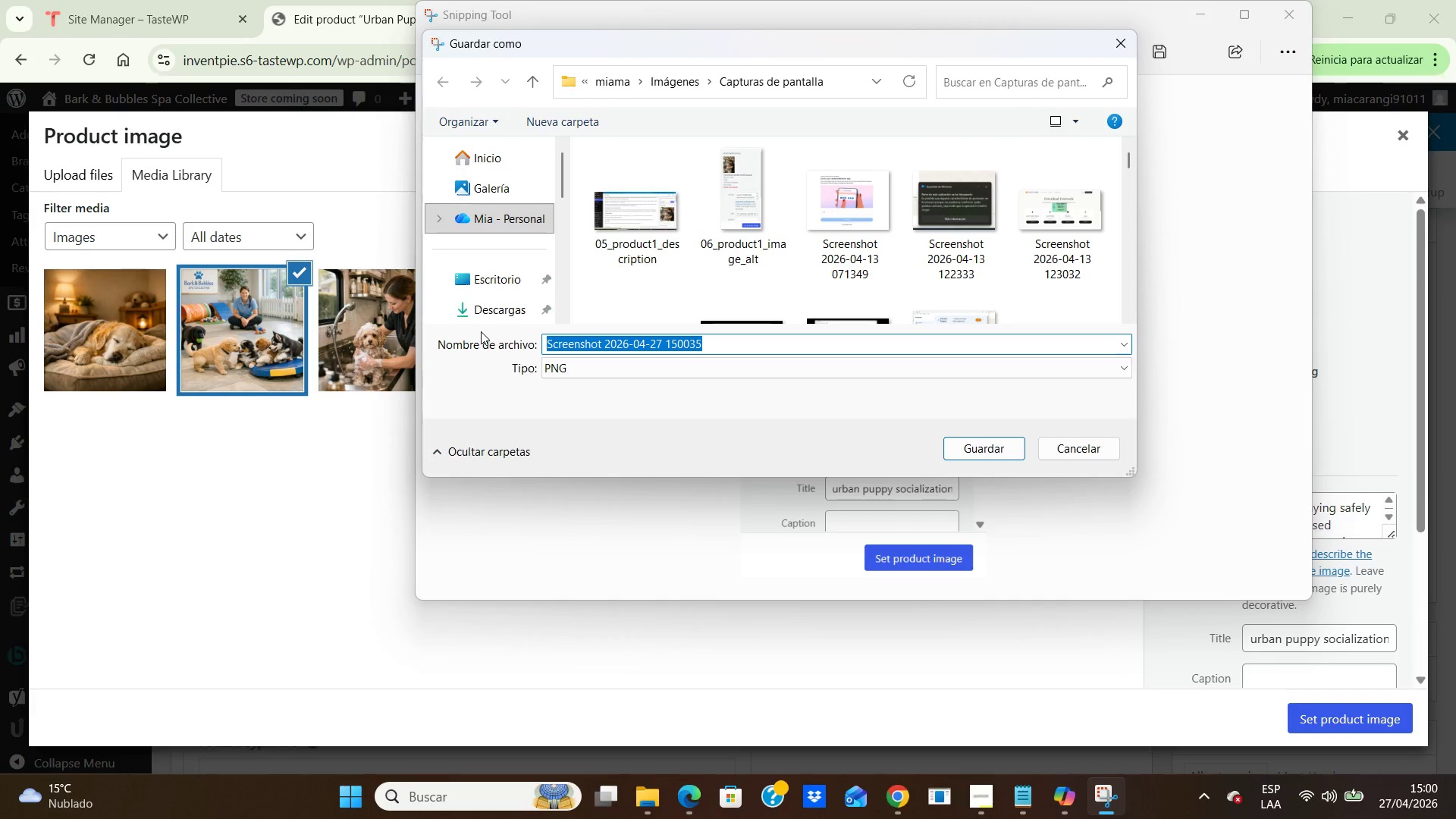 
double_click([513, 284])
 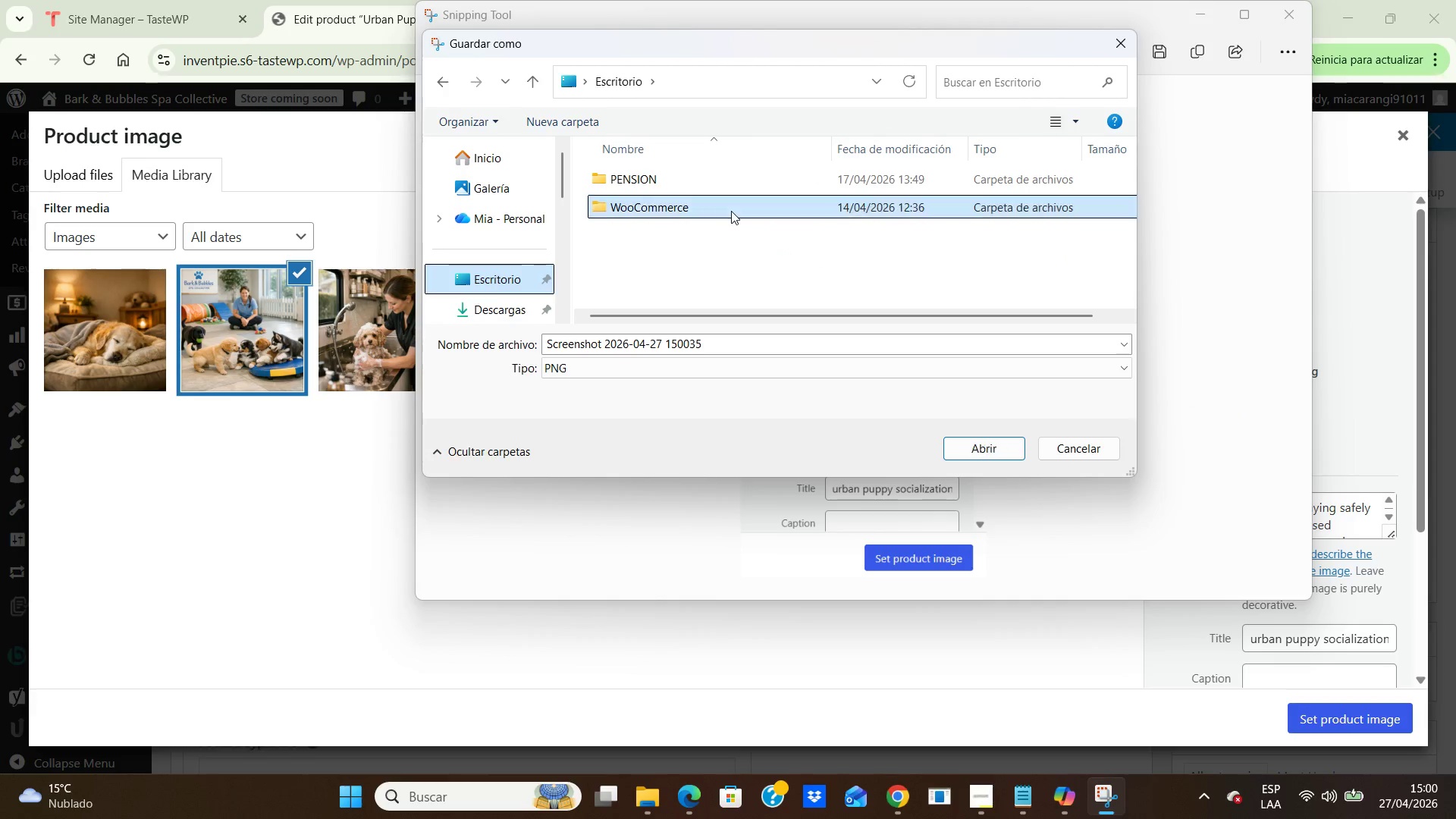 
double_click([731, 211])
 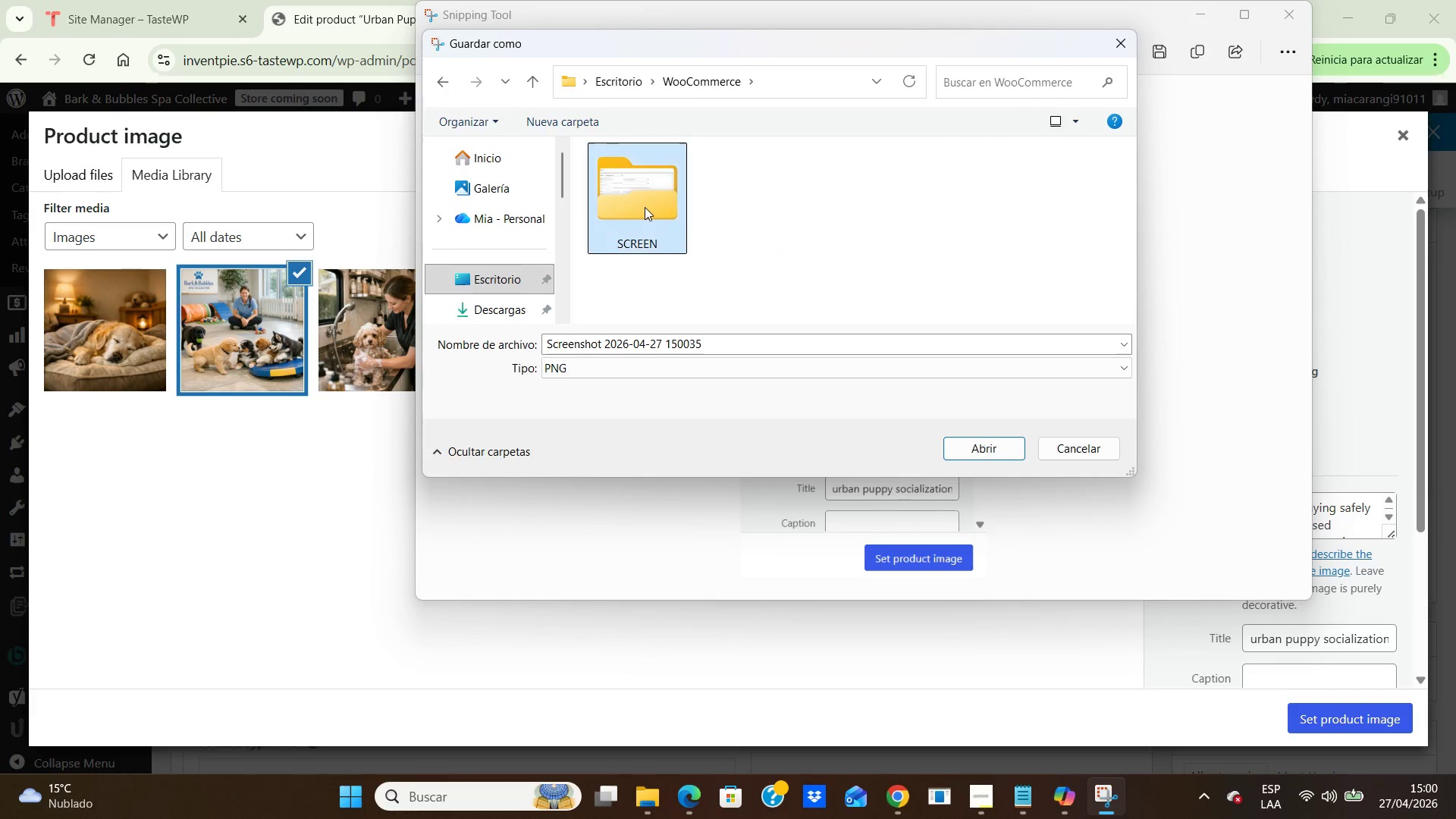 
double_click([645, 207])
 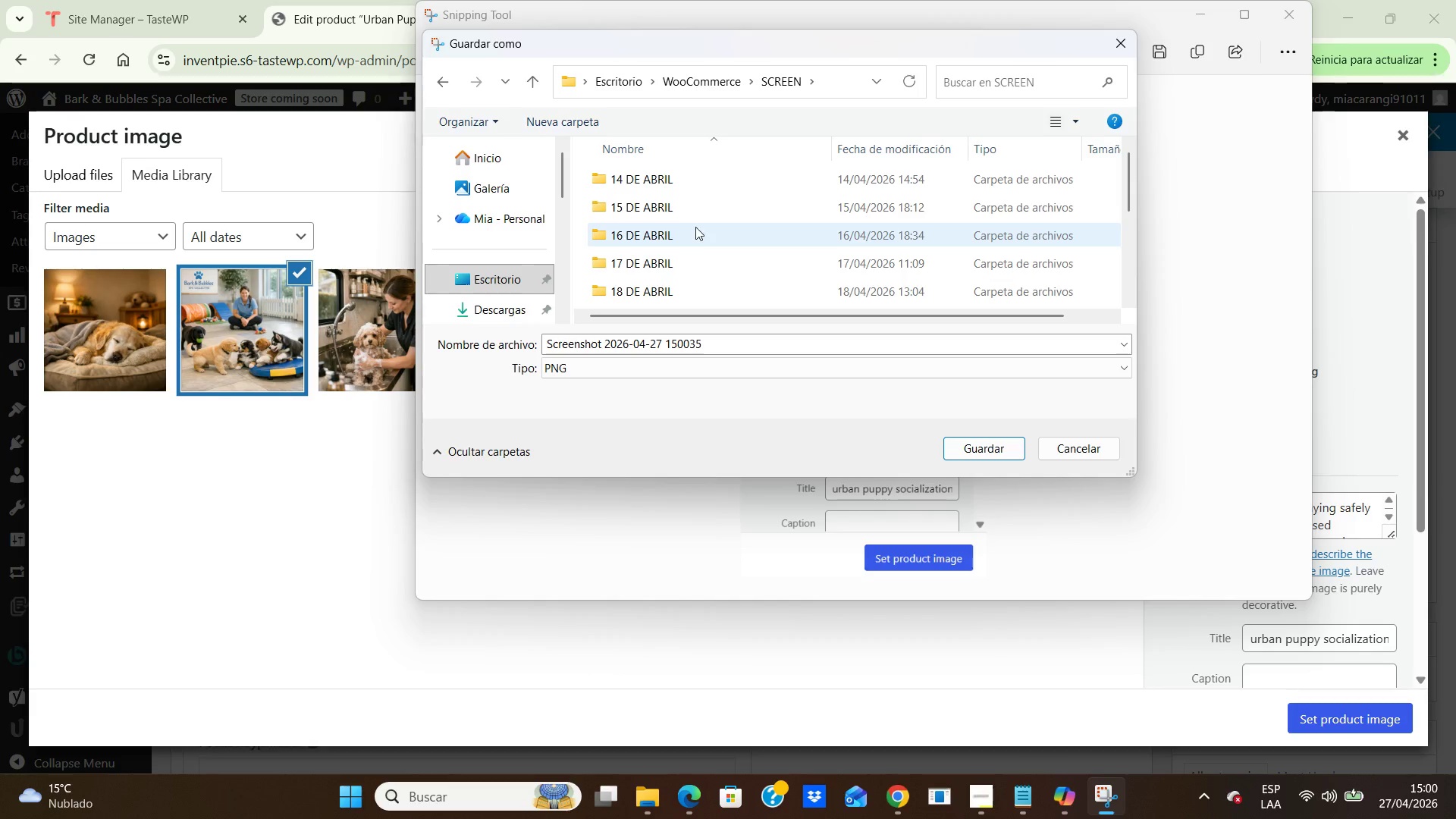 
scroll: coordinate [697, 221], scroll_direction: down, amount: 7.0
 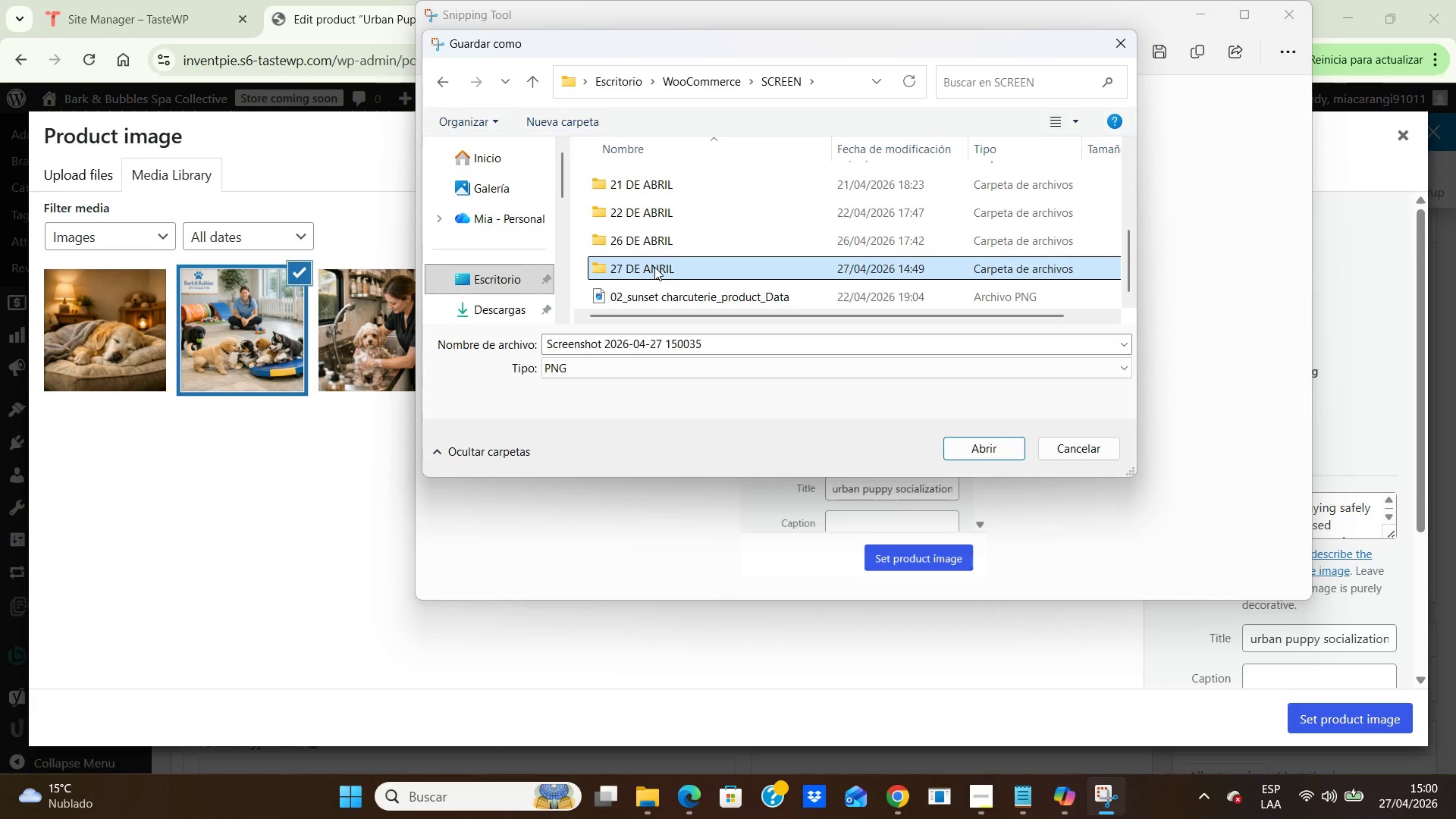 
double_click([651, 268])
 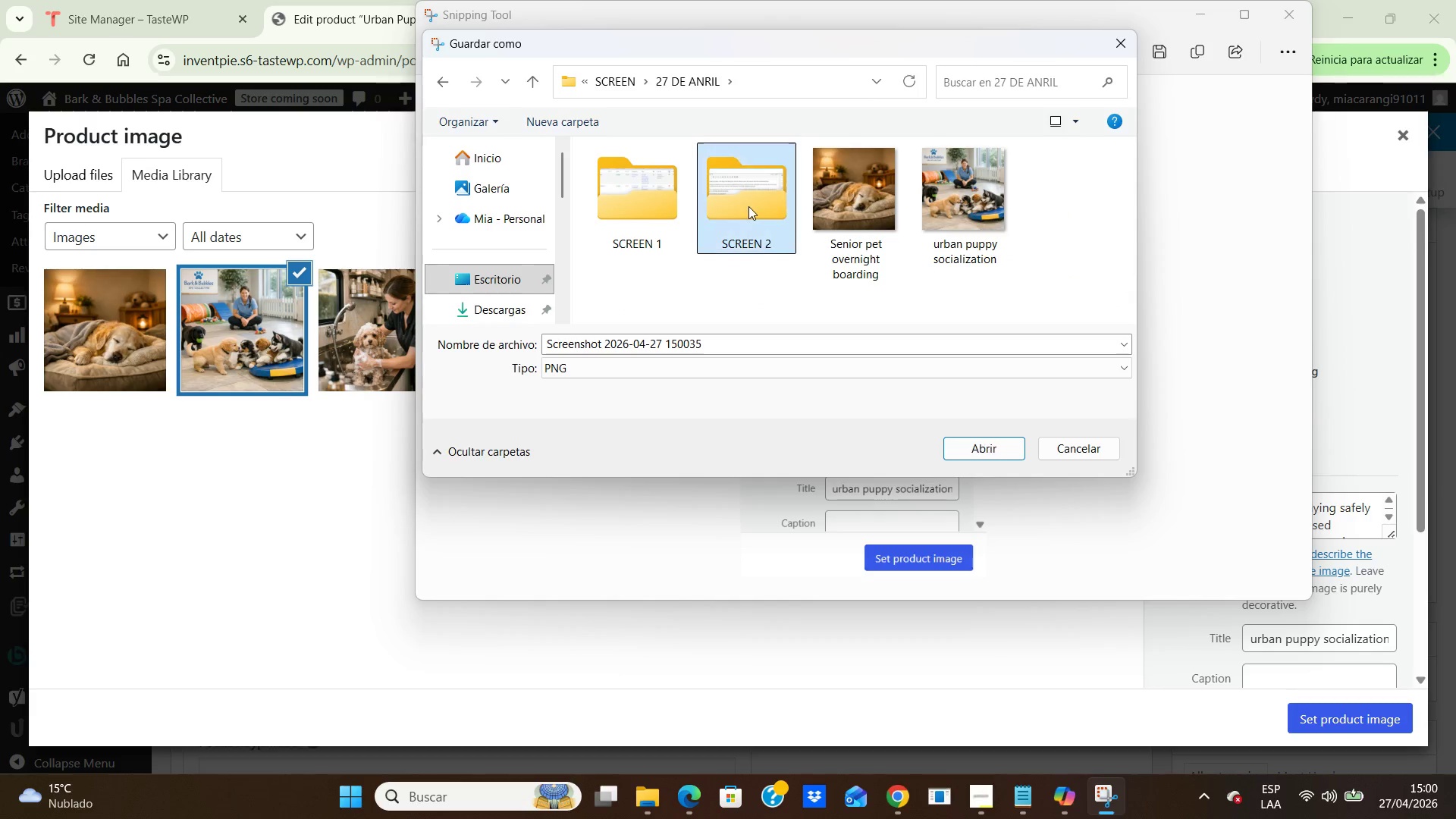 
double_click([748, 206])
 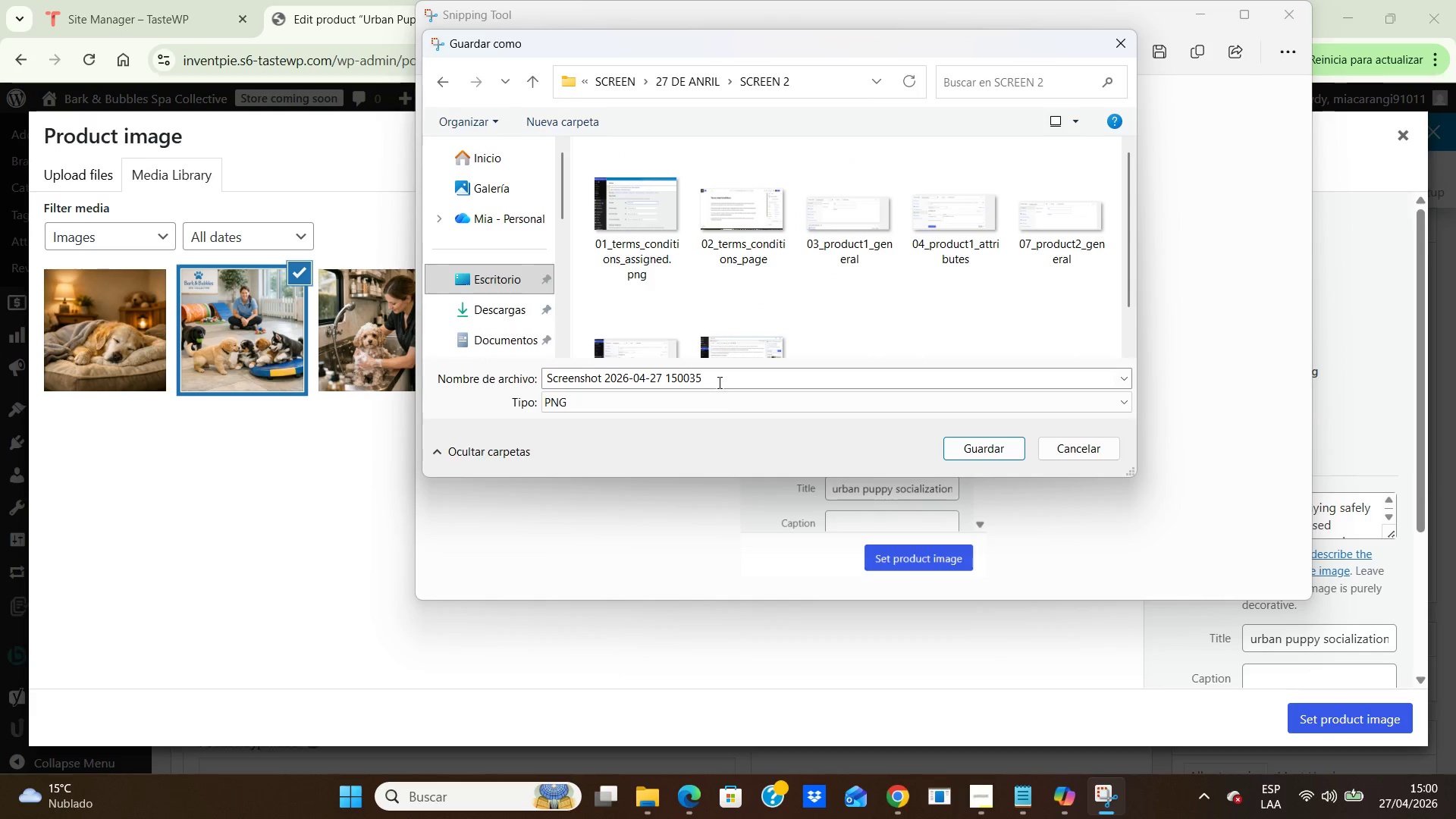 
left_click([718, 382])
 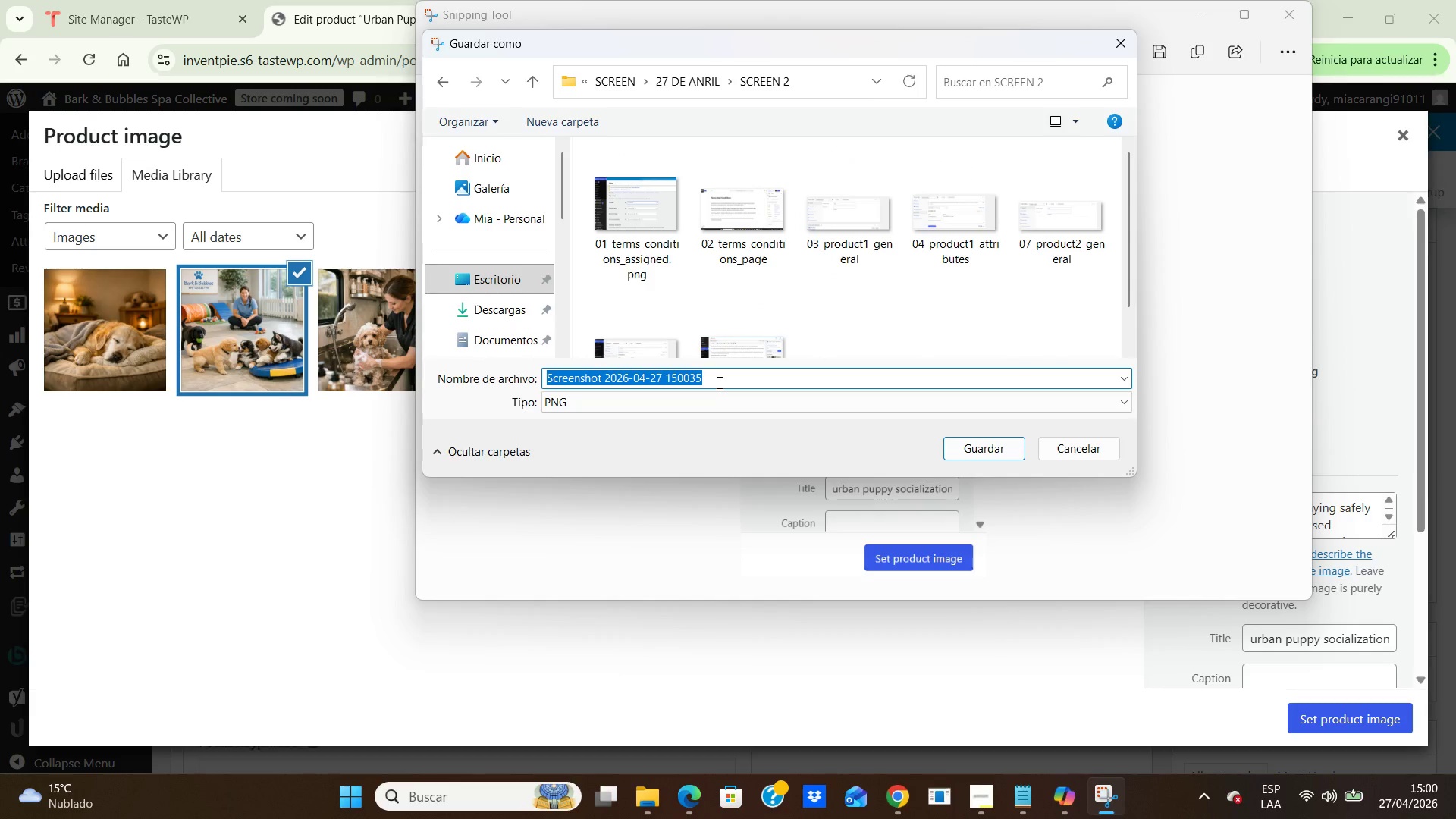 
type(10_product2_imga)
key(Backspace)
type(age)
key(Backspace)
key(Backspace)
key(Backspace)
key(Backspace)
type(age_alt.png)
 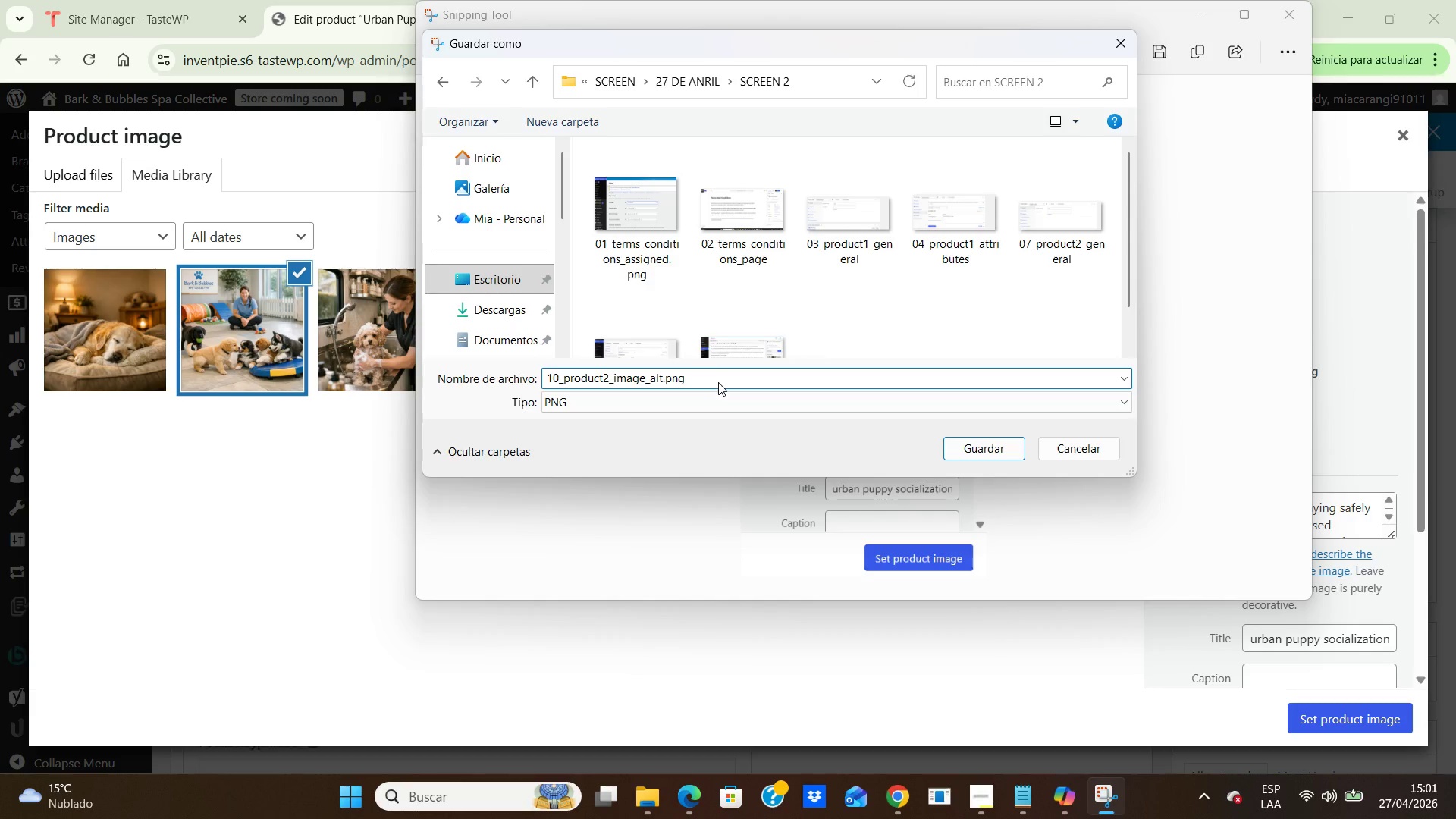 
left_click([987, 439])
 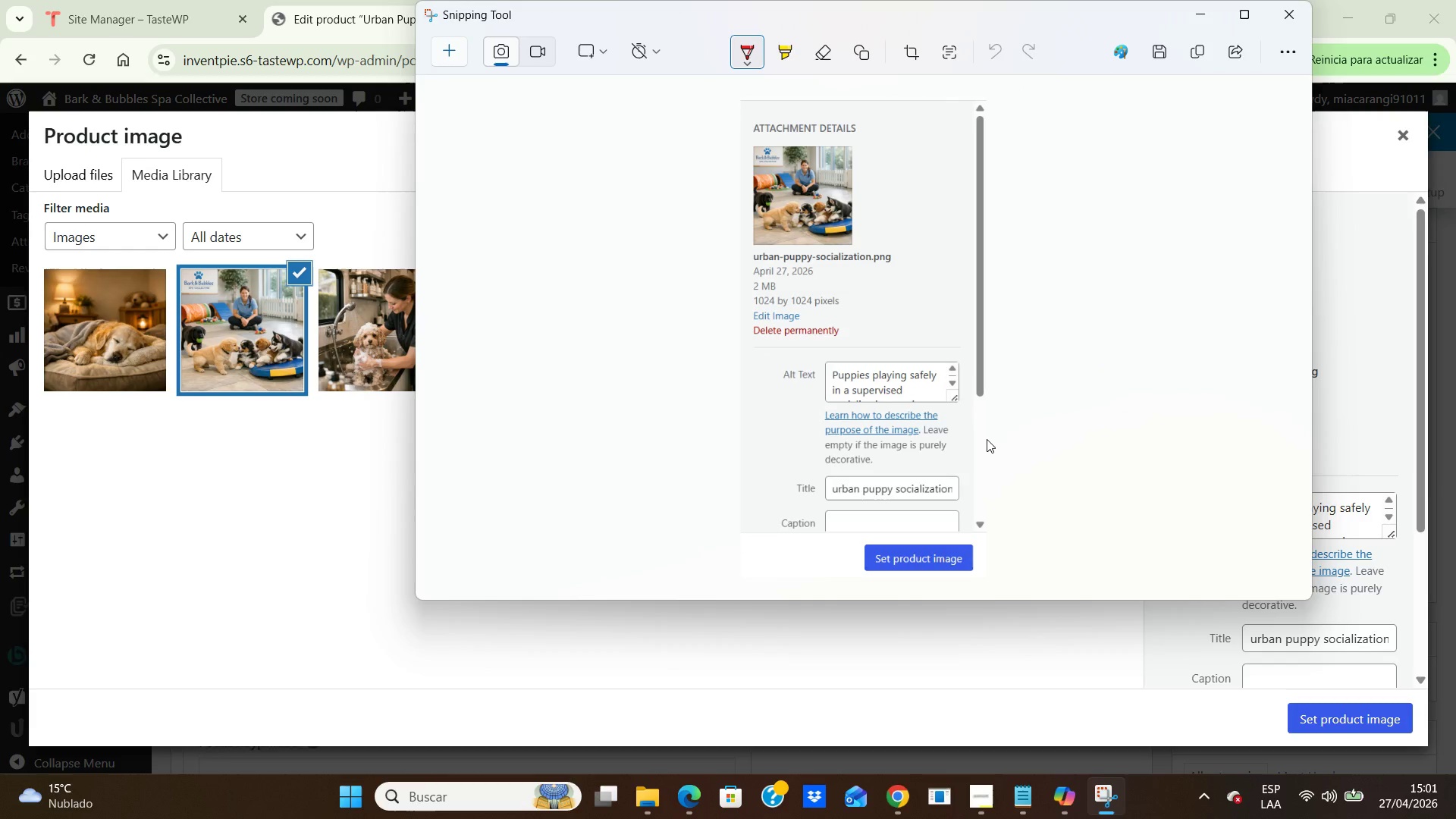 
wait(6.17)
 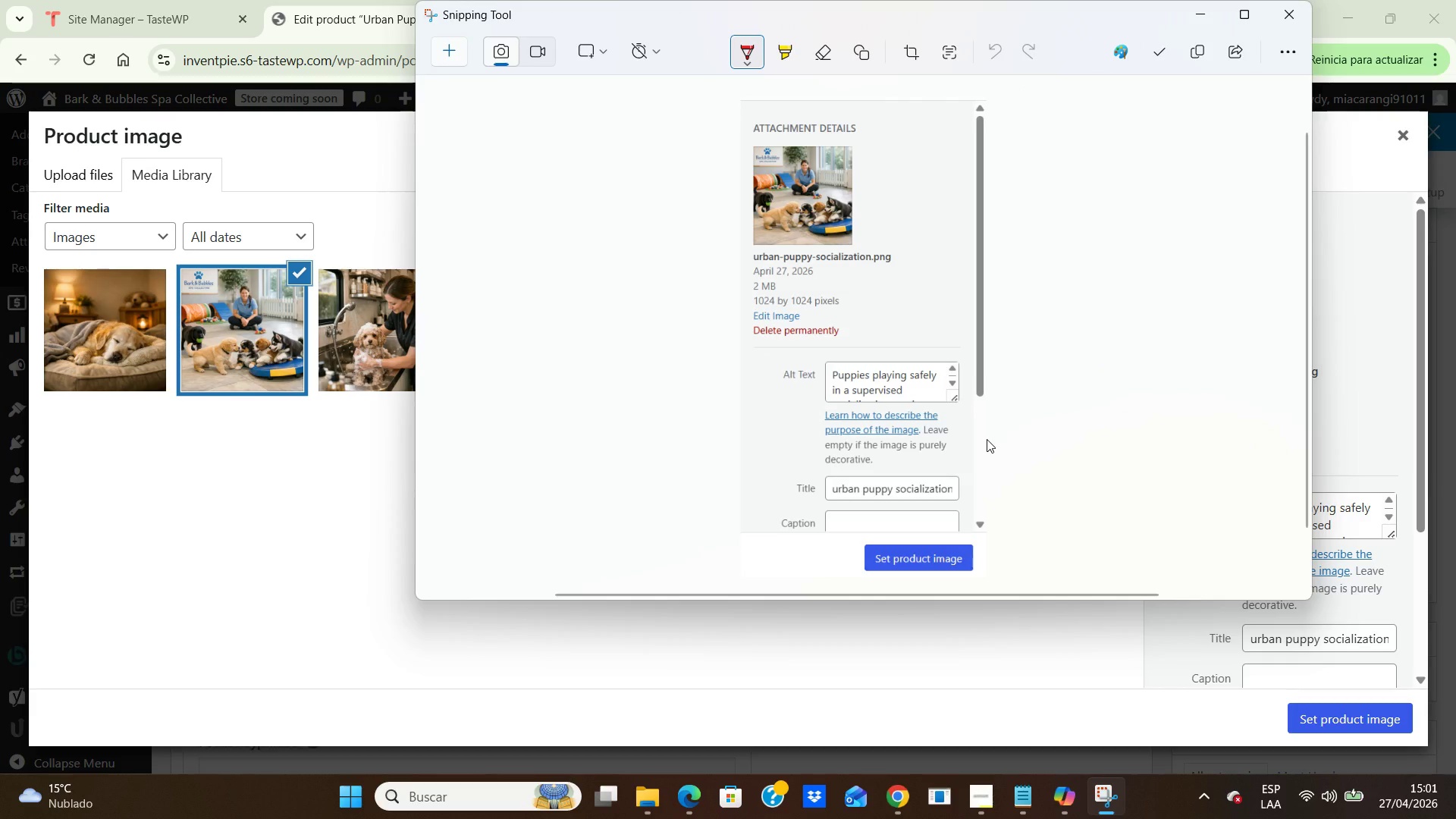 
left_click([1284, 12])
 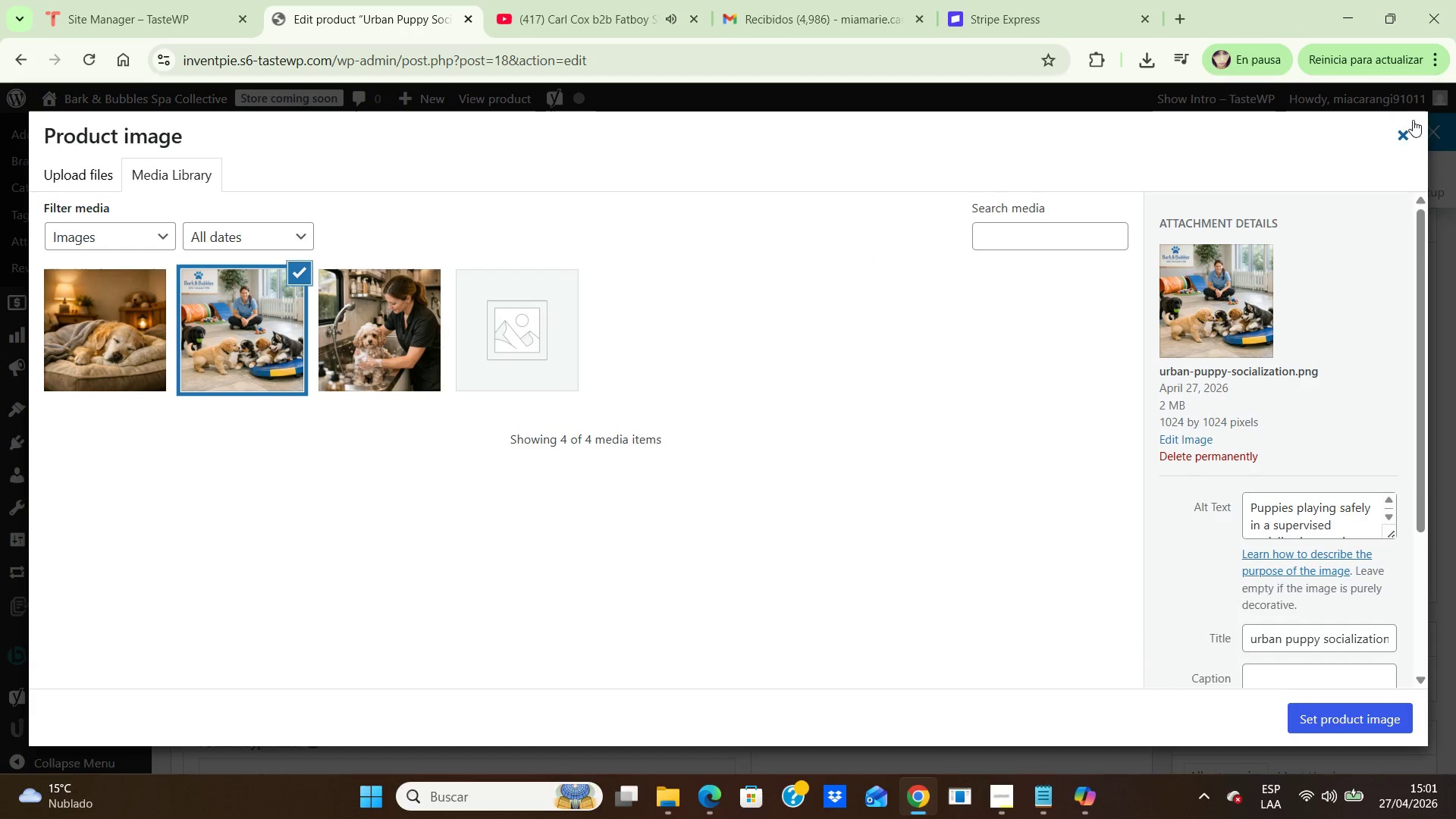 
left_click([1398, 138])
 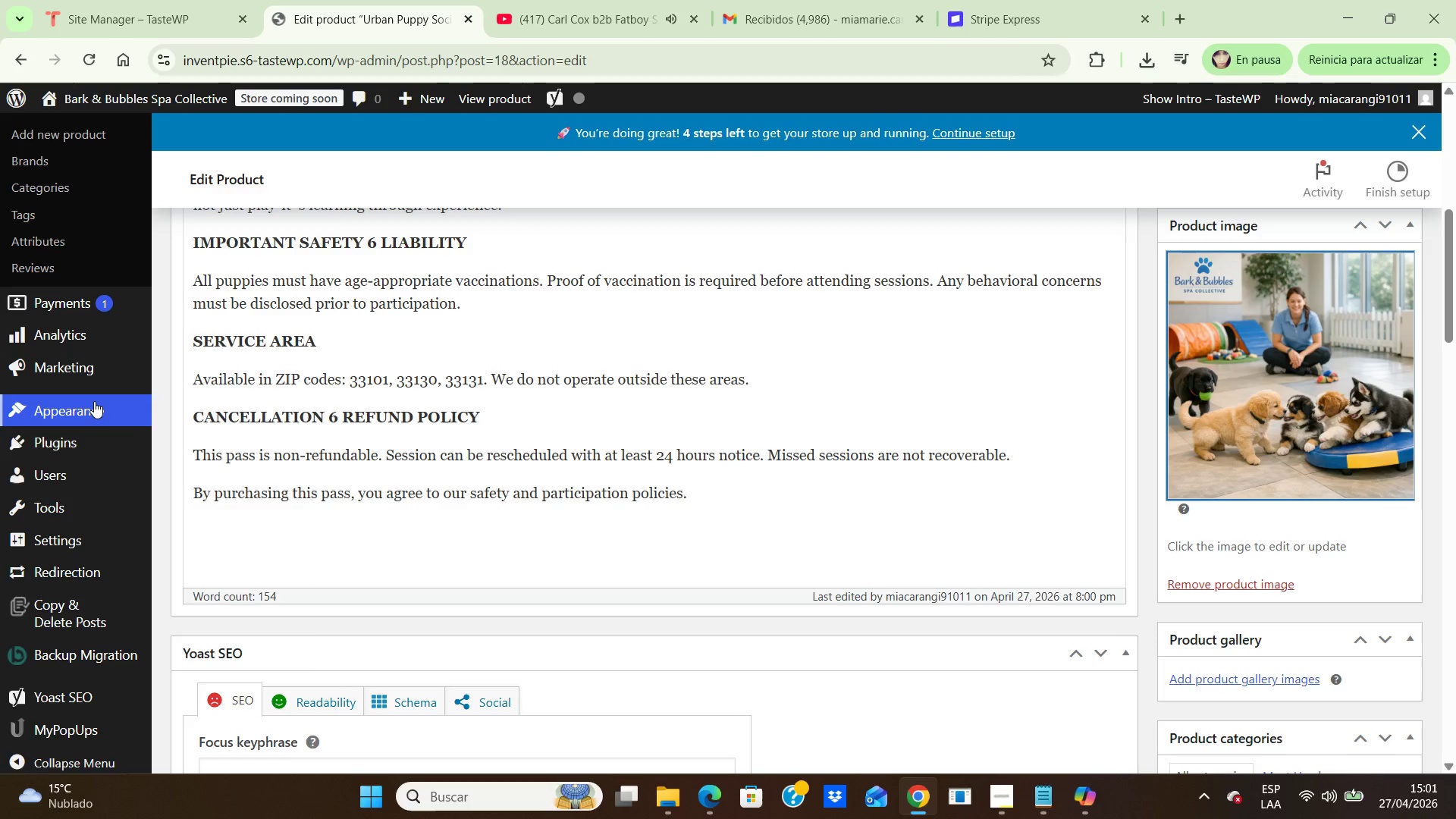 
scroll: coordinate [111, 395], scroll_direction: up, amount: 2.0
 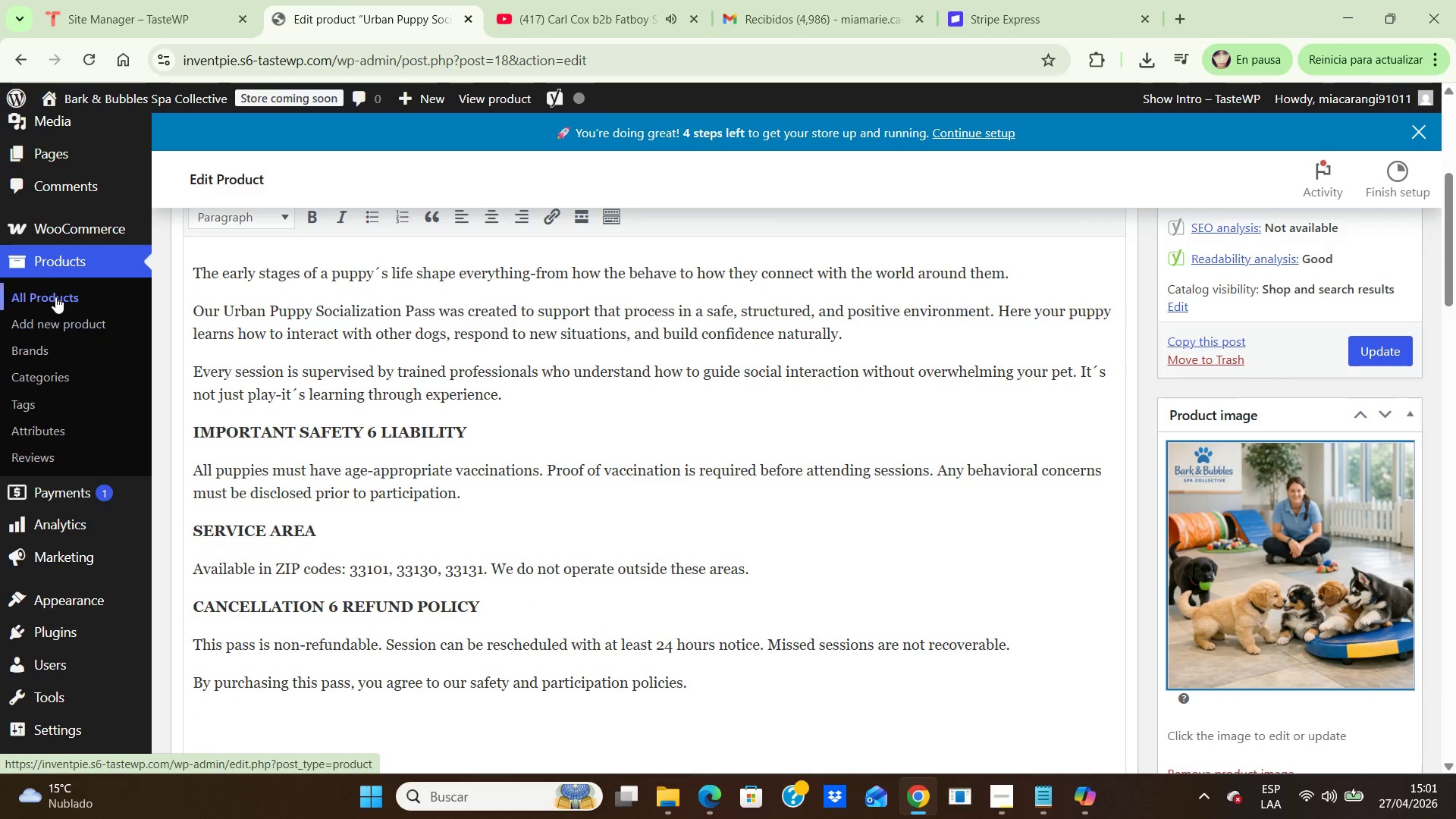 
double_click([55, 297])
 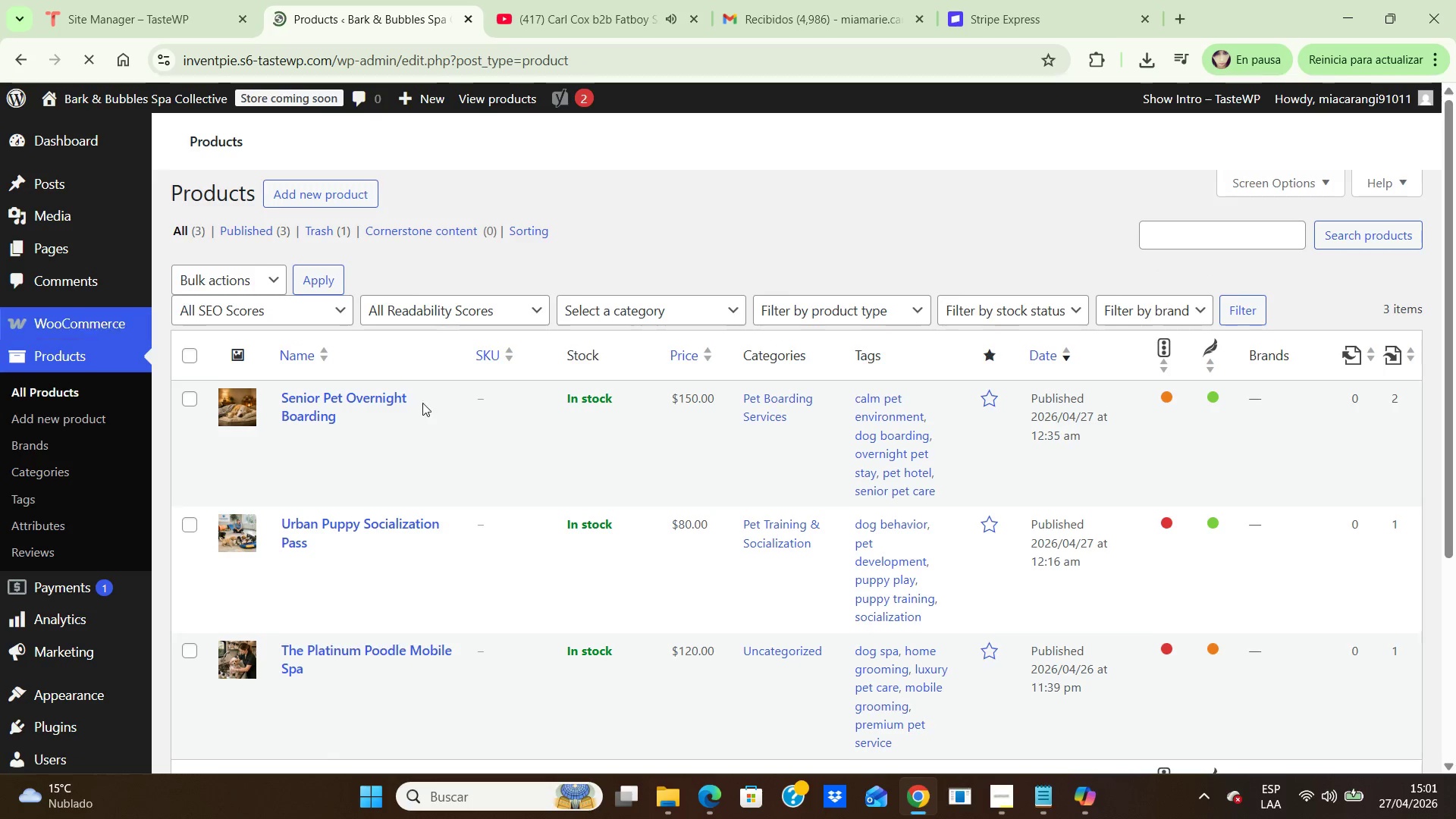 
scroll: coordinate [566, 407], scroll_direction: down, amount: 2.0
 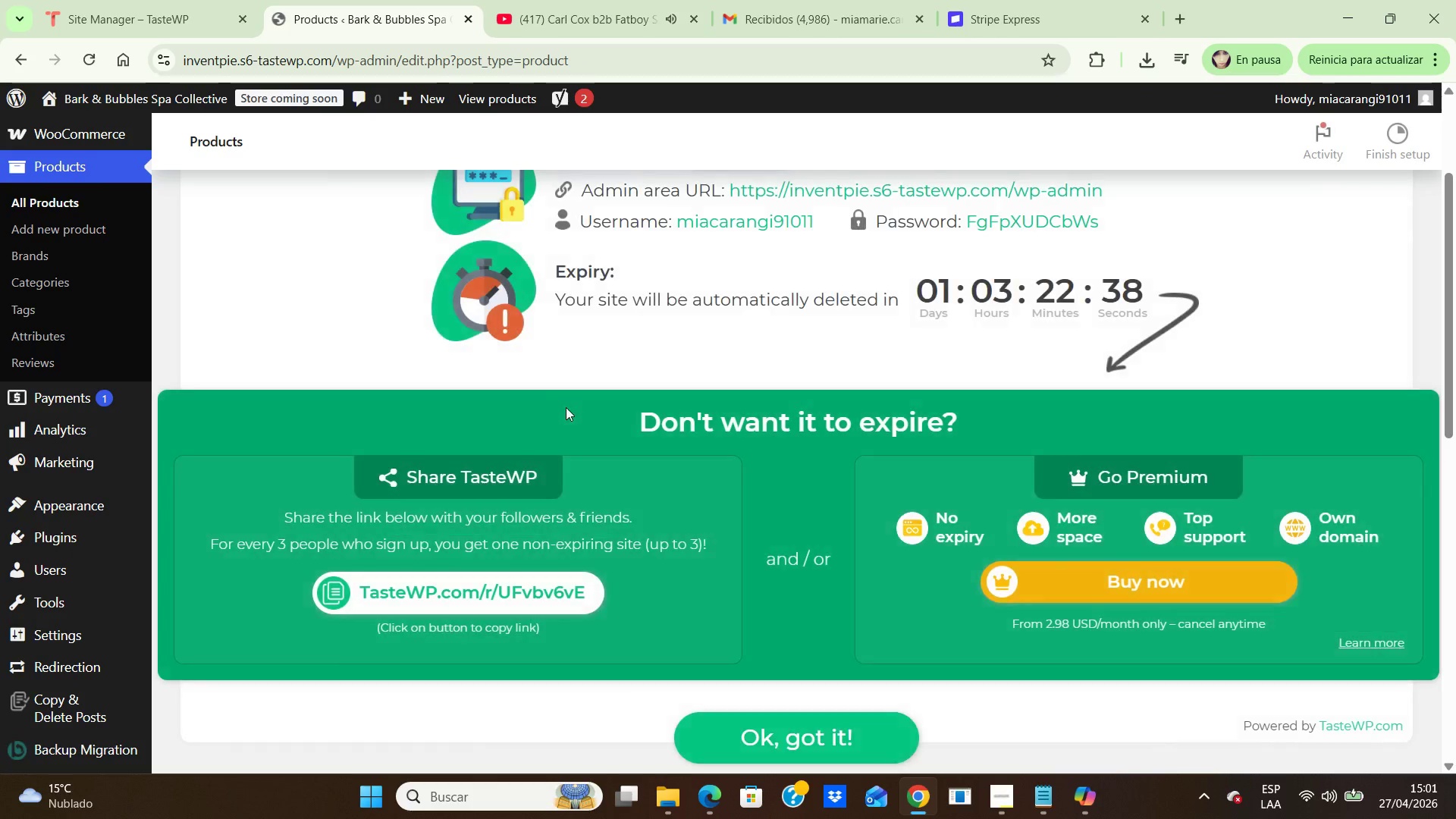 
scroll: coordinate [626, 375], scroll_direction: up, amount: 10.0
 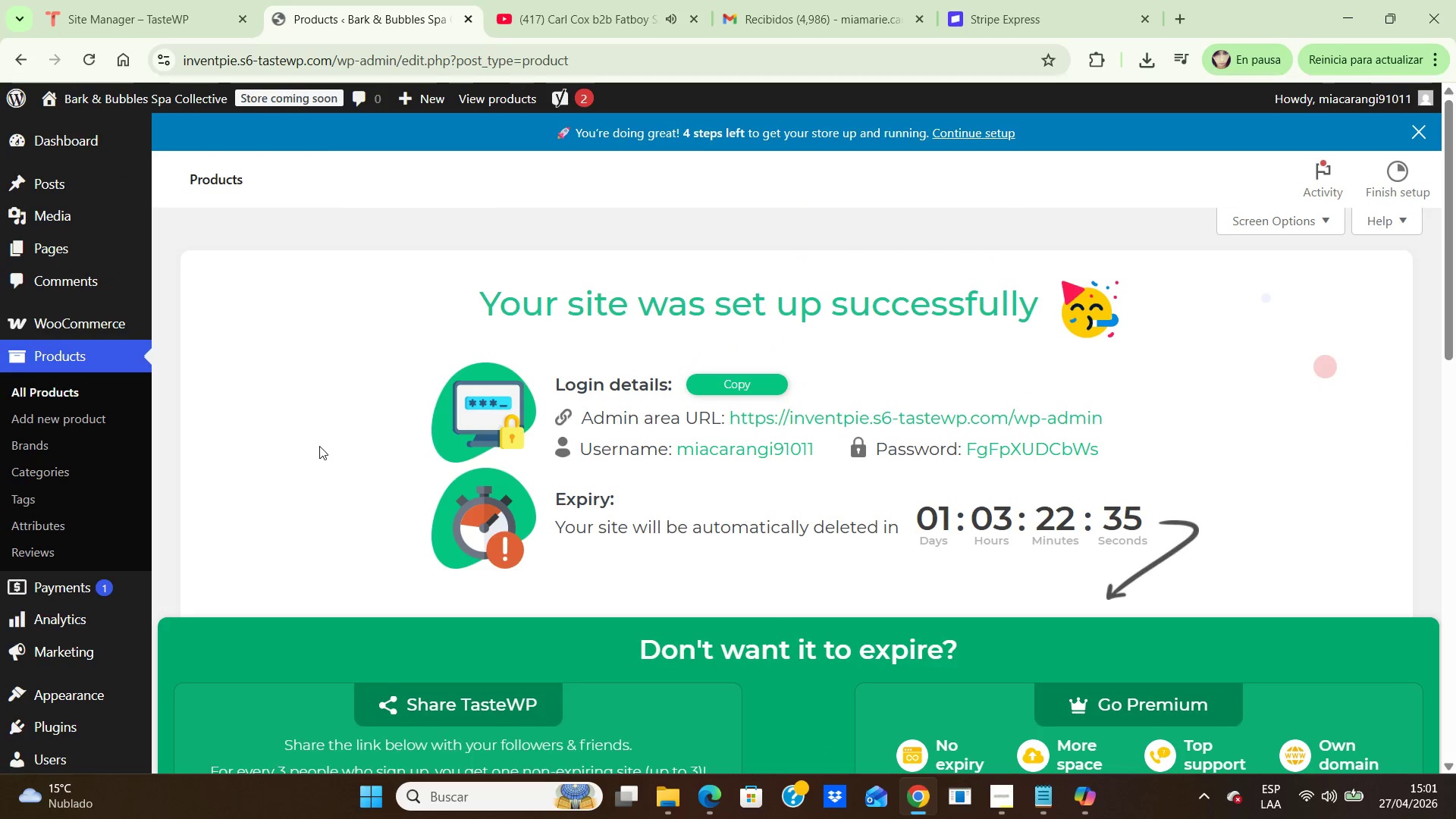 
scroll: coordinate [376, 425], scroll_direction: down, amount: 14.0
 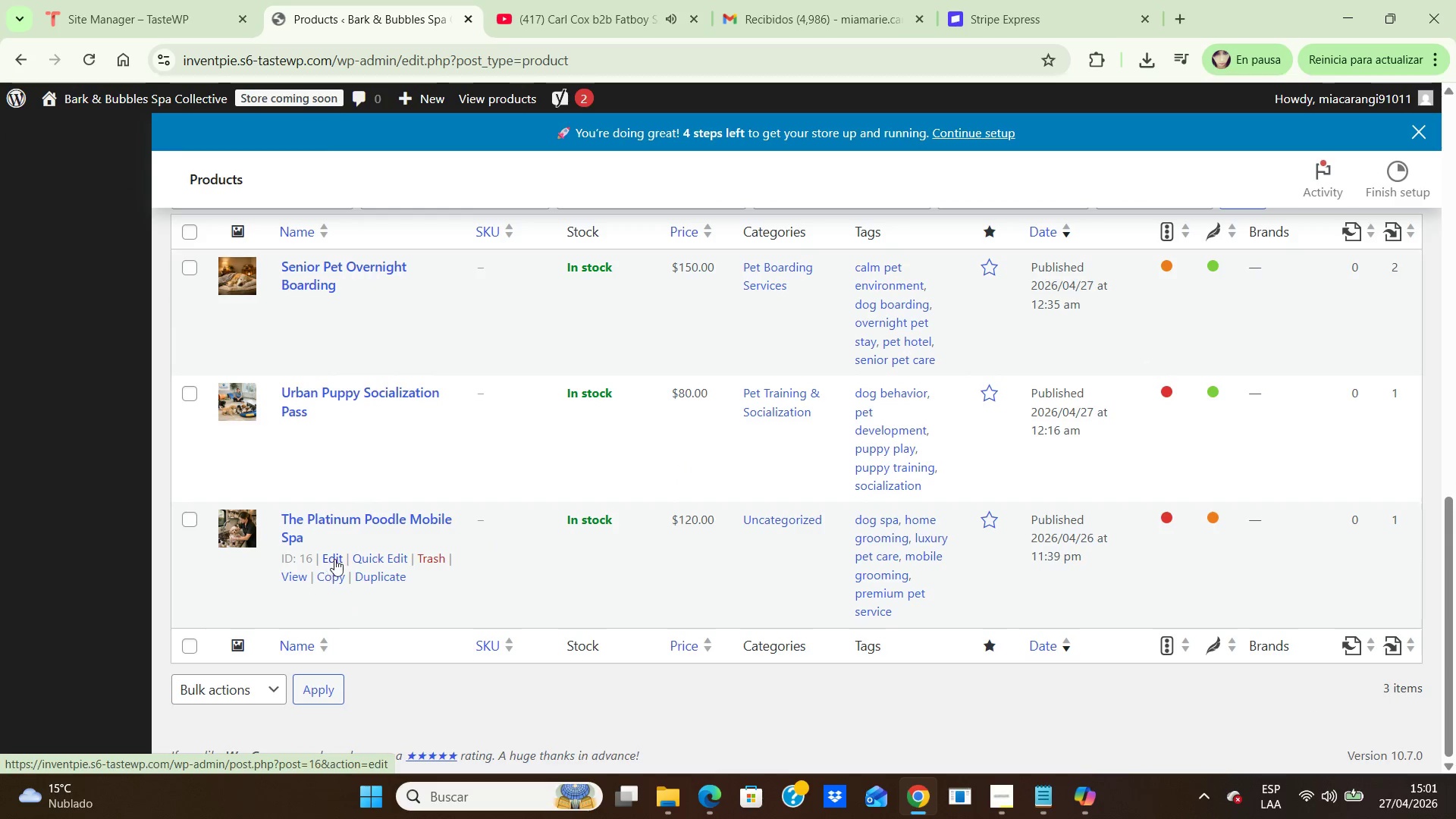 
left_click([336, 558])
 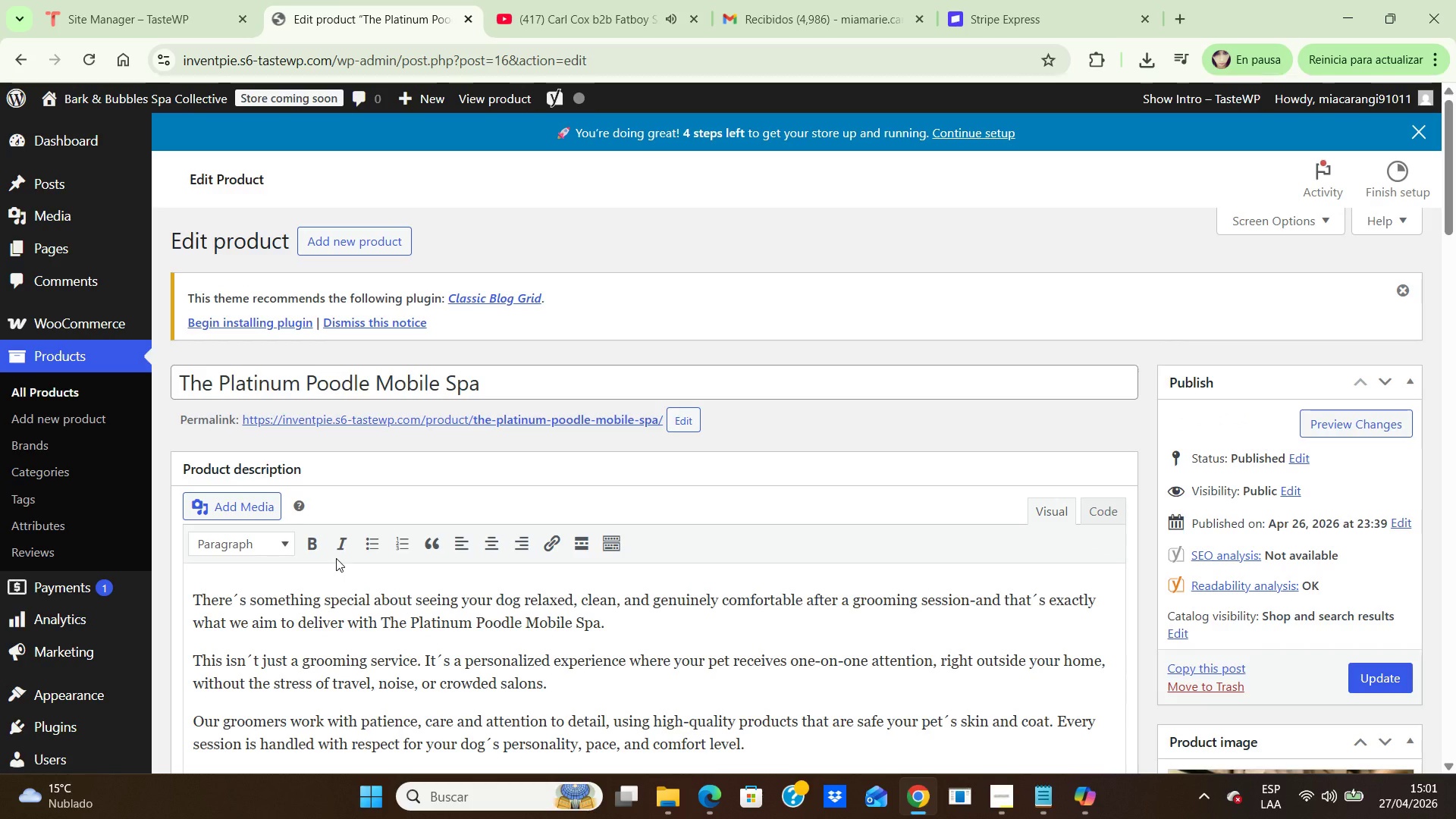 
wait(11.52)
 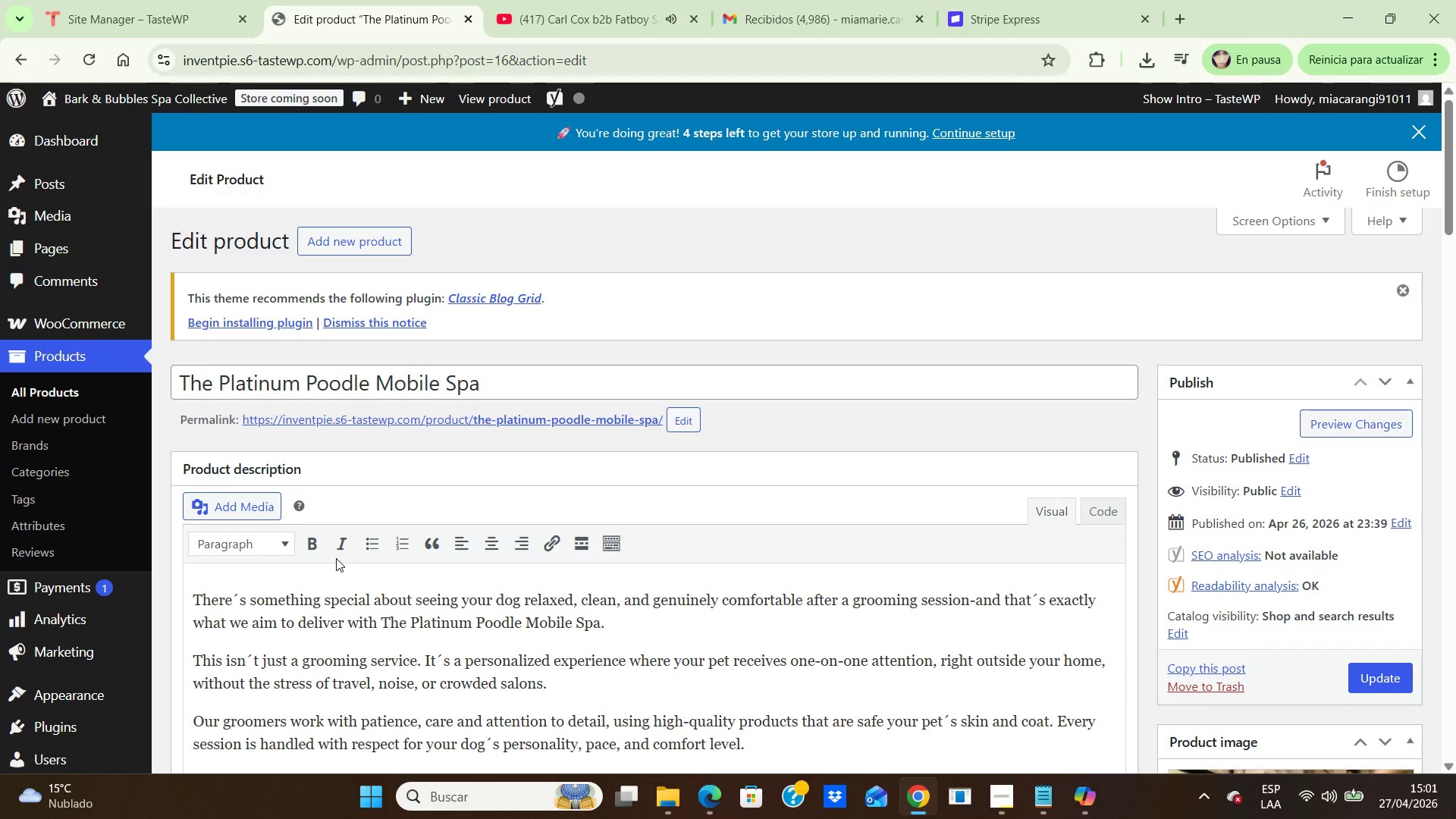 
scroll: coordinate [347, 562], scroll_direction: down, amount: 3.0
 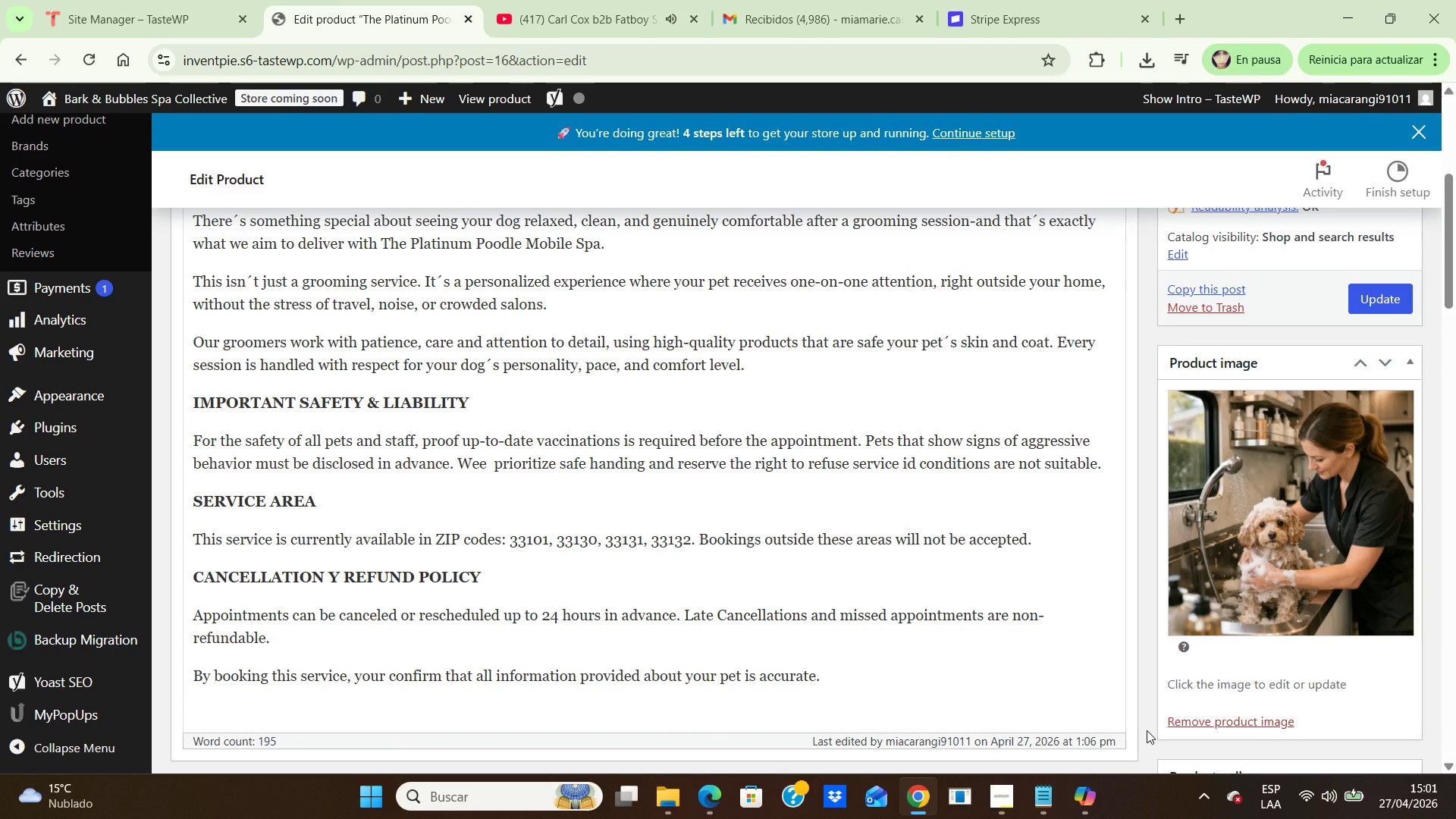 
key(PrintScreen)
 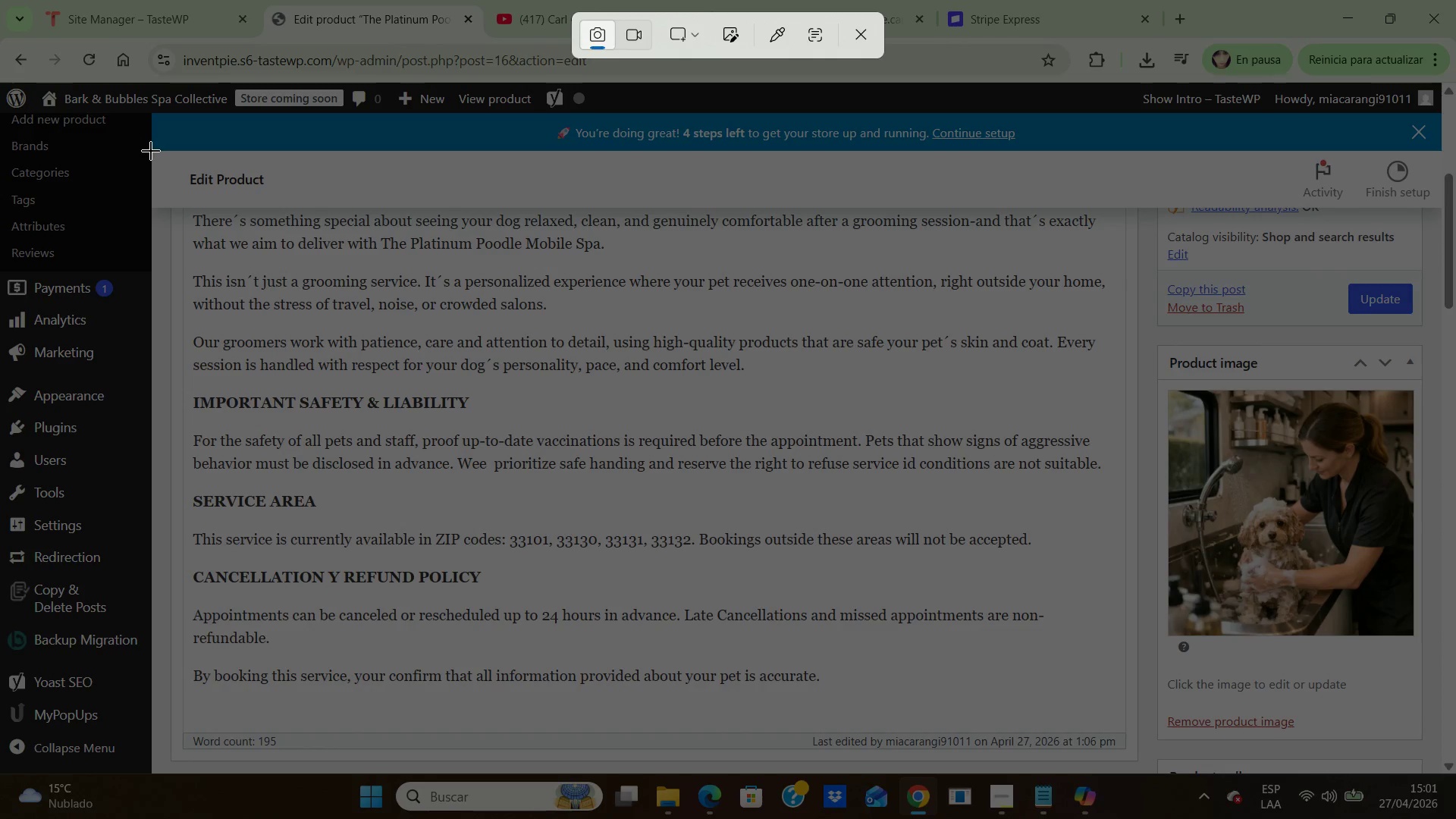 
left_click_drag(start_coordinate=[152, 151], to_coordinate=[1445, 778])
 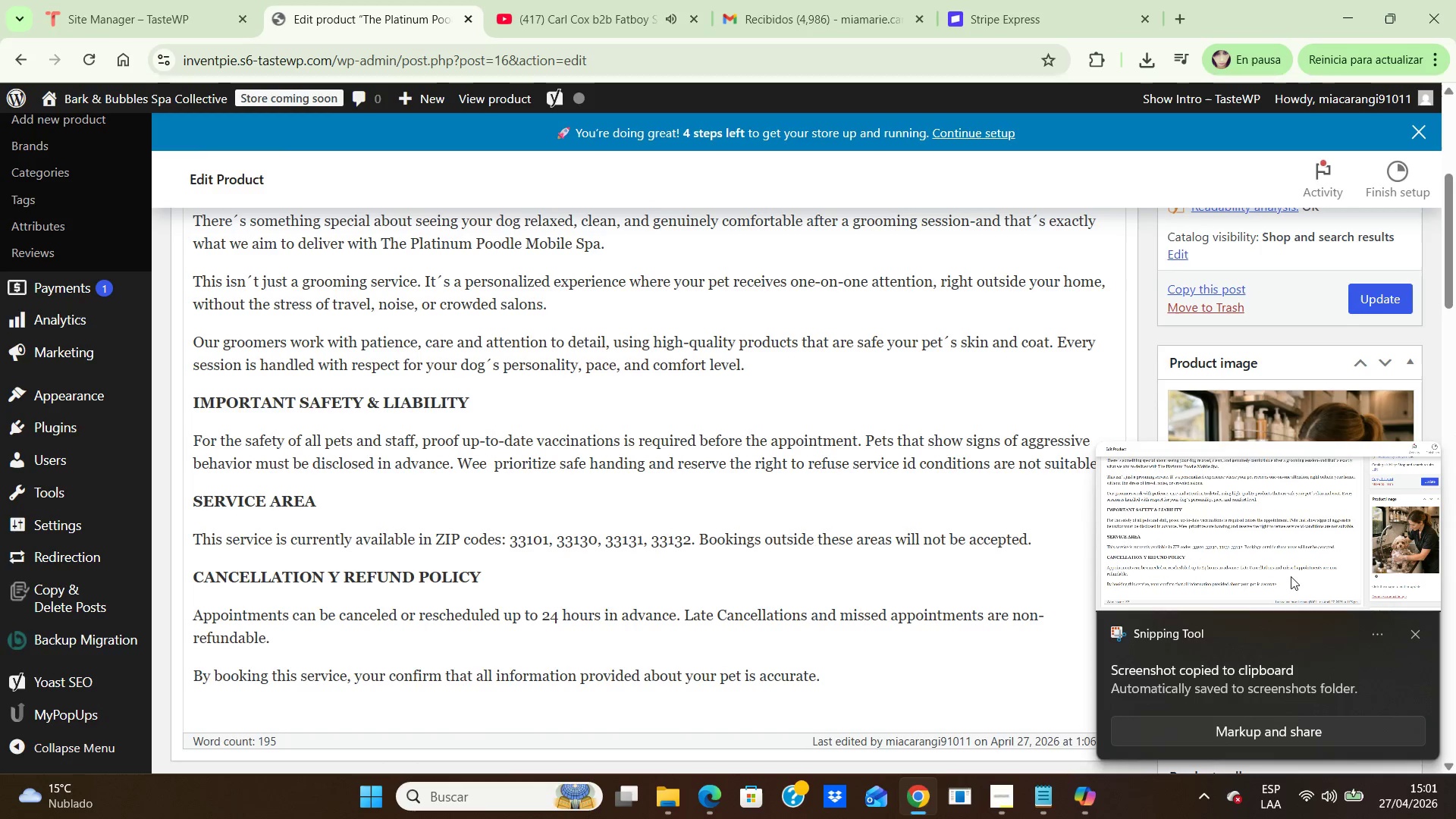 
double_click([1279, 560])
 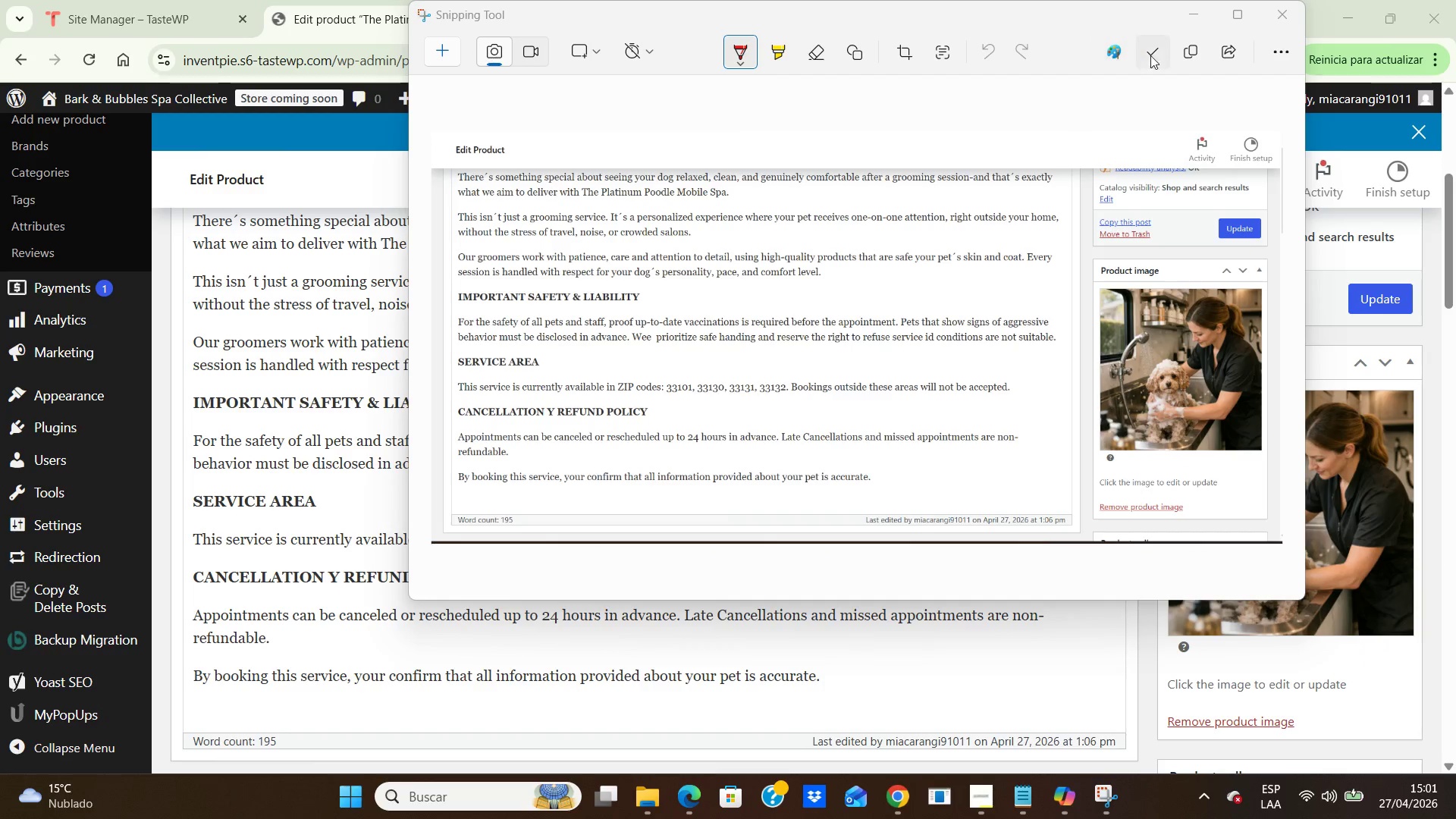 
left_click([1149, 55])
 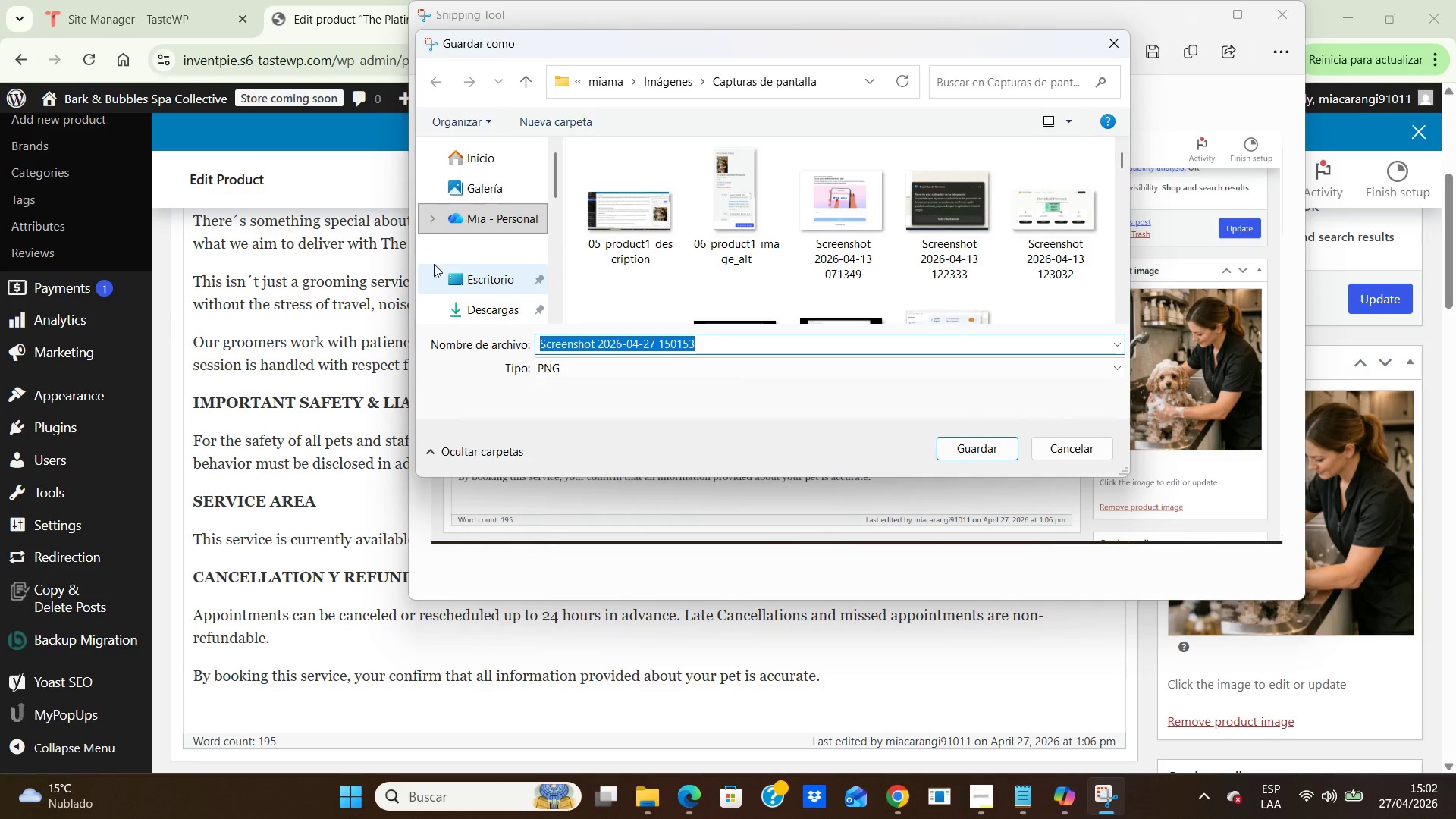 
double_click([455, 275])
 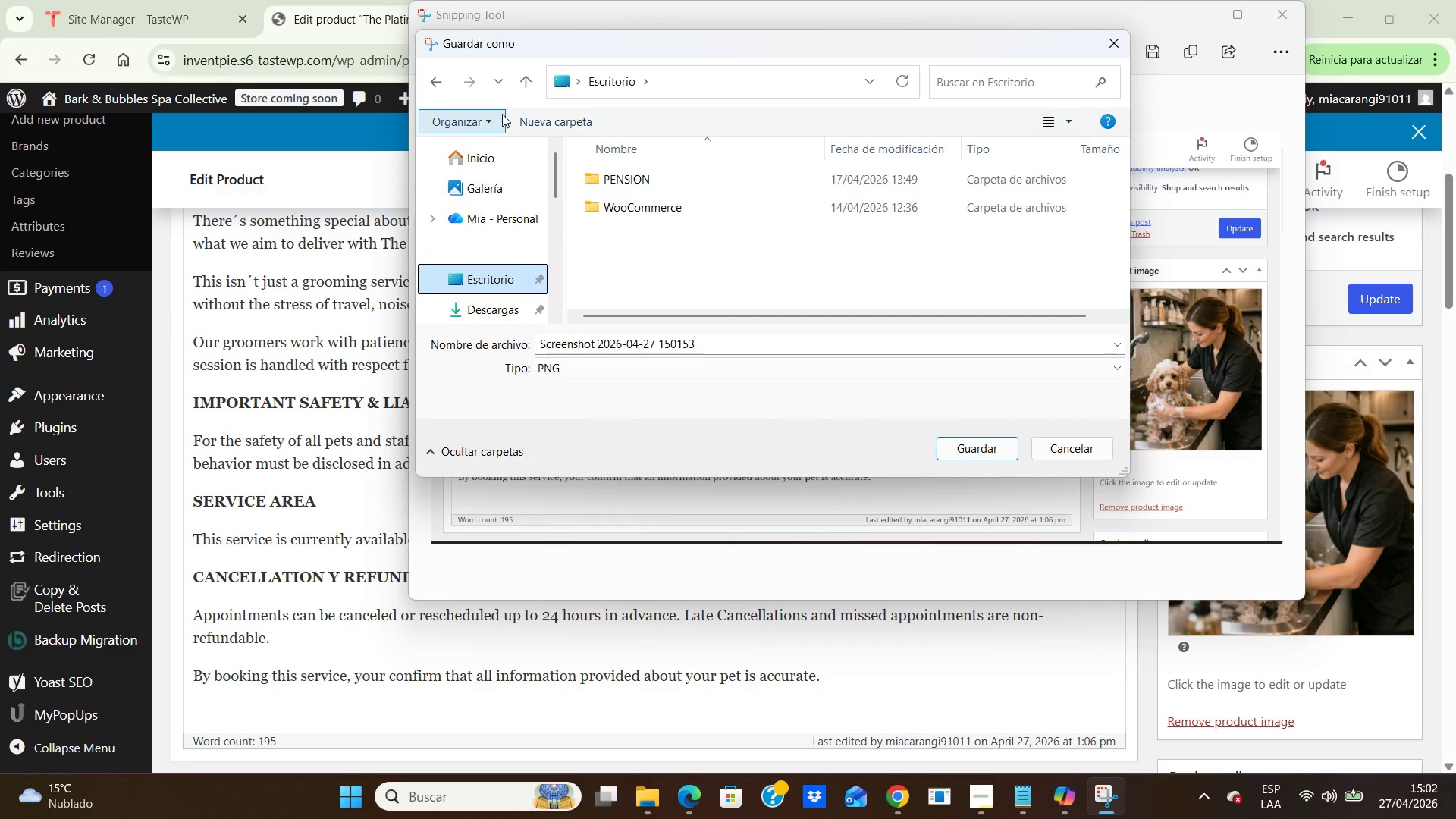 
left_click([531, 93])
 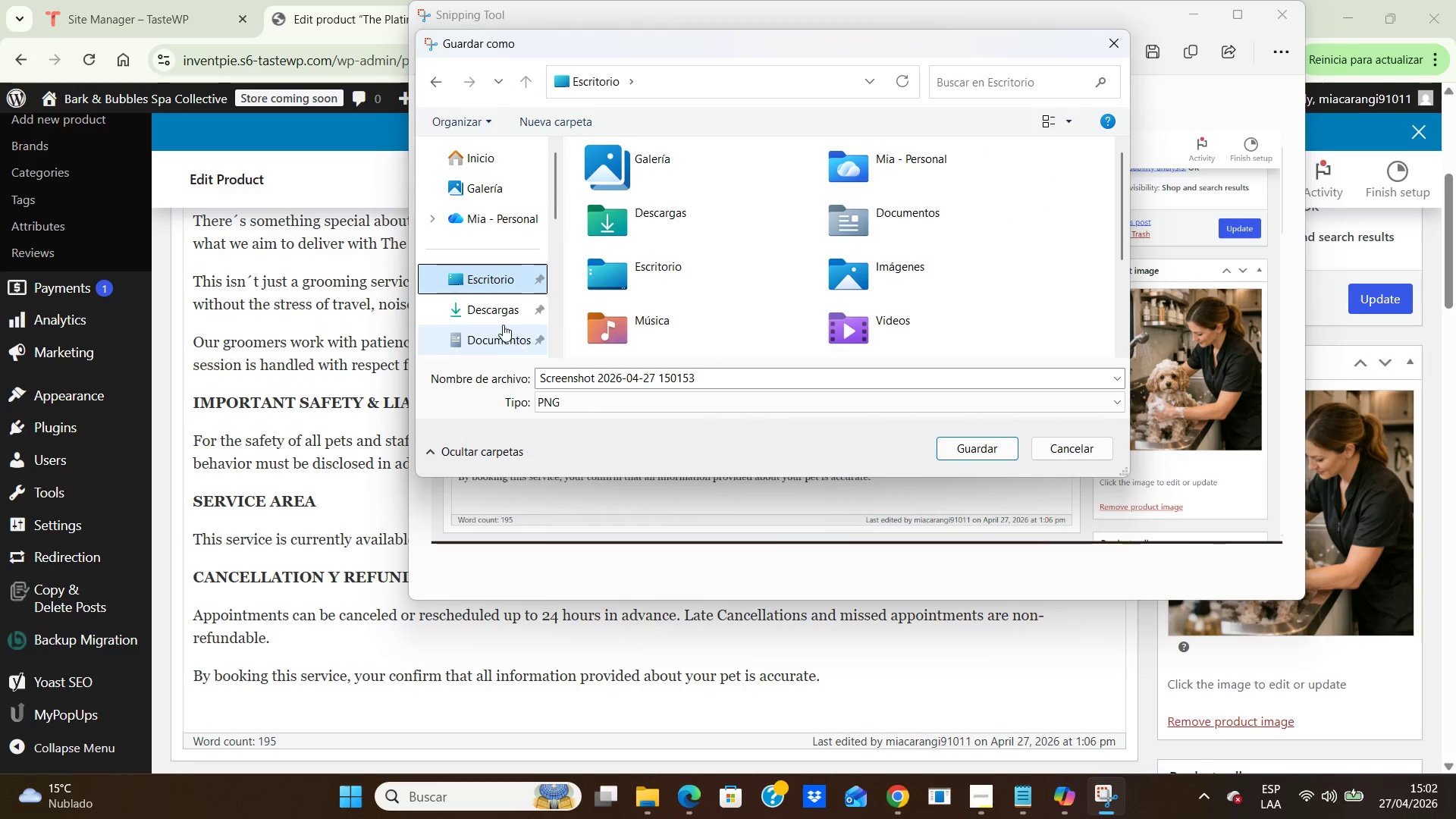 
left_click([500, 308])
 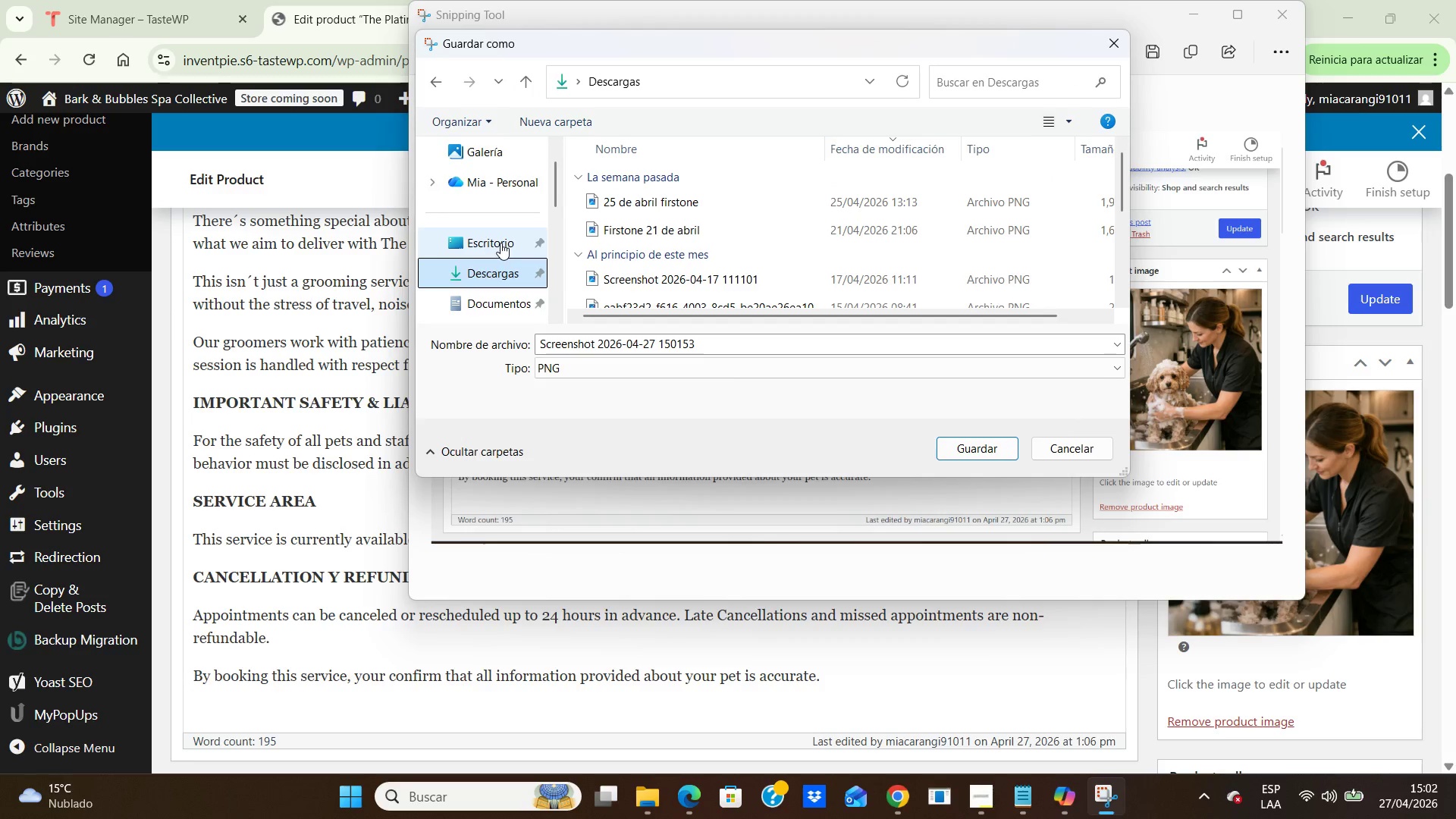 
double_click([500, 243])
 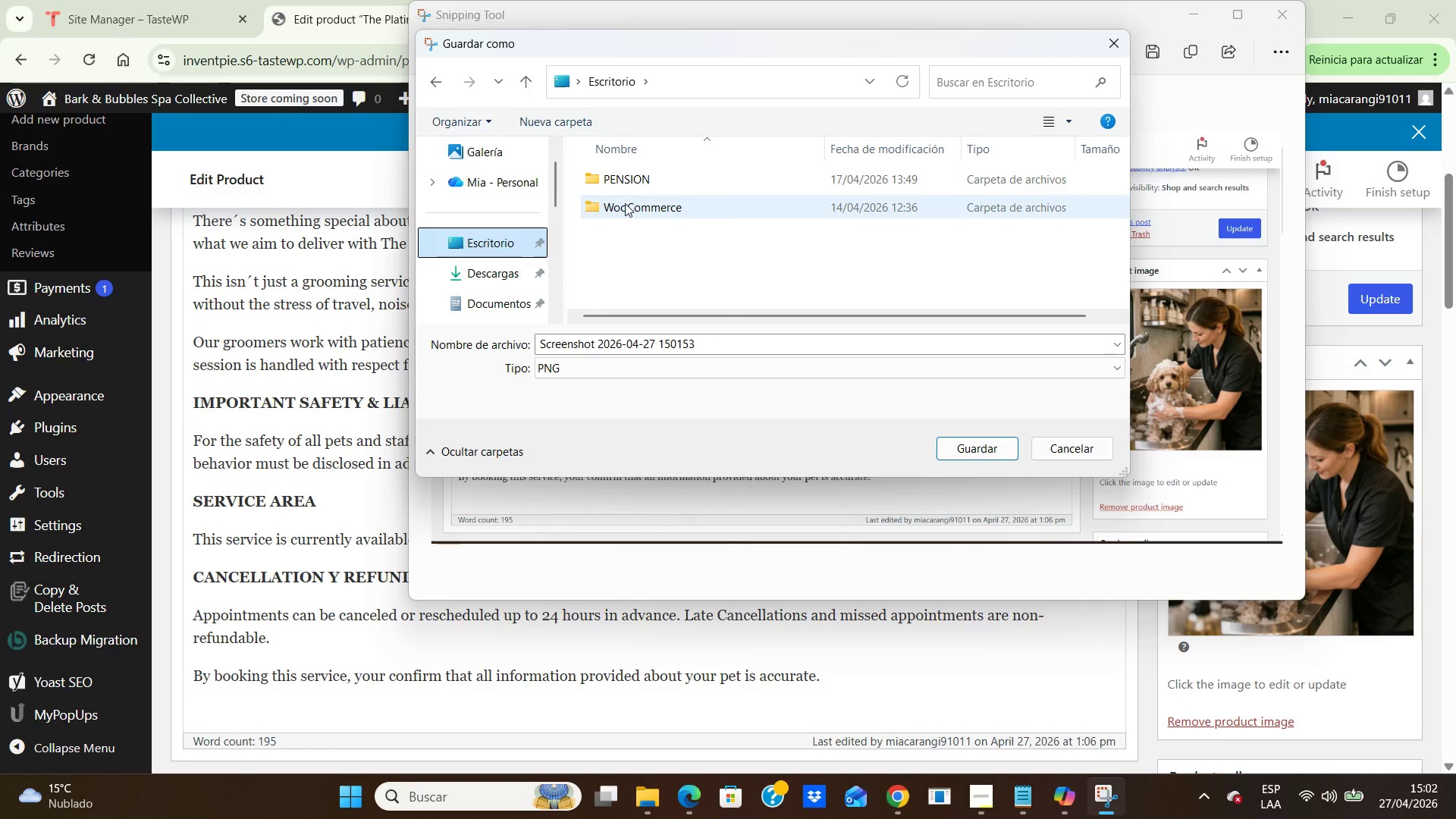 
double_click([625, 203])
 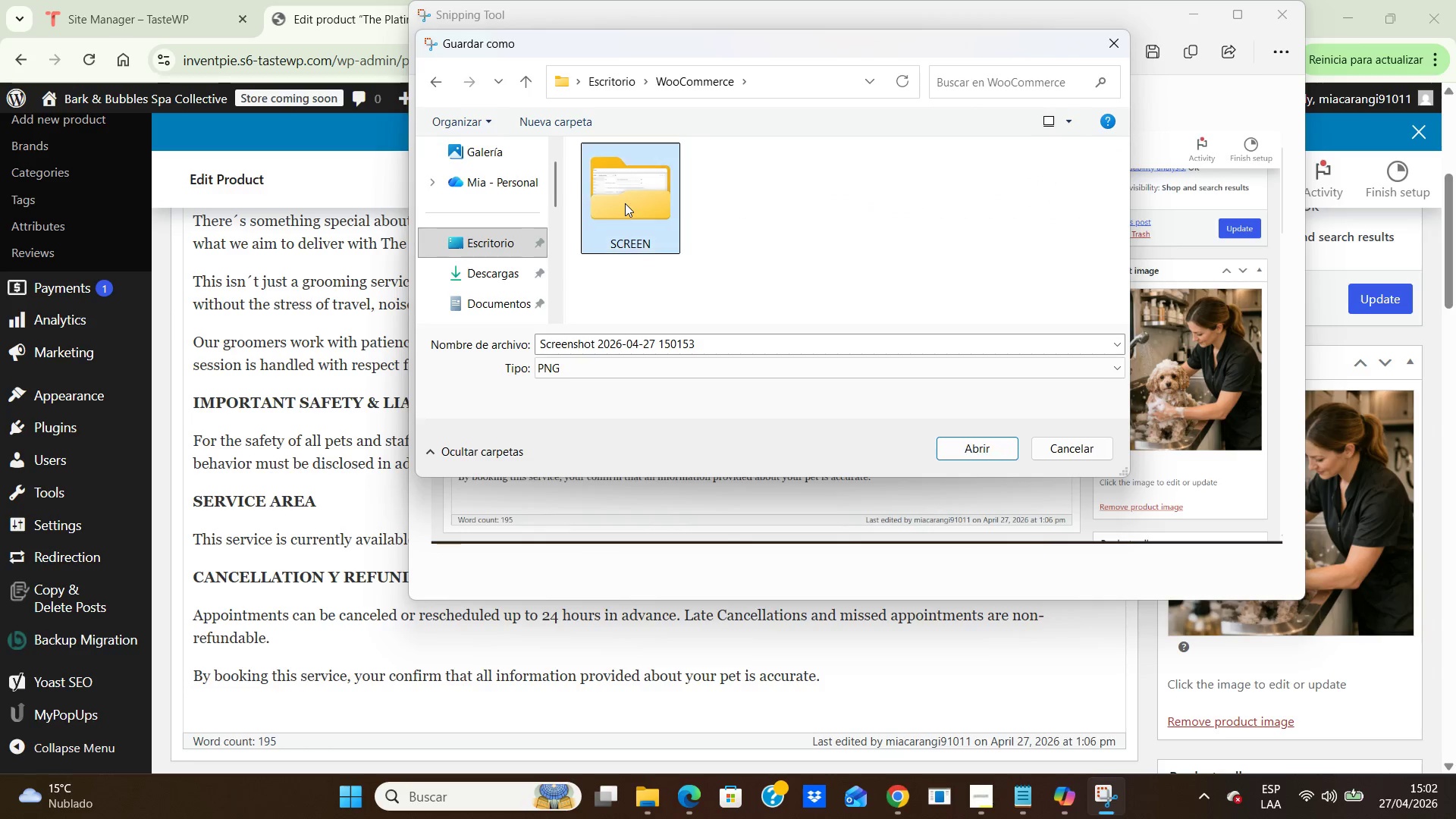 
double_click([625, 203])
 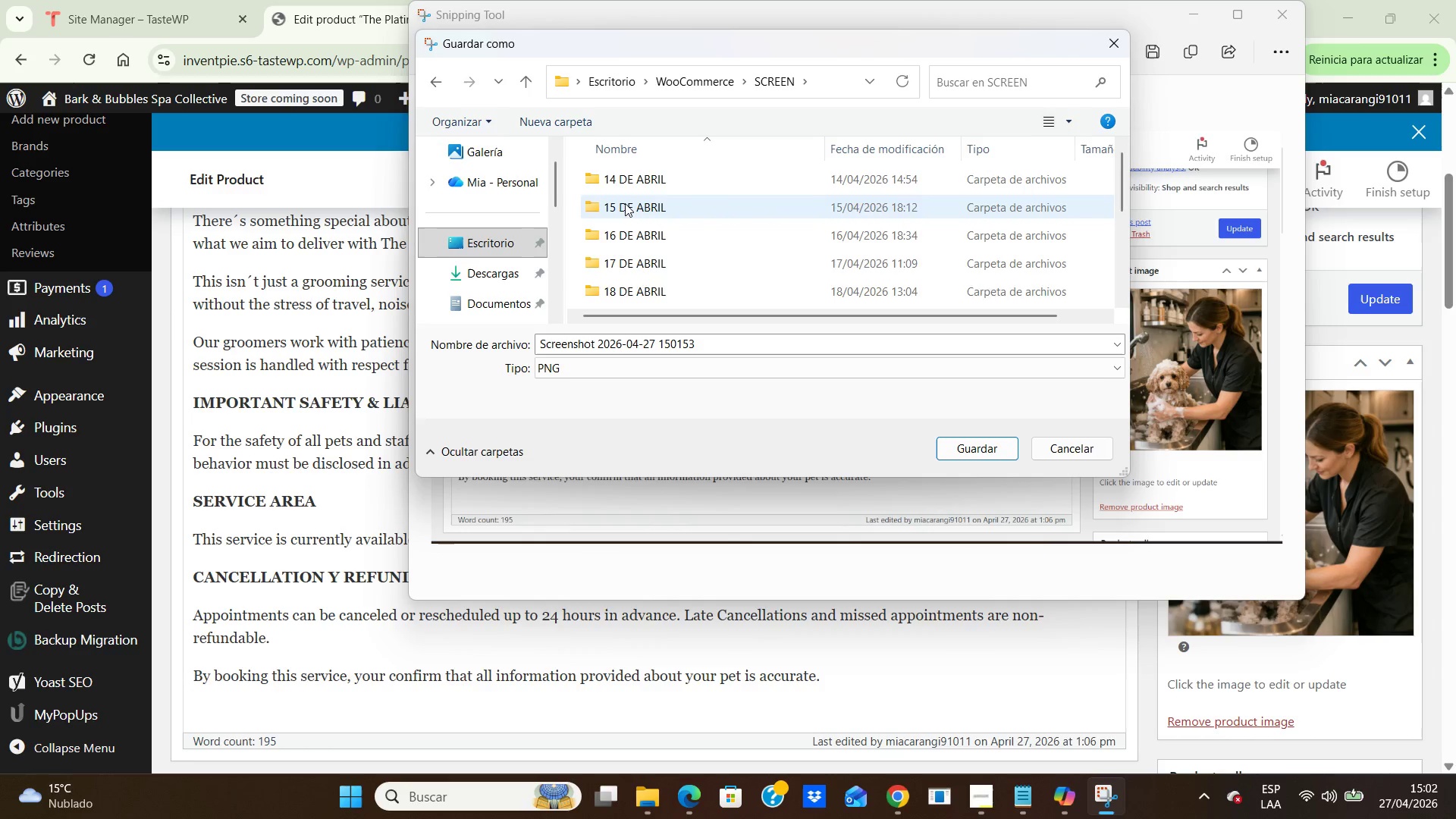 
scroll: coordinate [625, 203], scroll_direction: down, amount: 5.0
 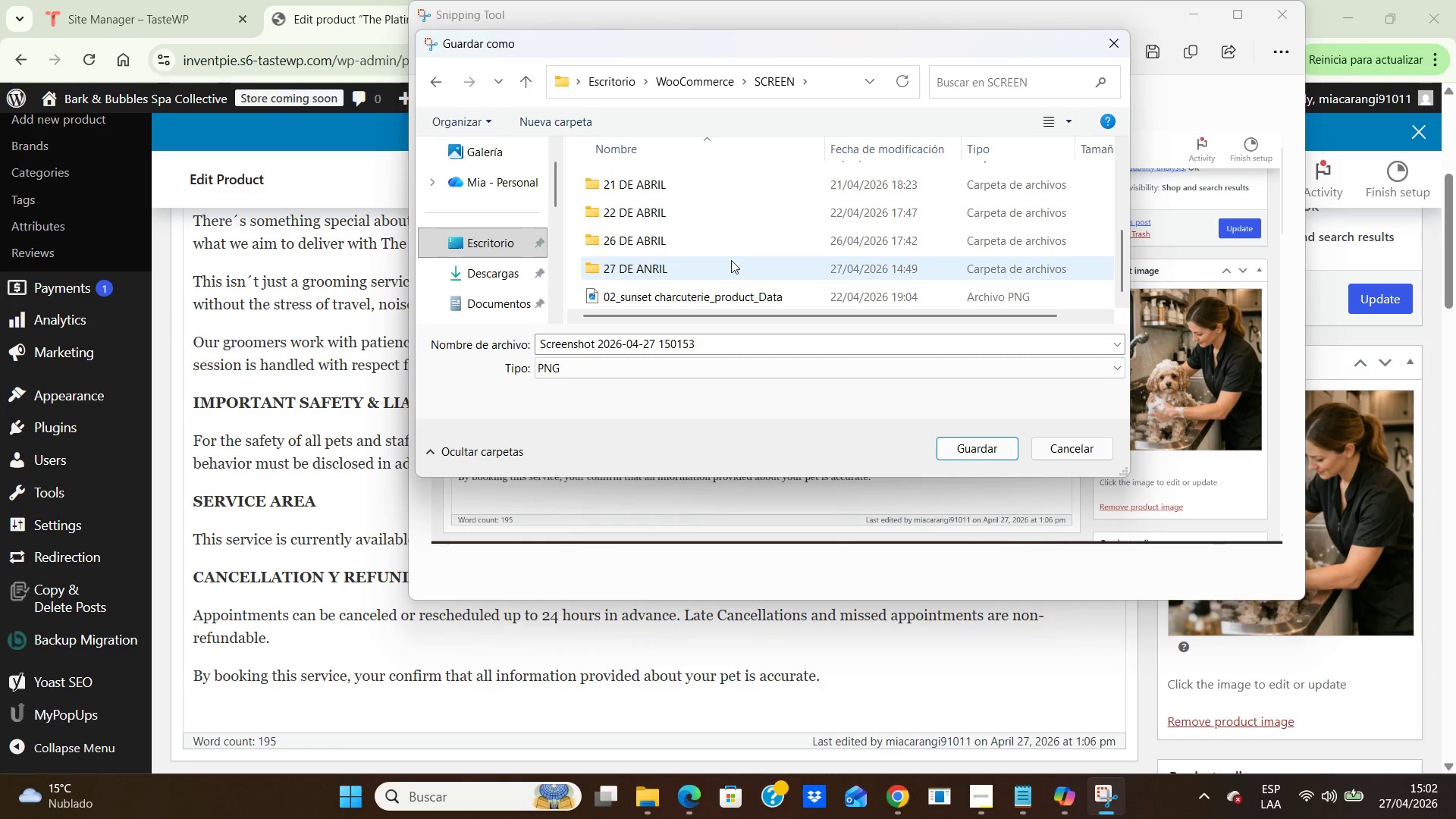 
double_click([714, 265])
 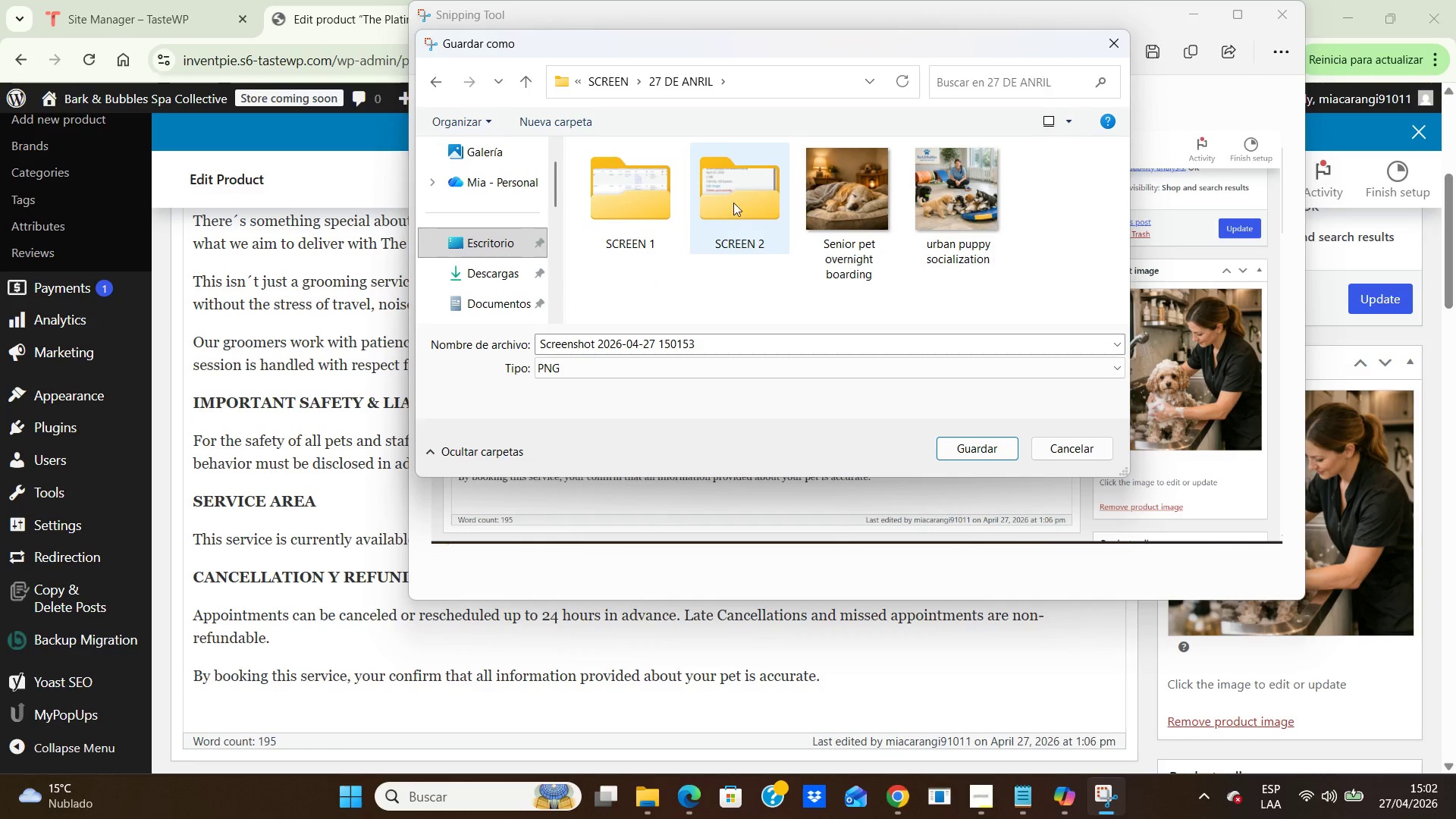 
left_click([733, 202])
 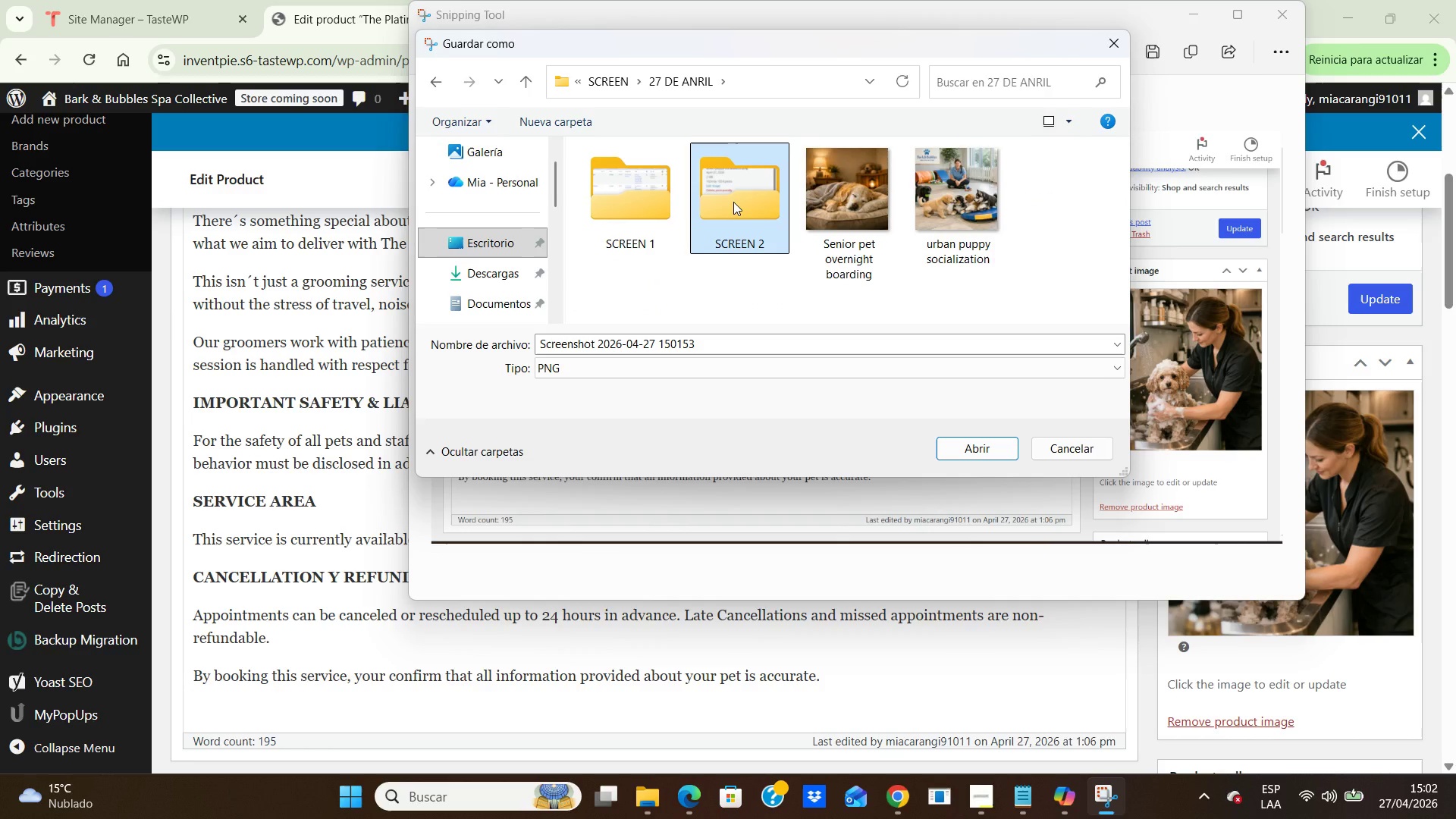 
left_click([733, 202])
 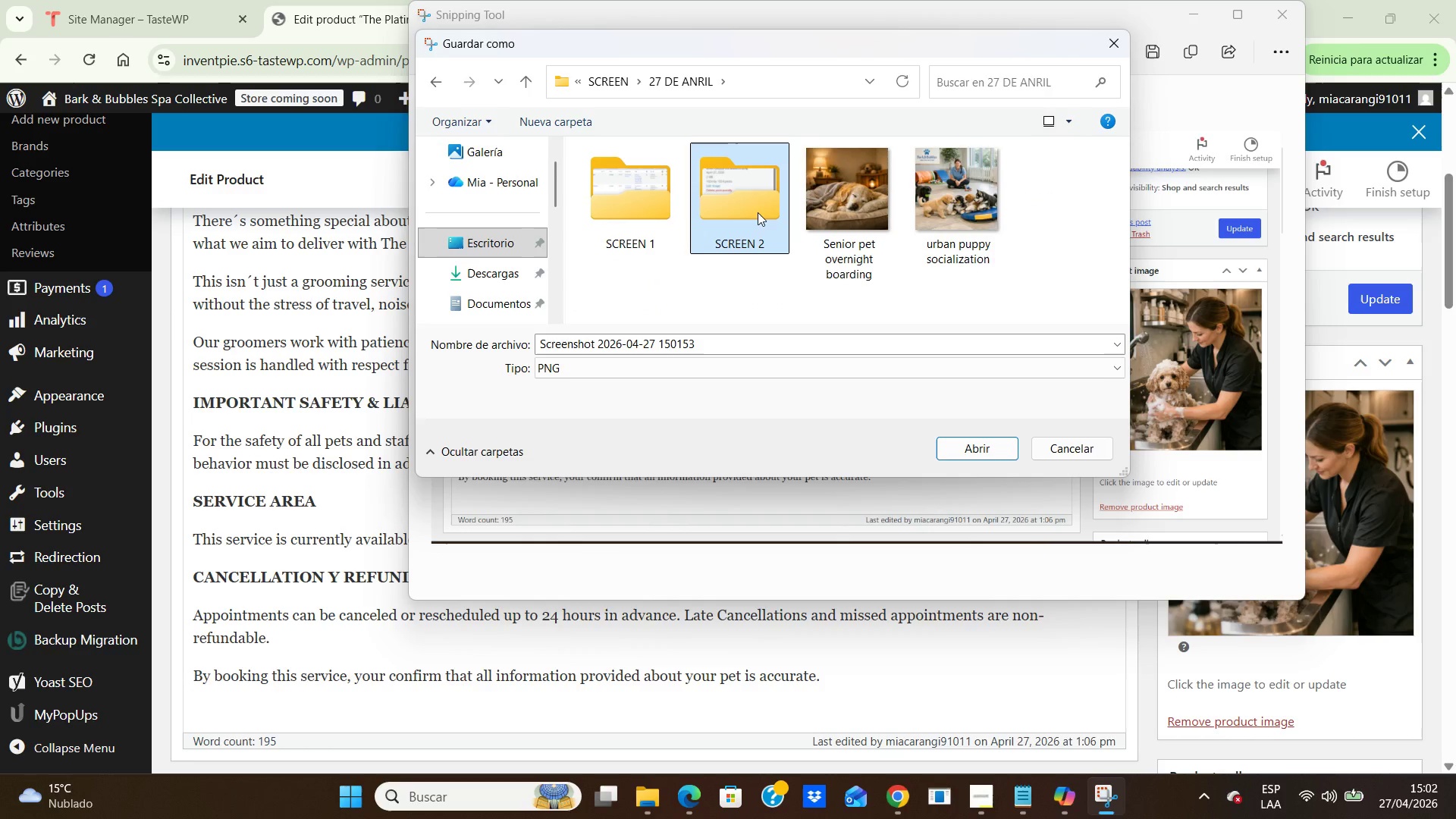 
double_click([758, 212])
 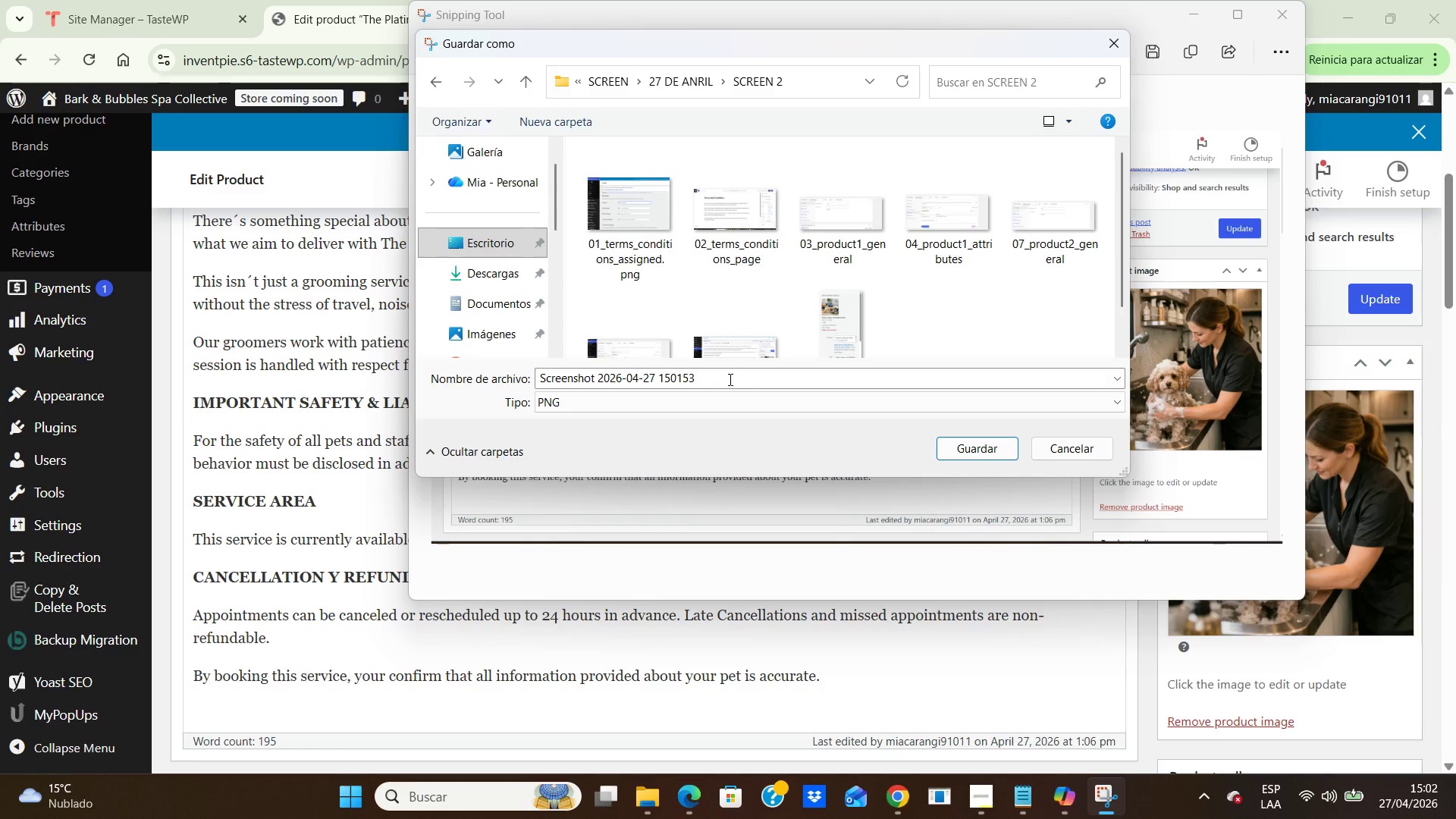 
left_click([729, 379])
 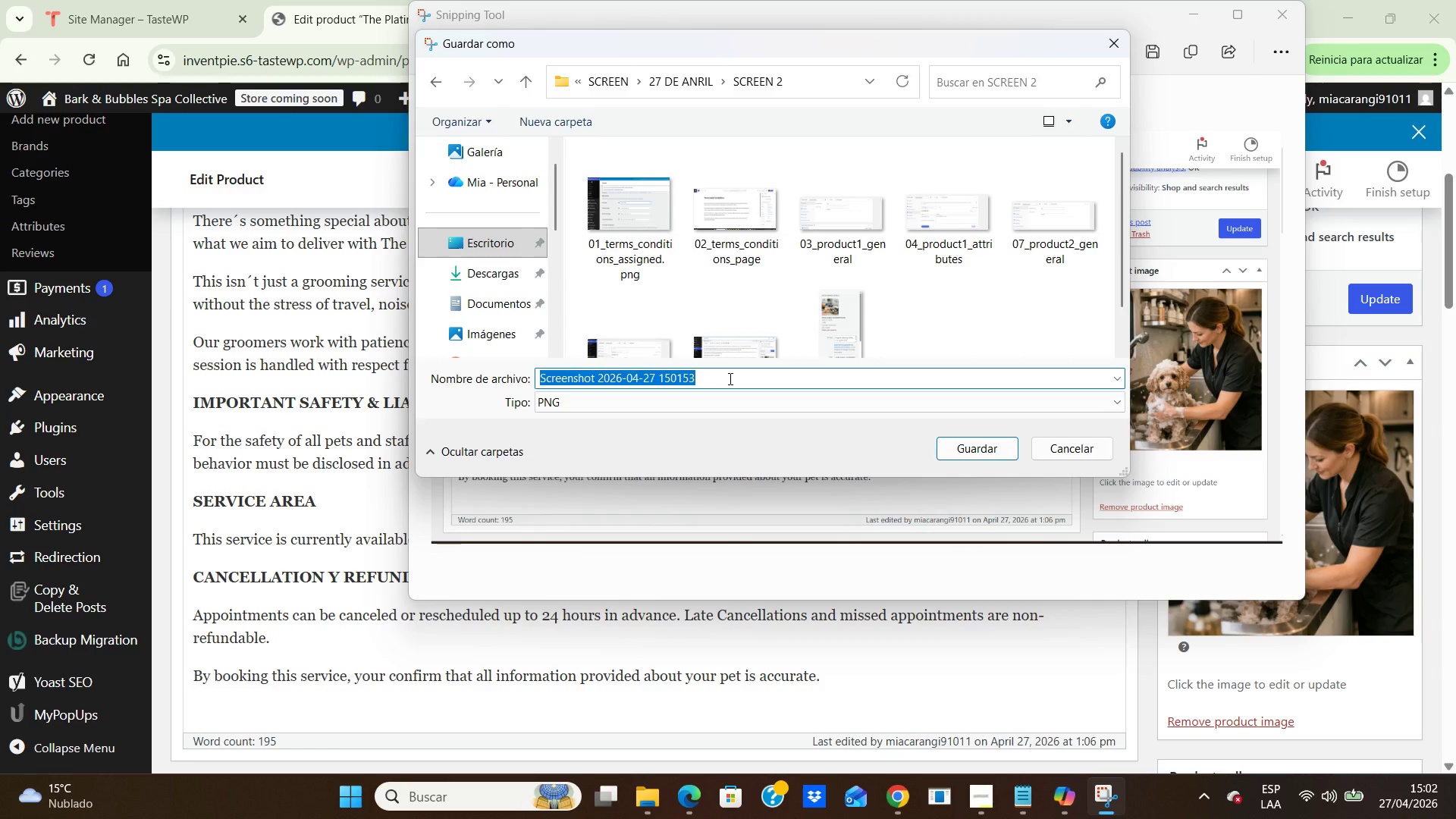 
key(Numpad0)
 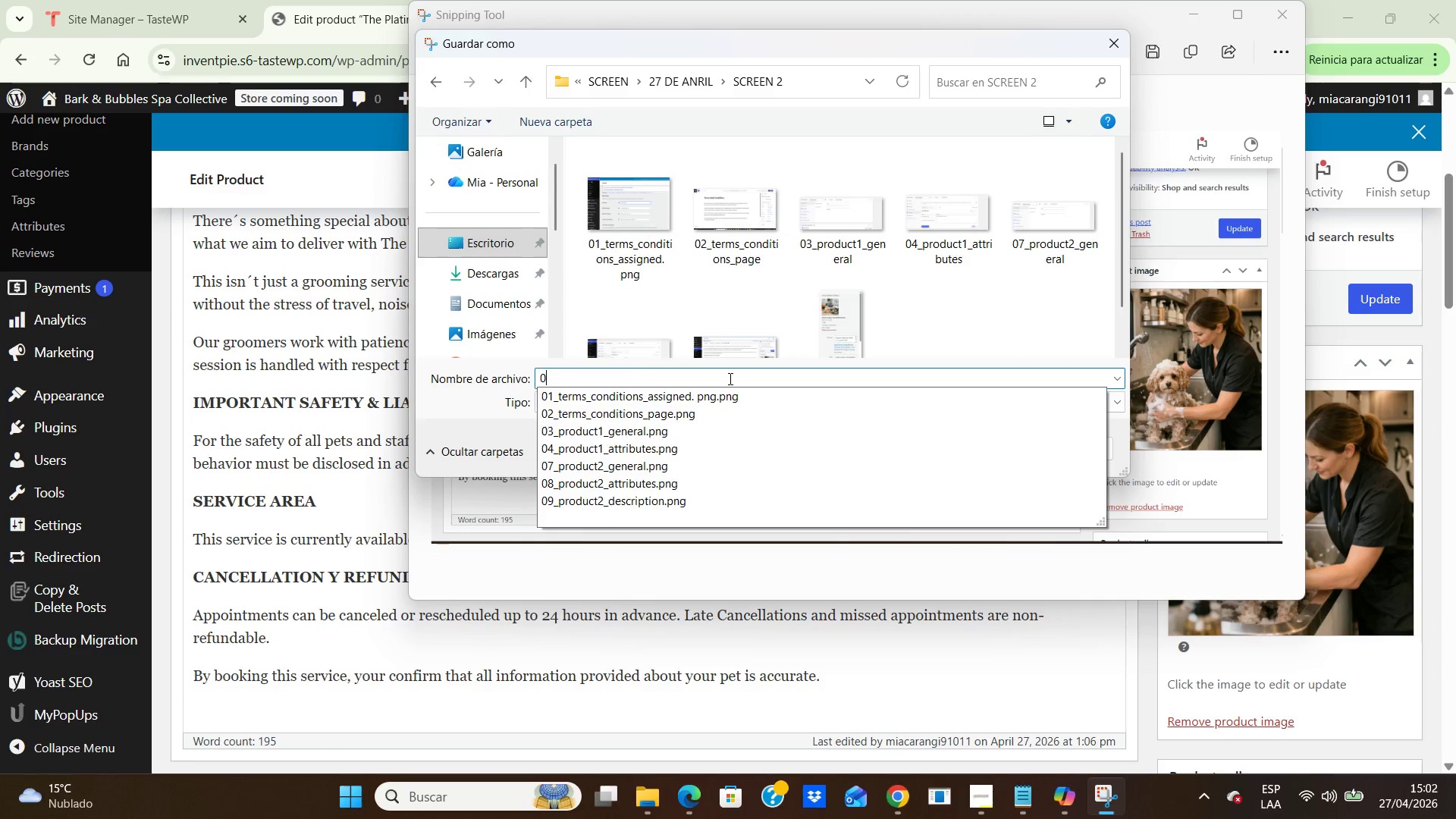 
key(Numpad5)
 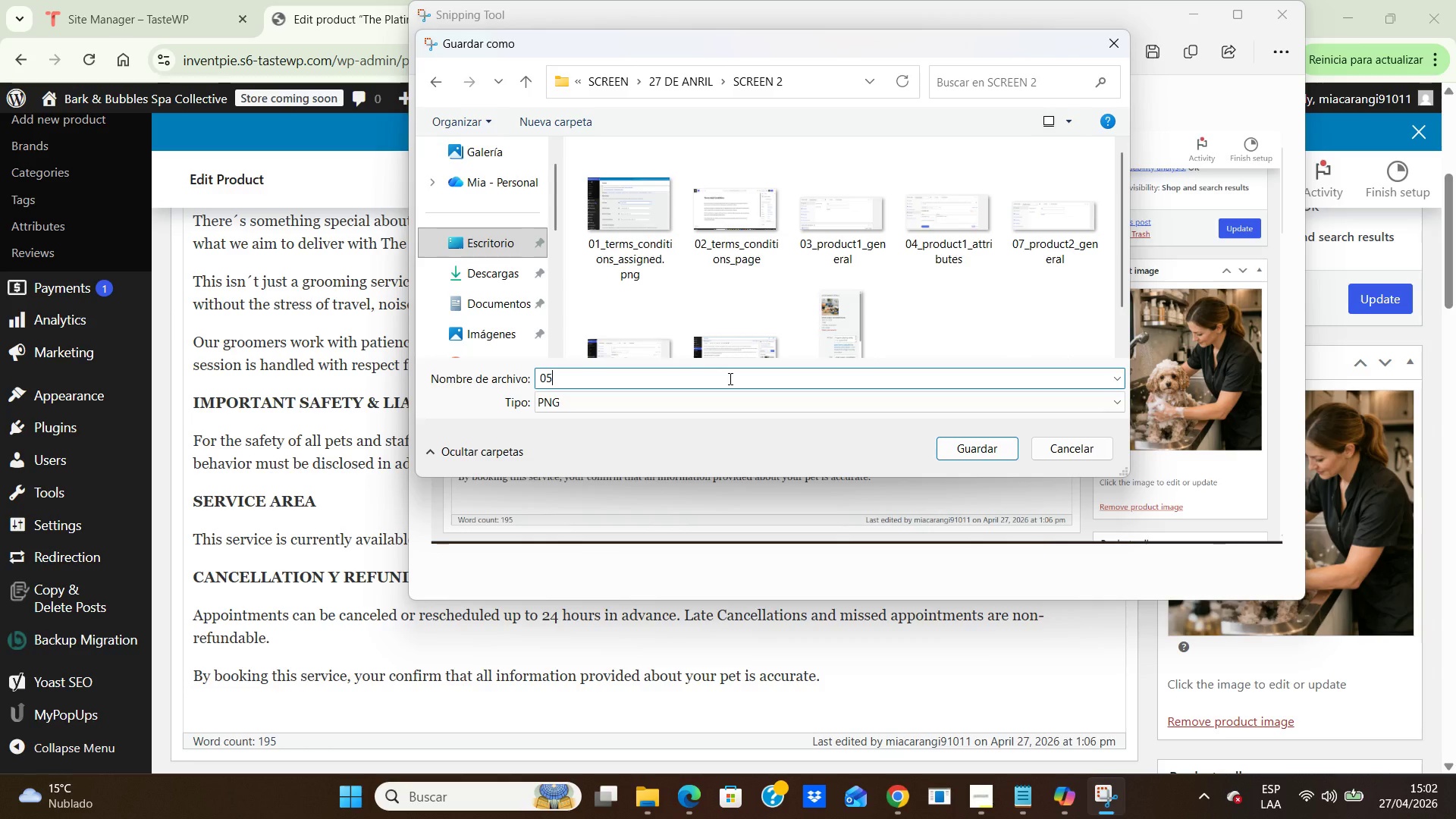 
hold_key(key=ShiftLeft, duration=1.19)
 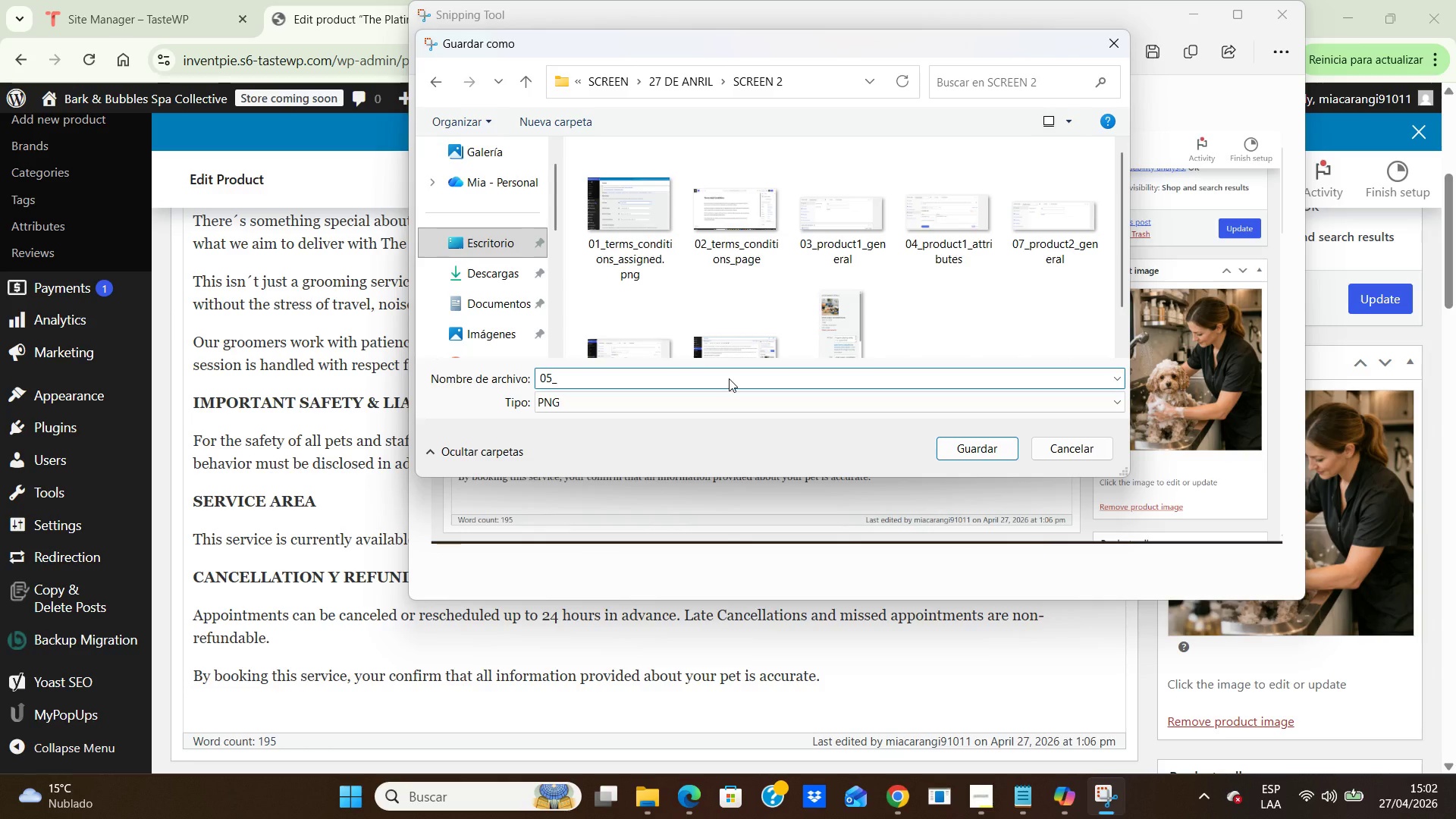 
hold_key(key=Minus, duration=0.31)
 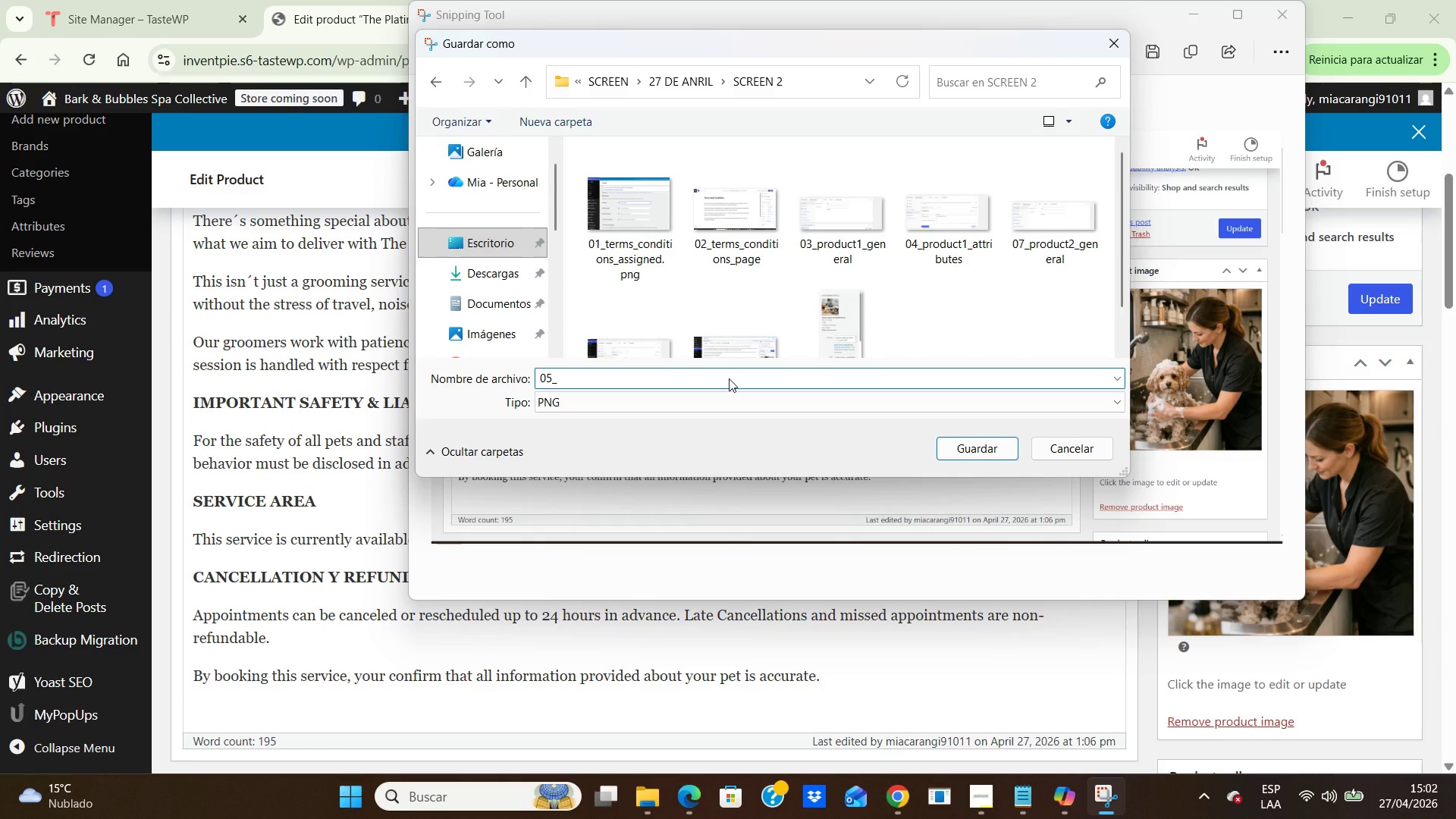 
key(P)
 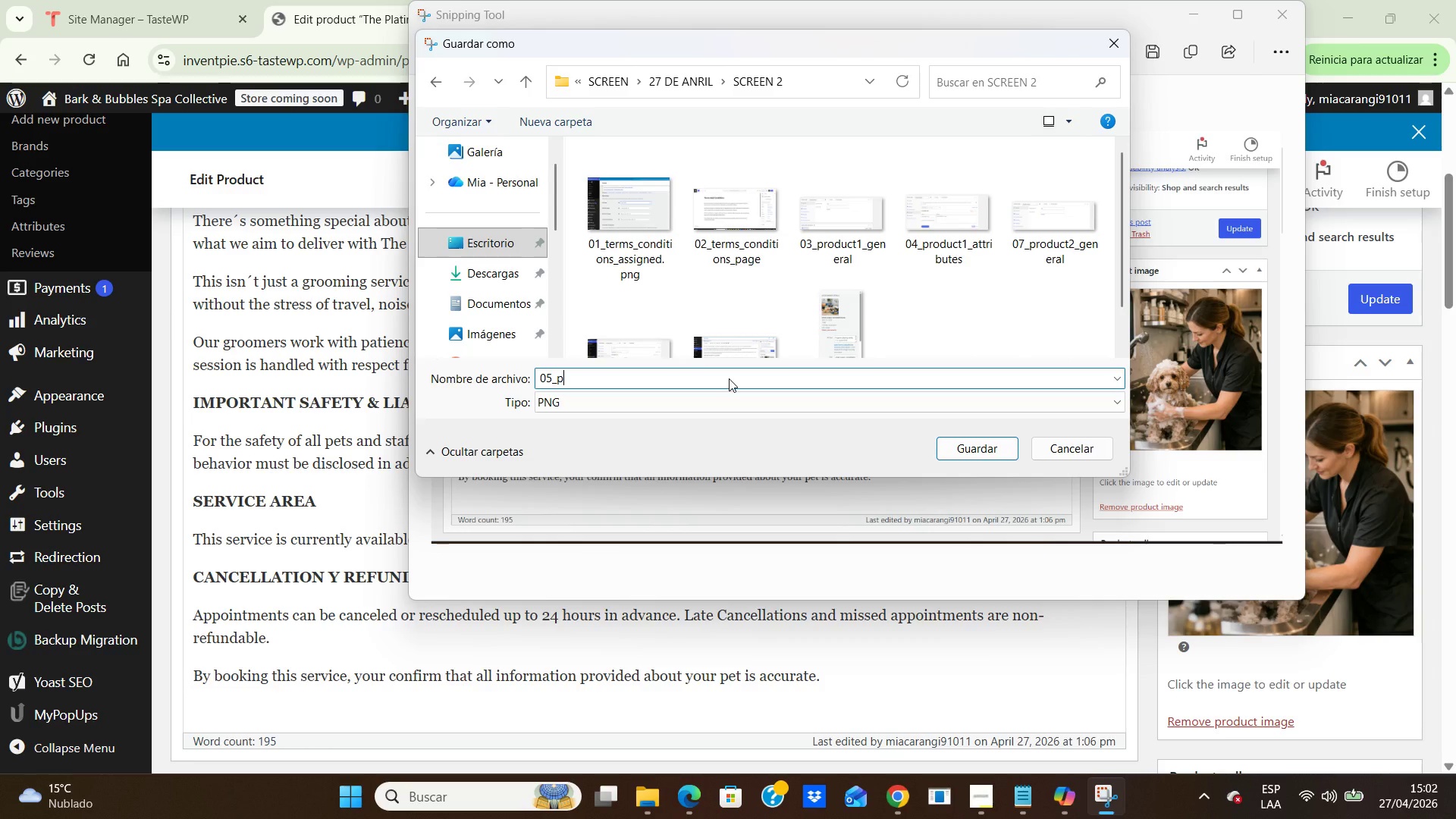 
hold_key(key=R, duration=0.31)
 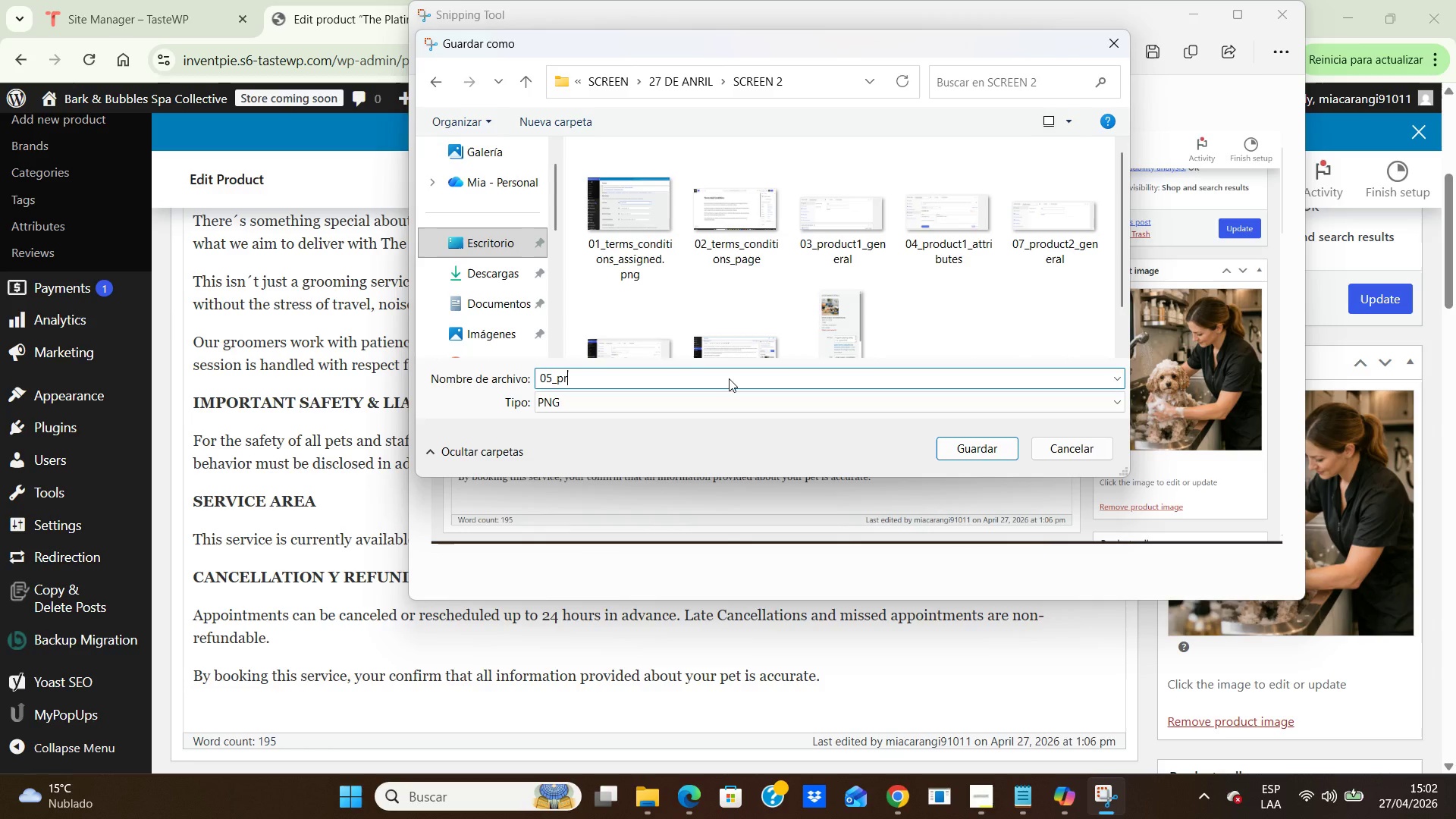 
hold_key(key=O, duration=0.31)
 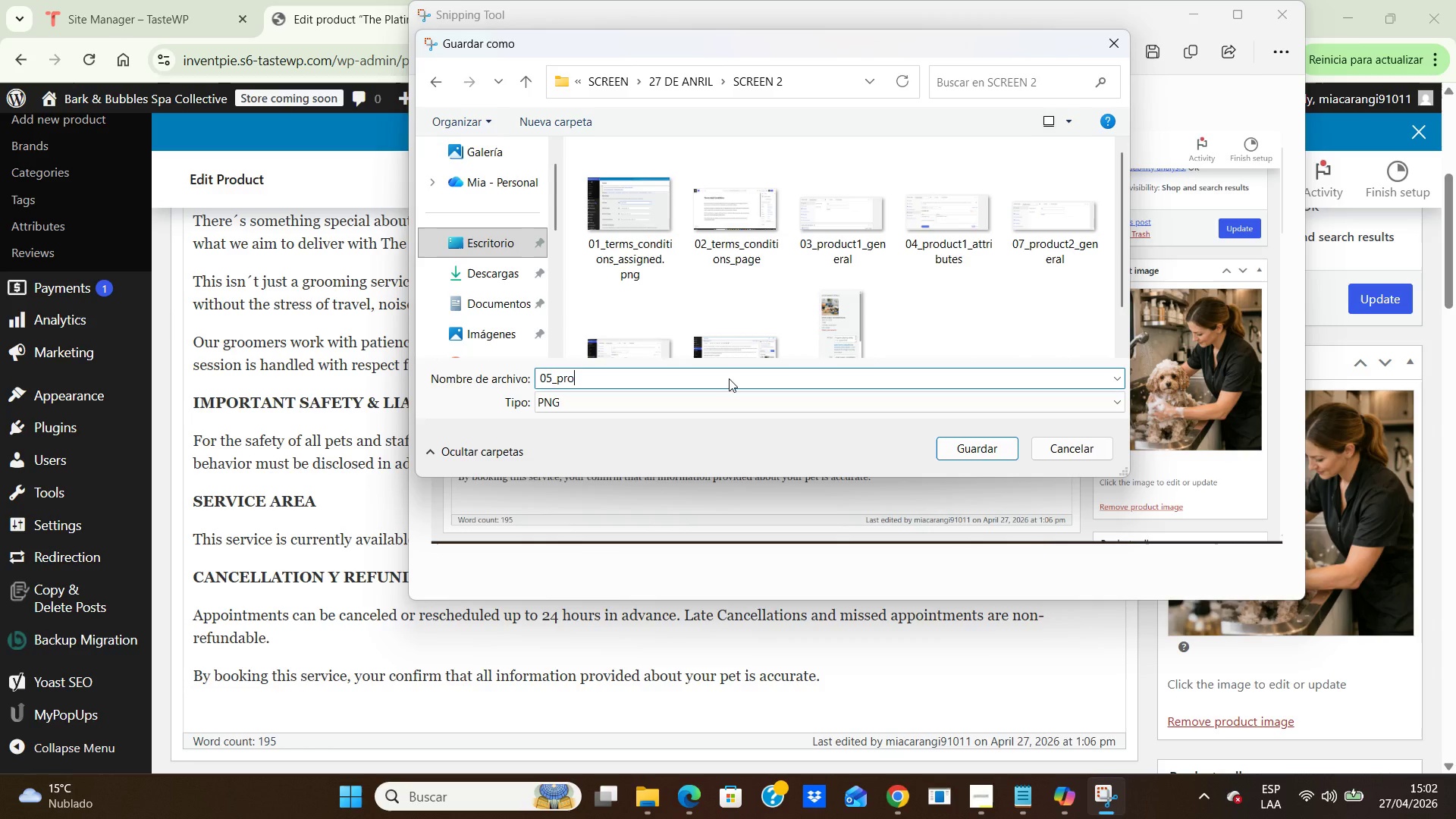 
hold_key(key=D, duration=0.31)
 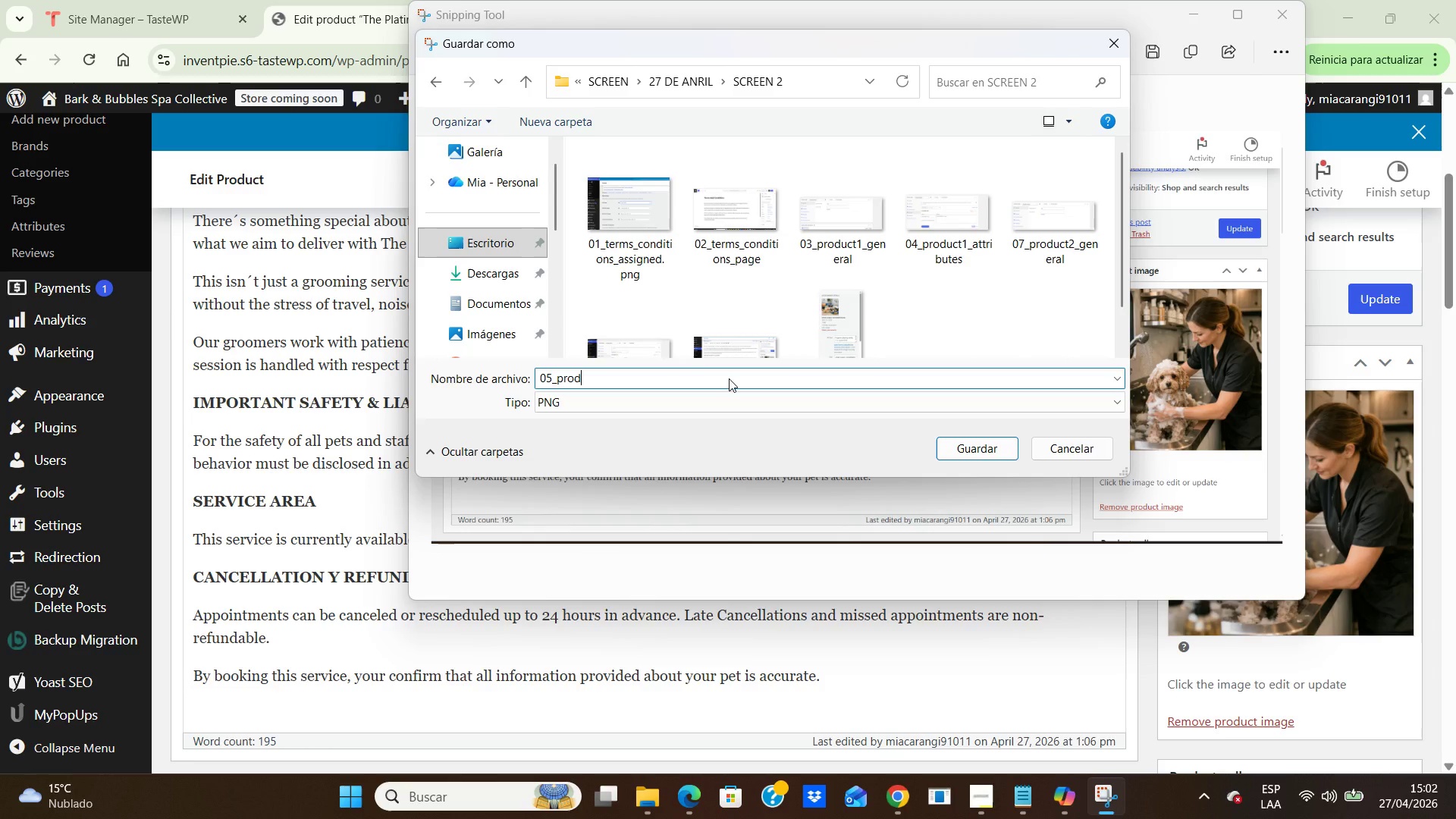 
hold_key(key=U, duration=0.33)
 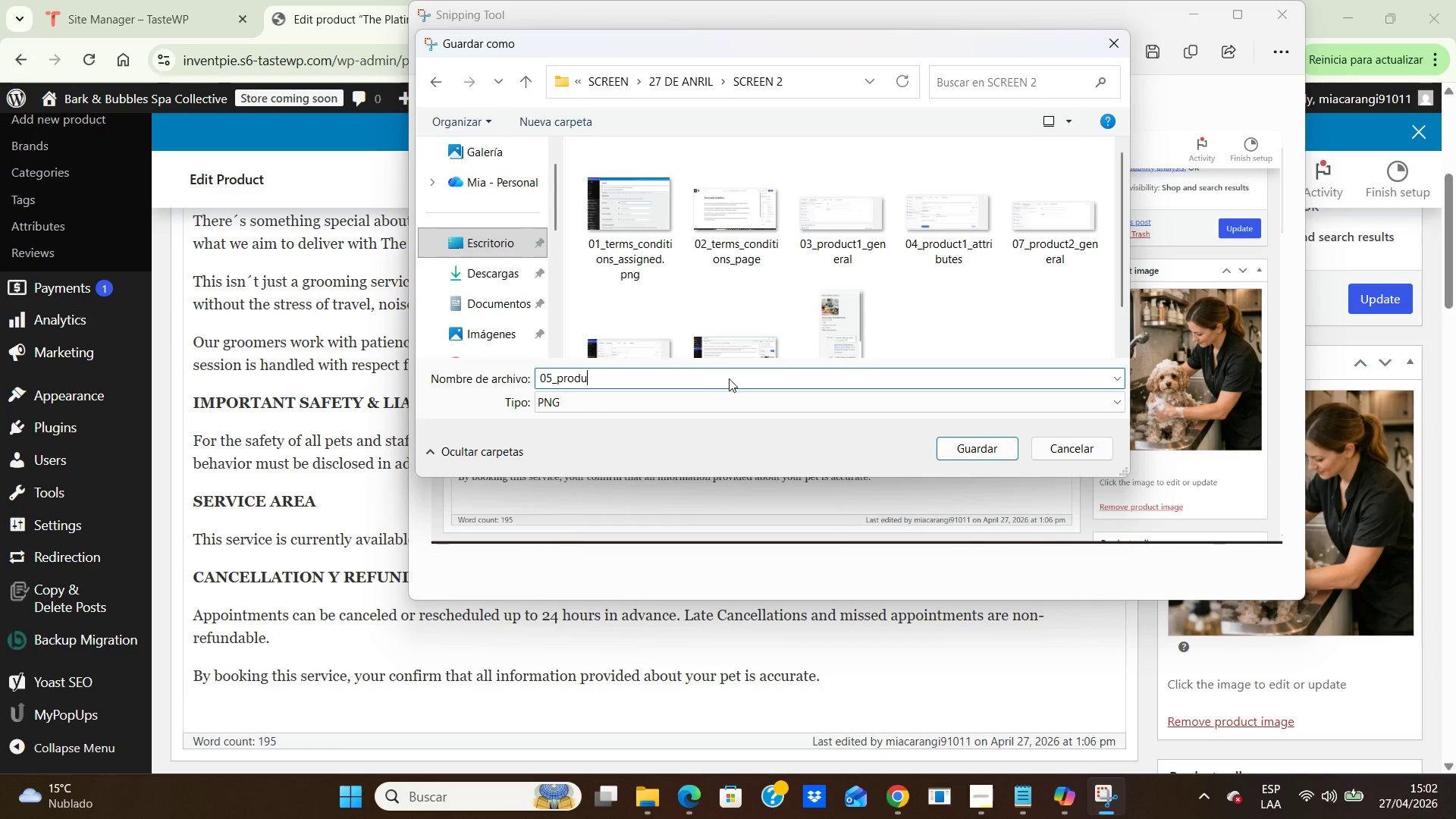 
hold_key(key=C, duration=0.31)
 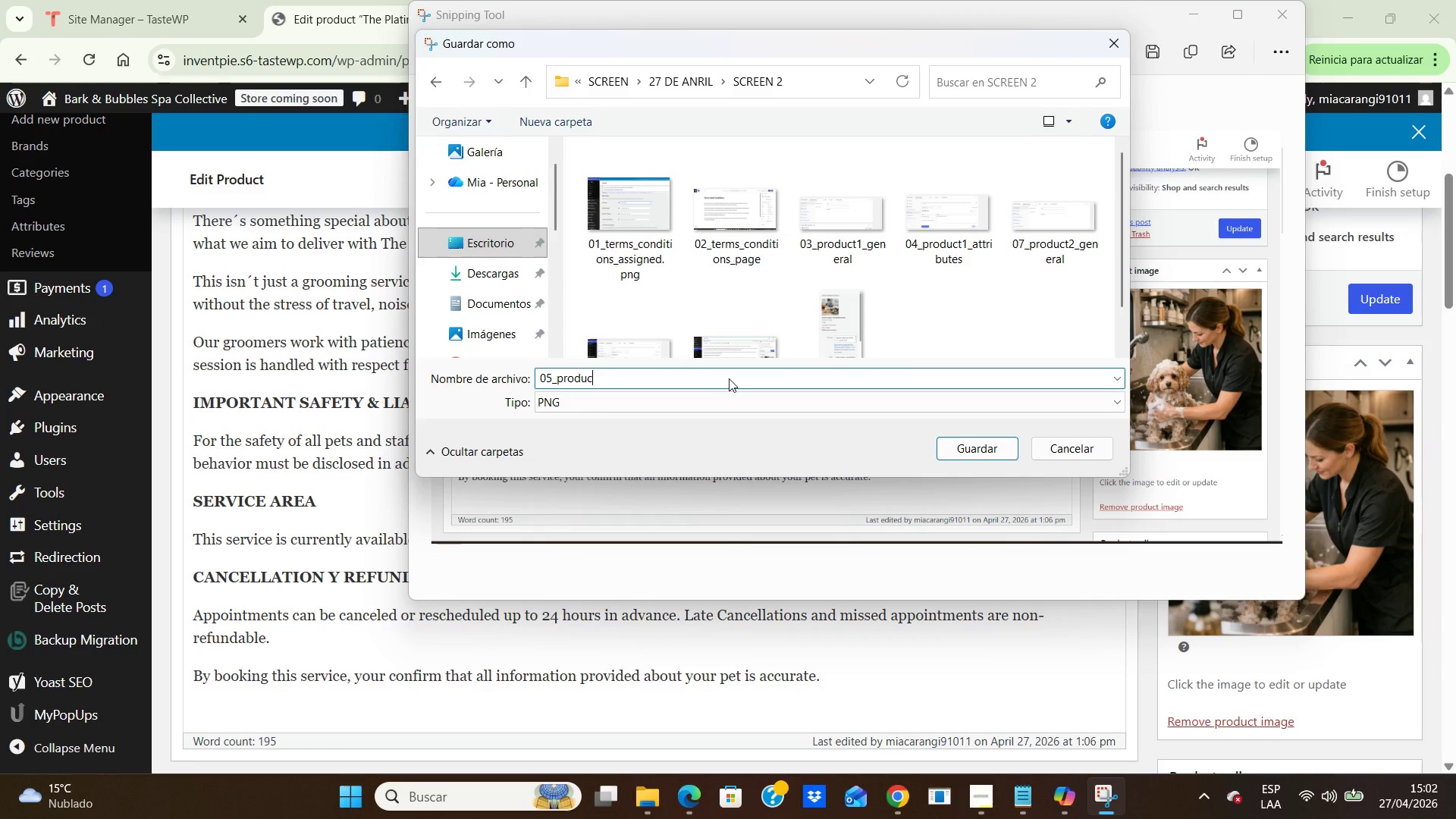 
type(tscripti)
 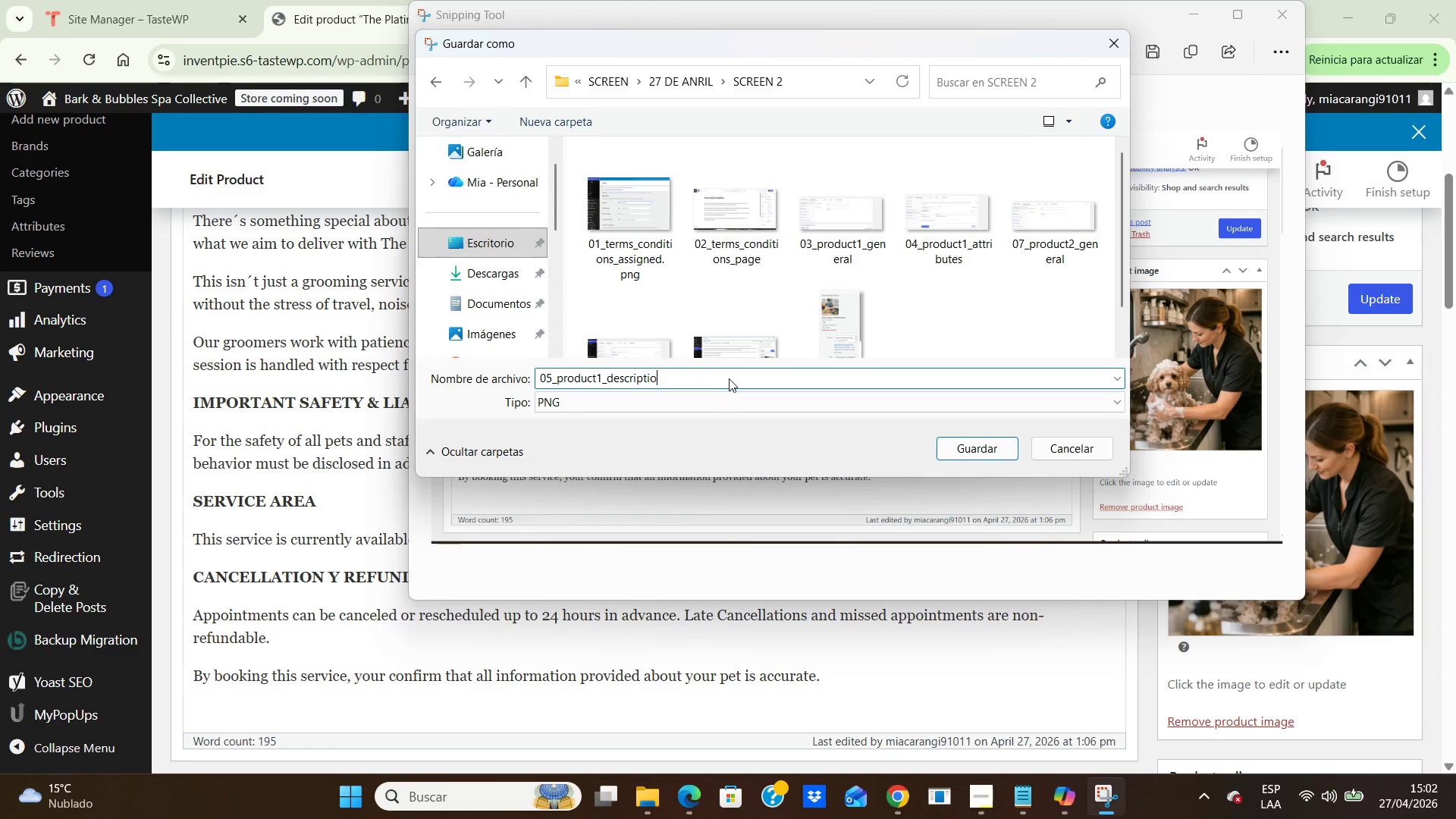 
hold_key(key=1, duration=0.31)
 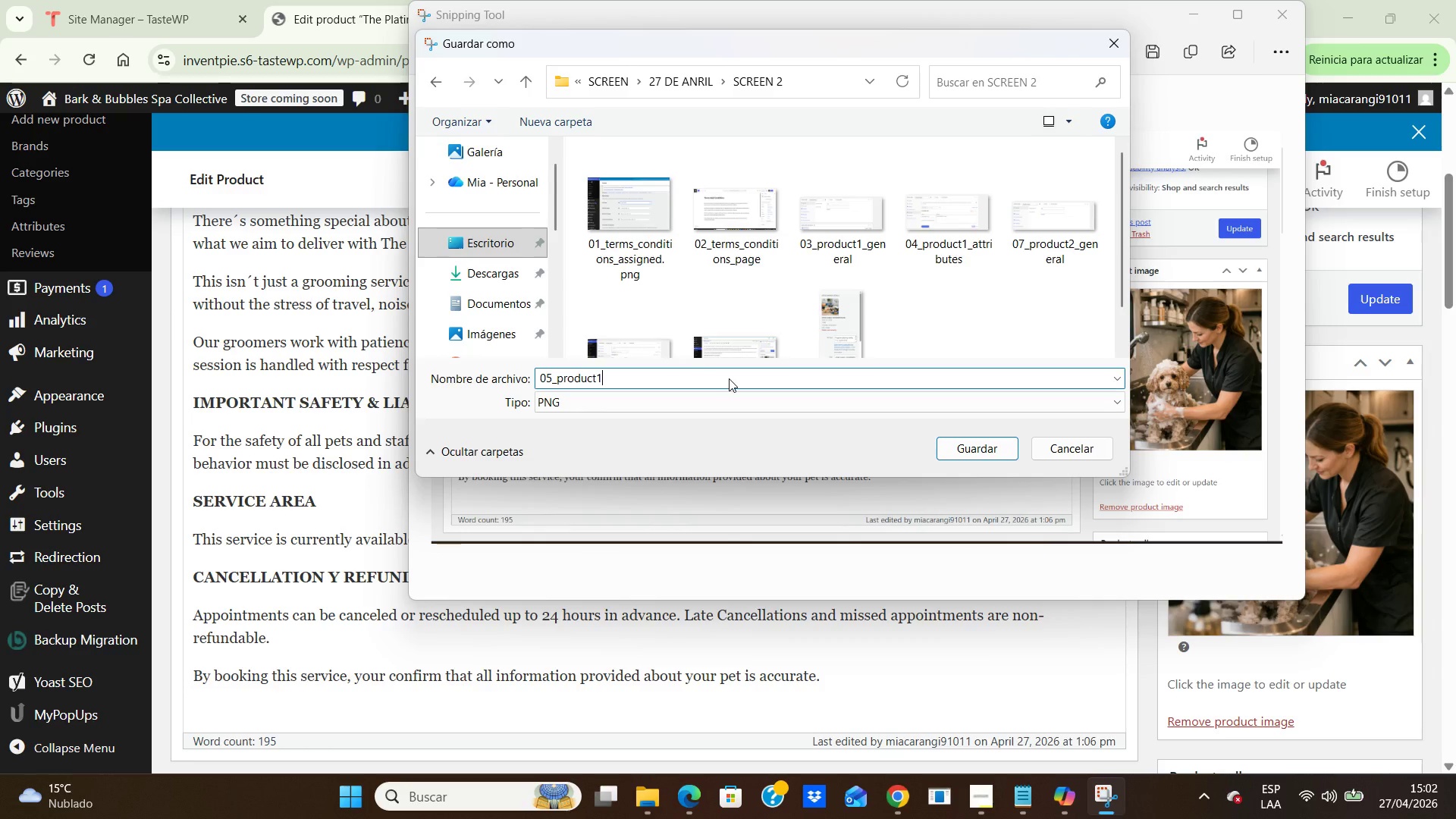 
hold_key(key=Minus, duration=0.31)
 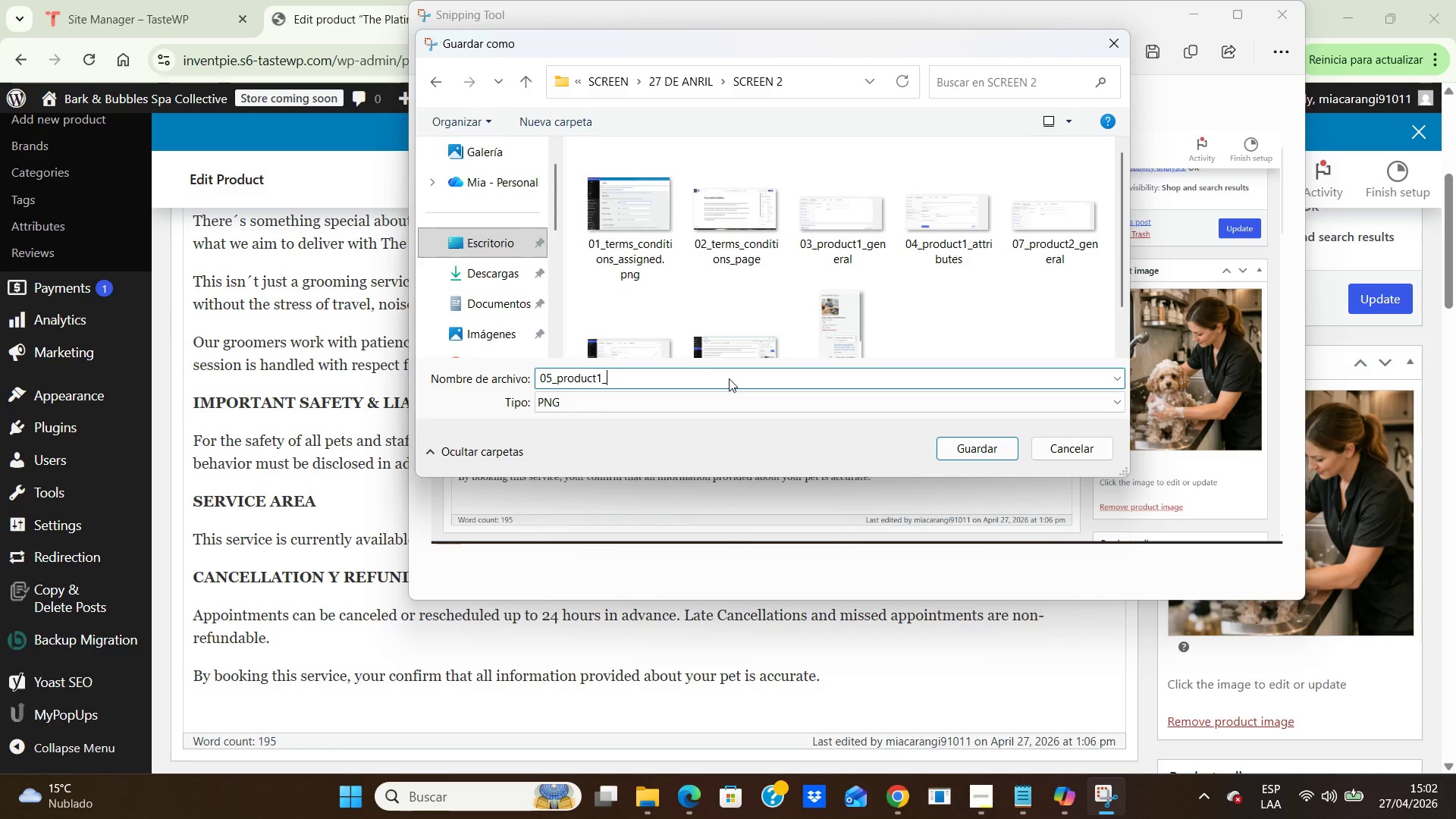 
hold_key(key=O, duration=0.31)
 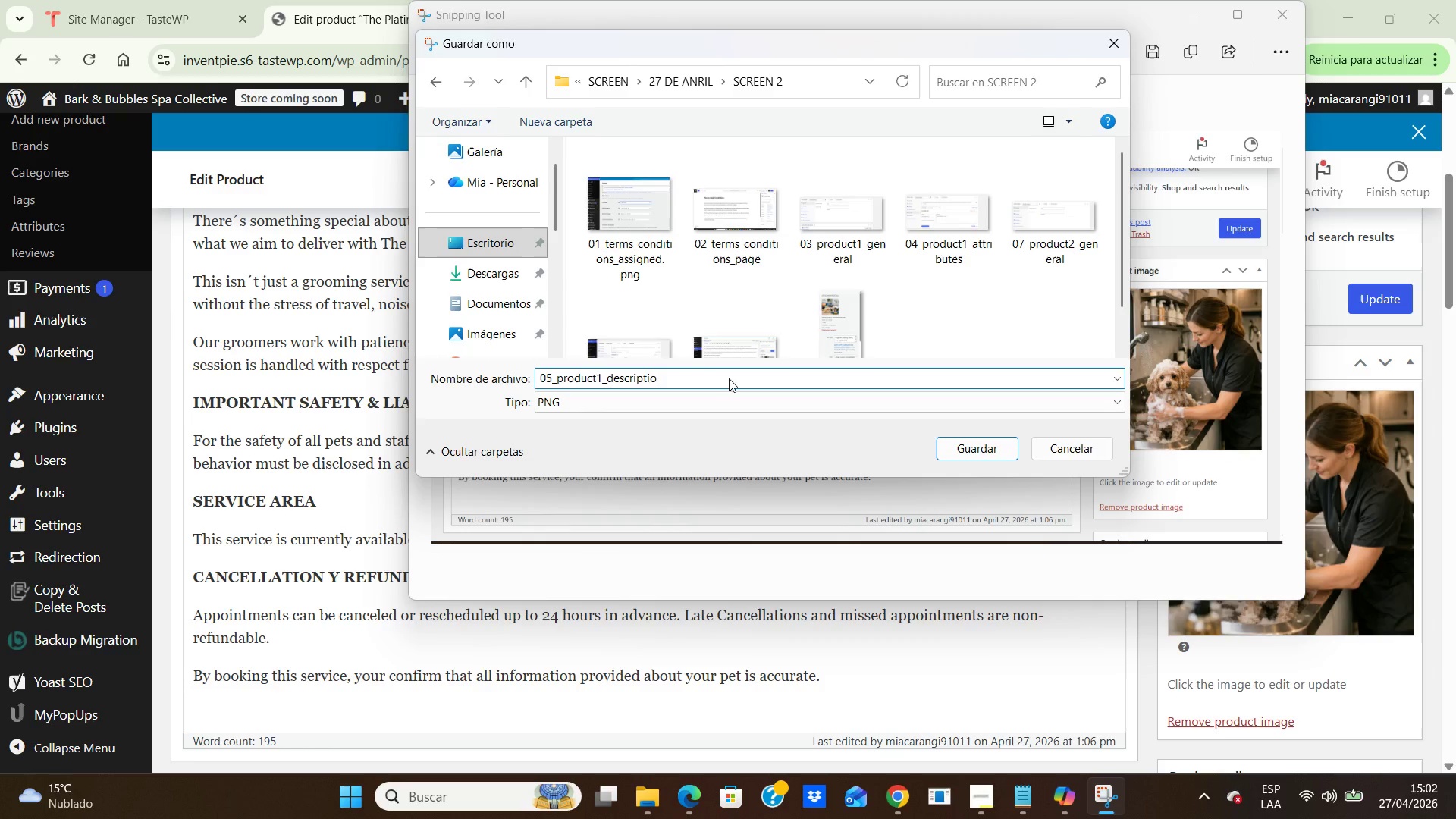 
hold_key(key=N, duration=0.31)
 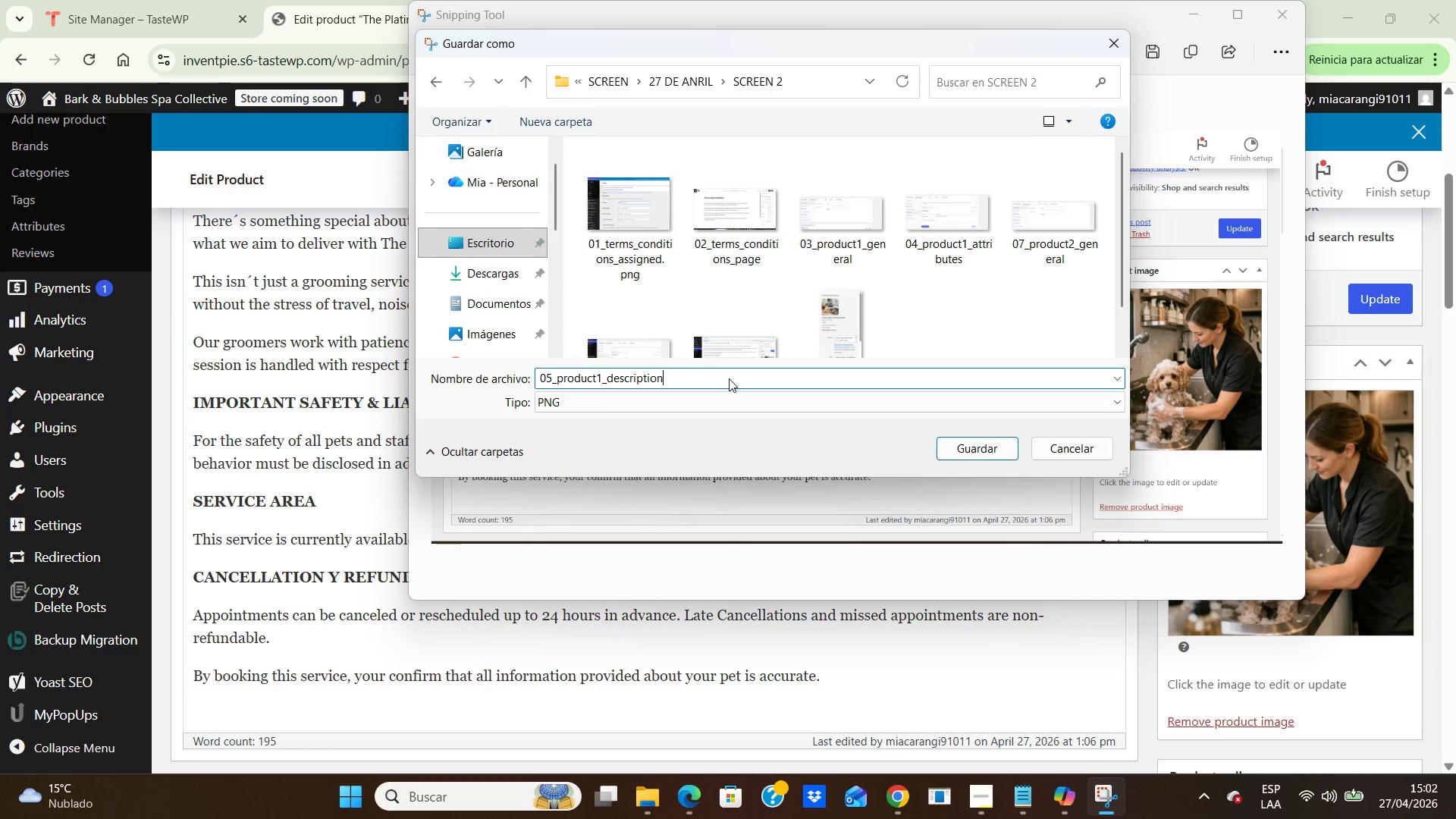 
hold_key(key=Period, duration=0.31)
 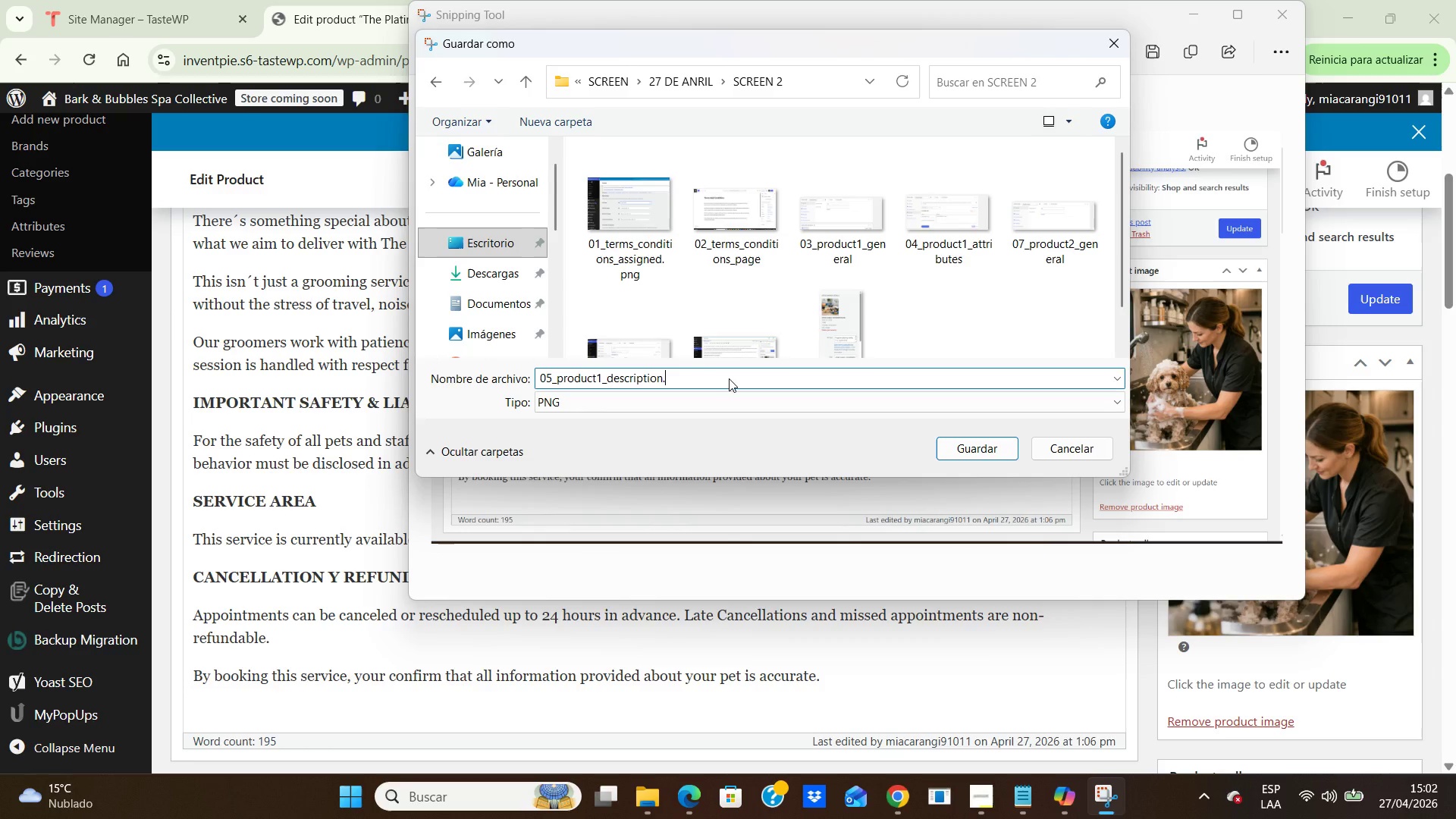 
hold_key(key=P, duration=0.31)
 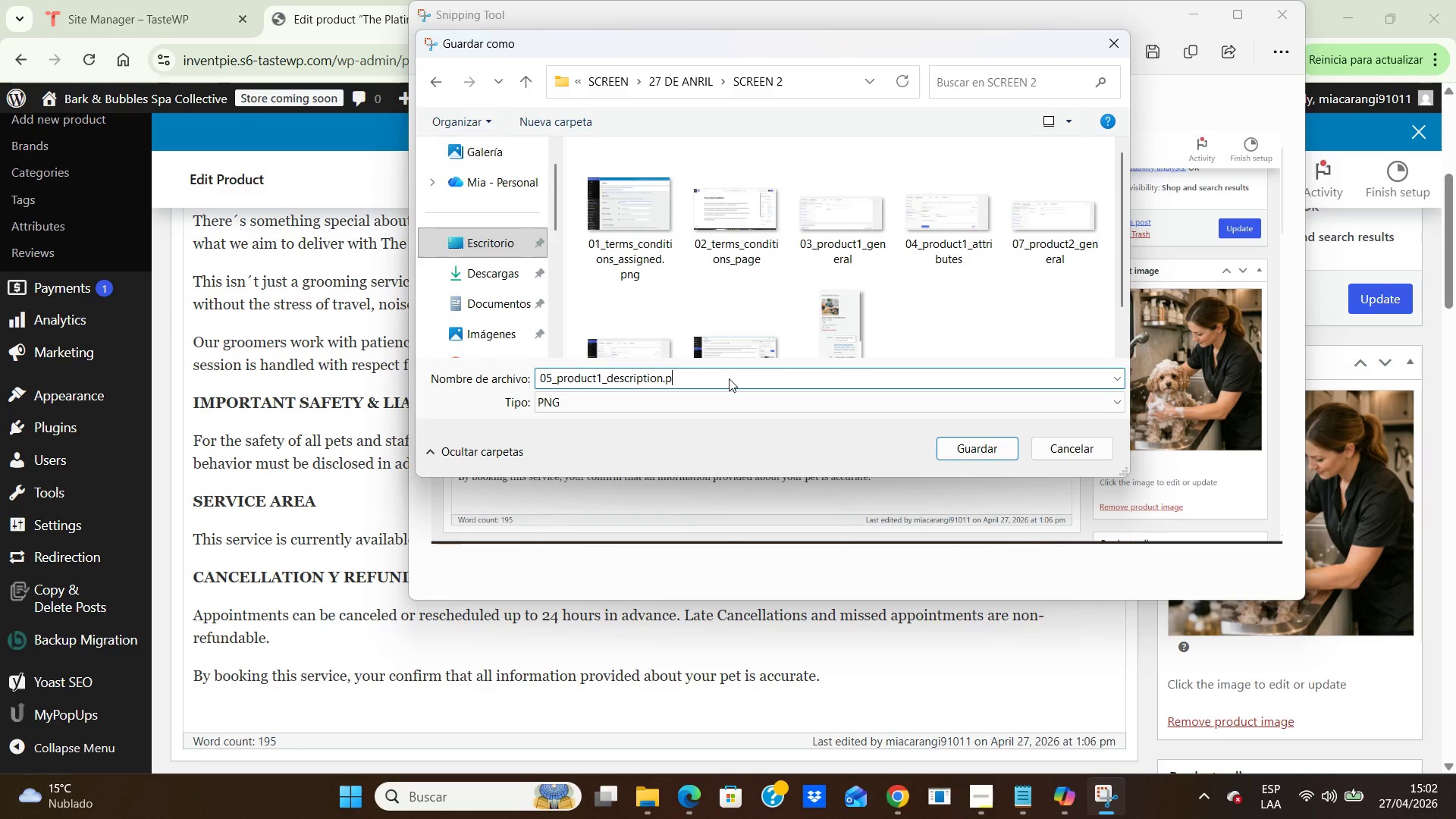 
hold_key(key=N, duration=0.31)
 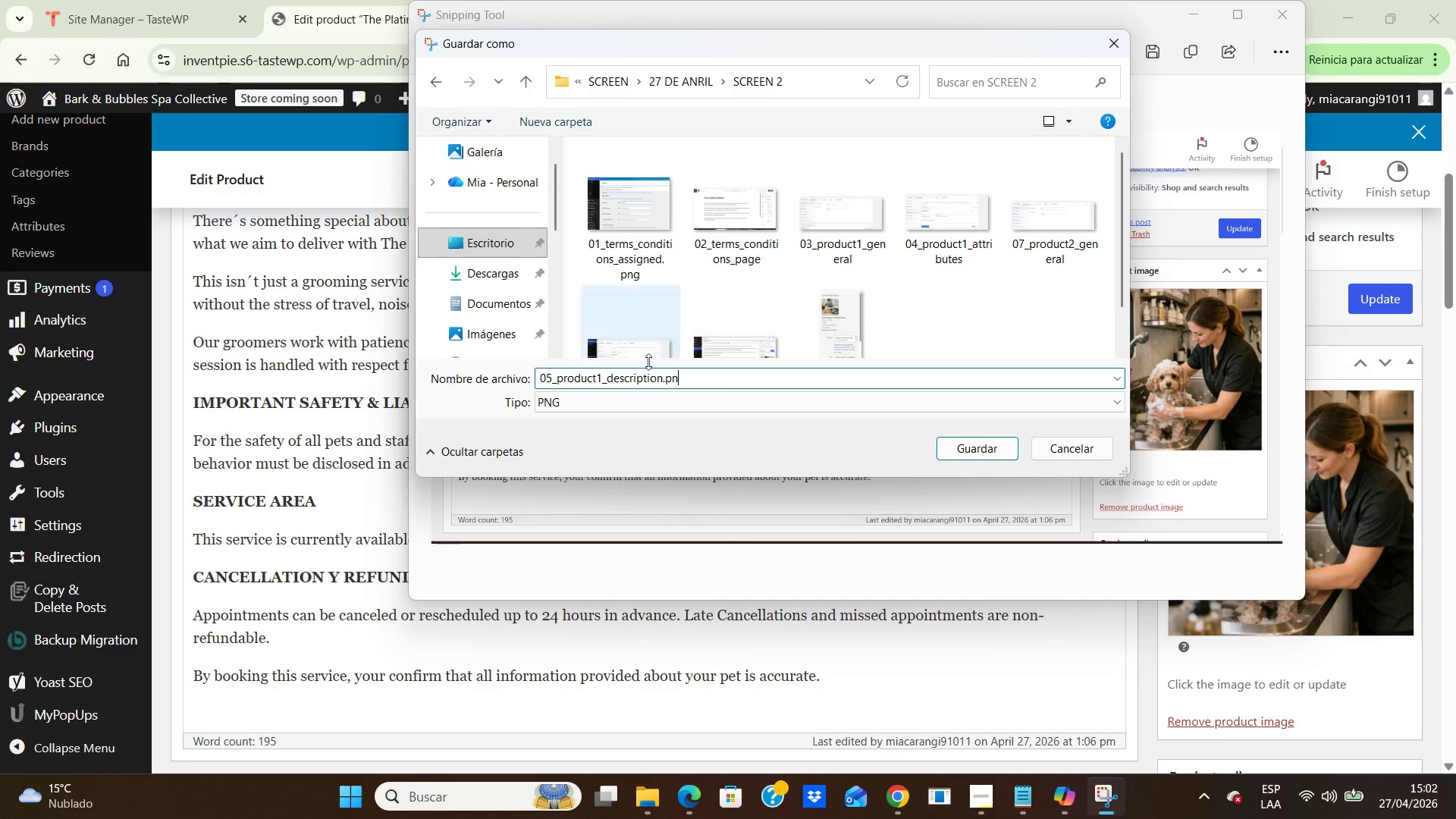 
key(G)
 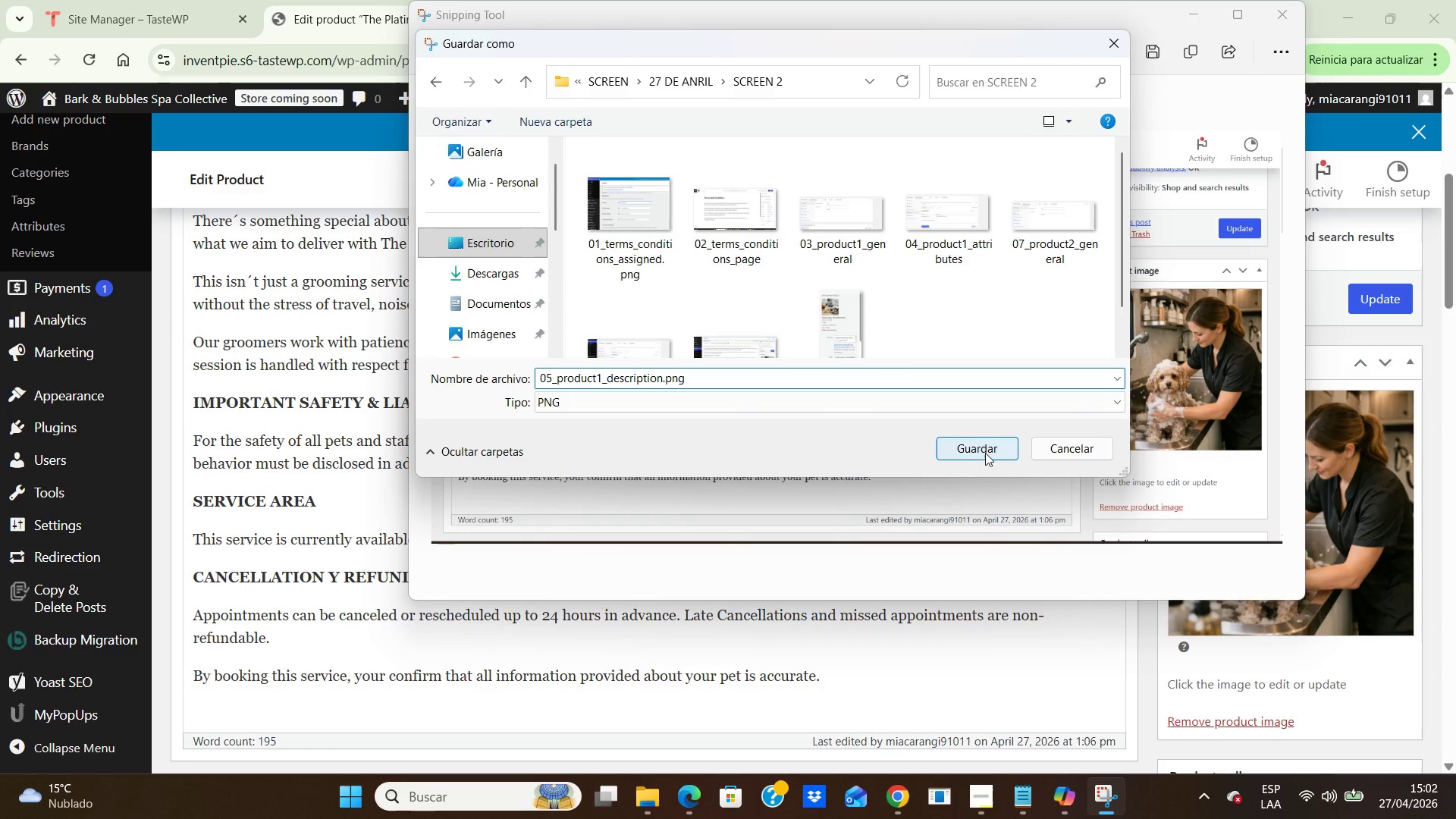 
left_click([984, 441])
 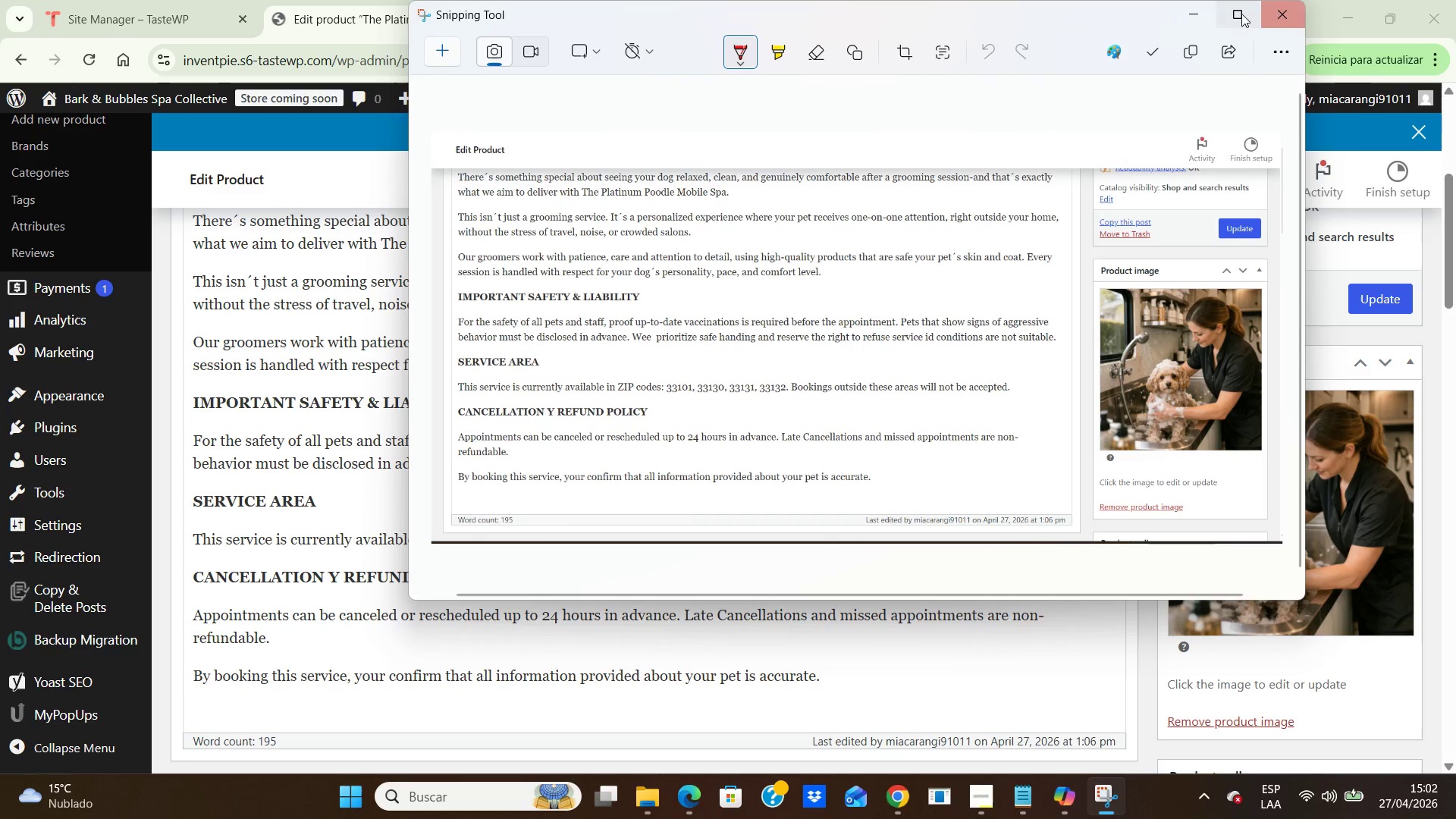 
left_click([1286, 2])
 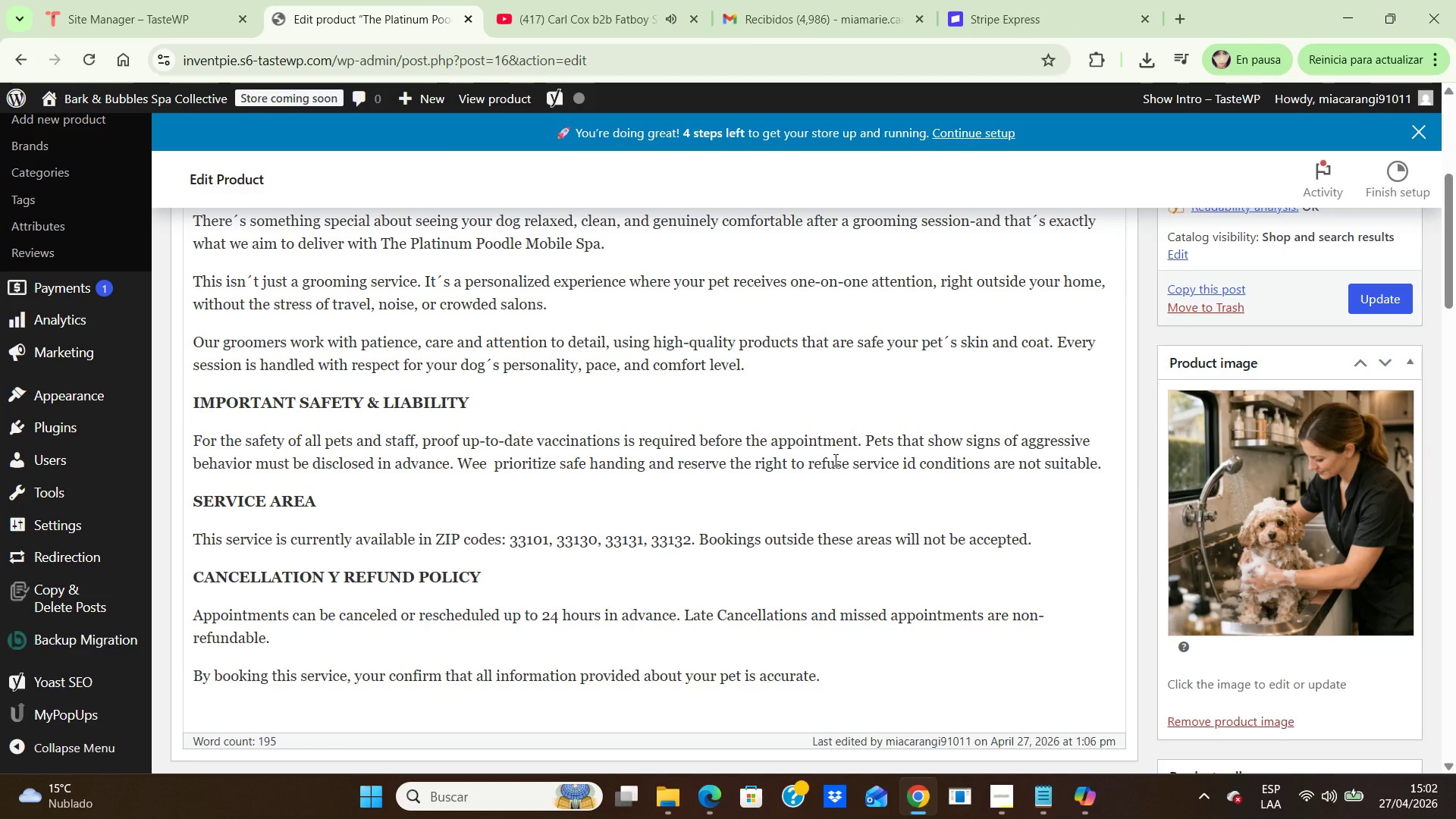 
left_click([1323, 512])
 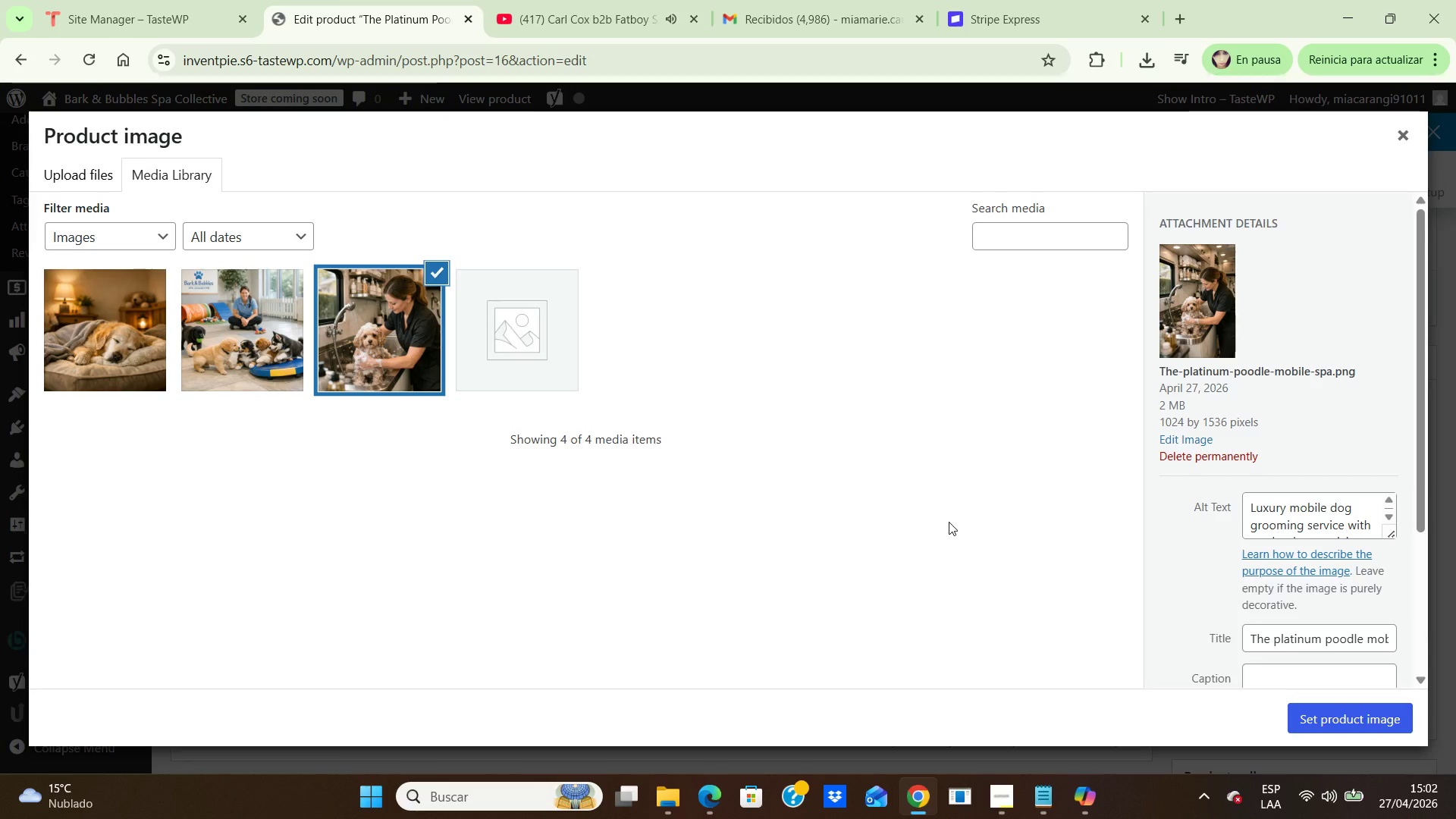 
key(PrintScreen)
 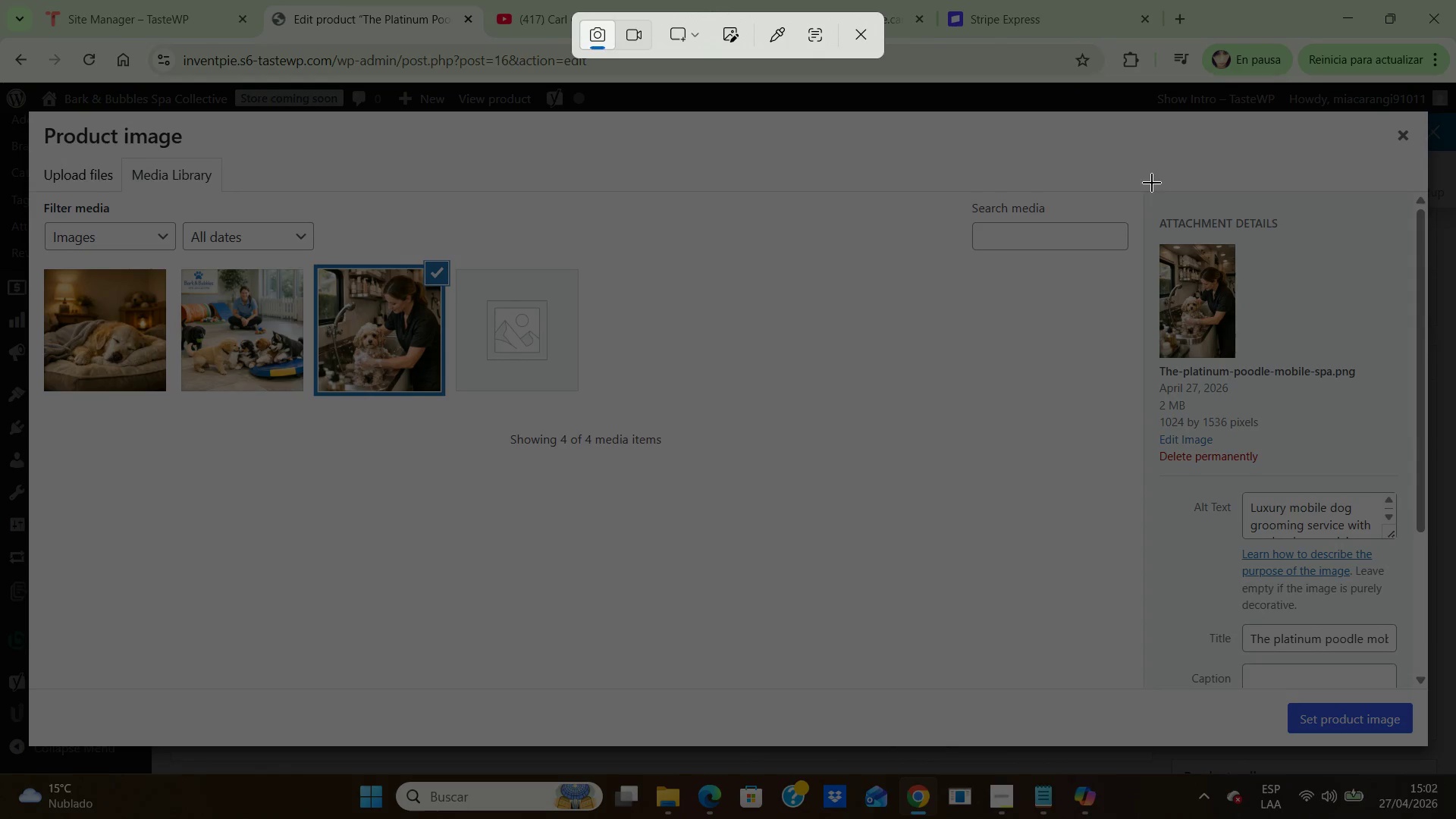 
left_click_drag(start_coordinate=[1147, 190], to_coordinate=[1429, 745])
 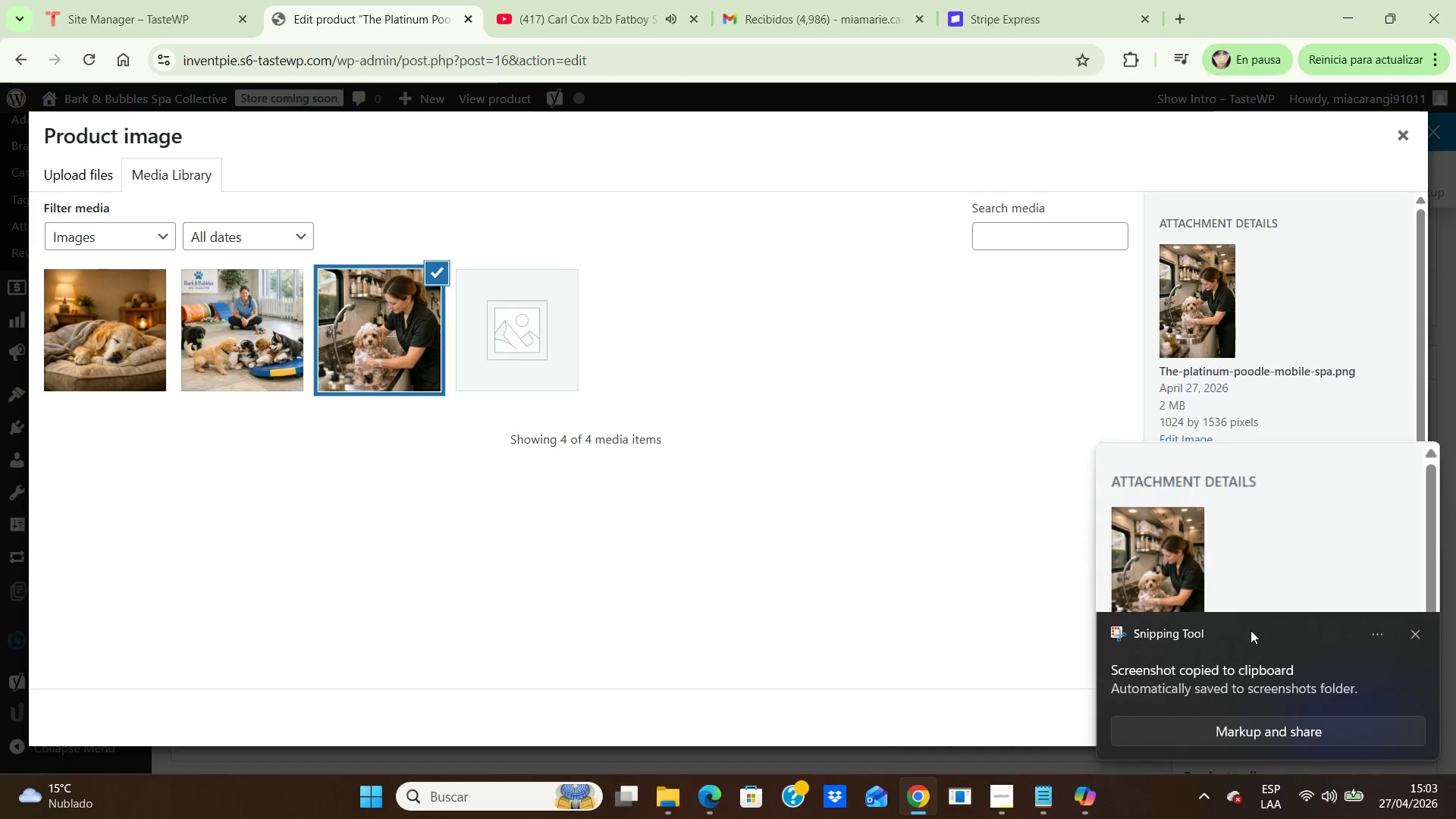 
double_click([1251, 507])
 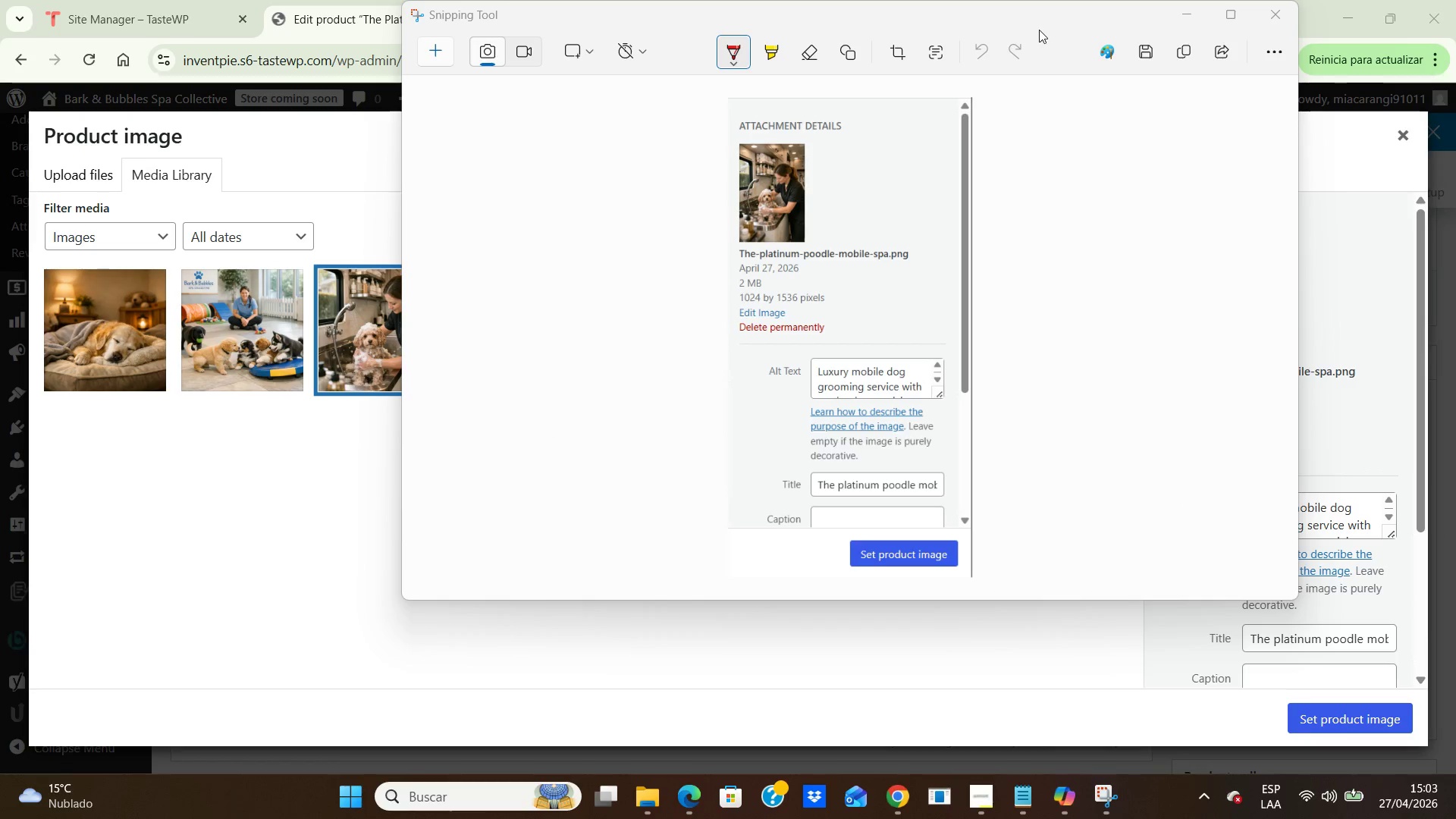 
left_click([1145, 48])
 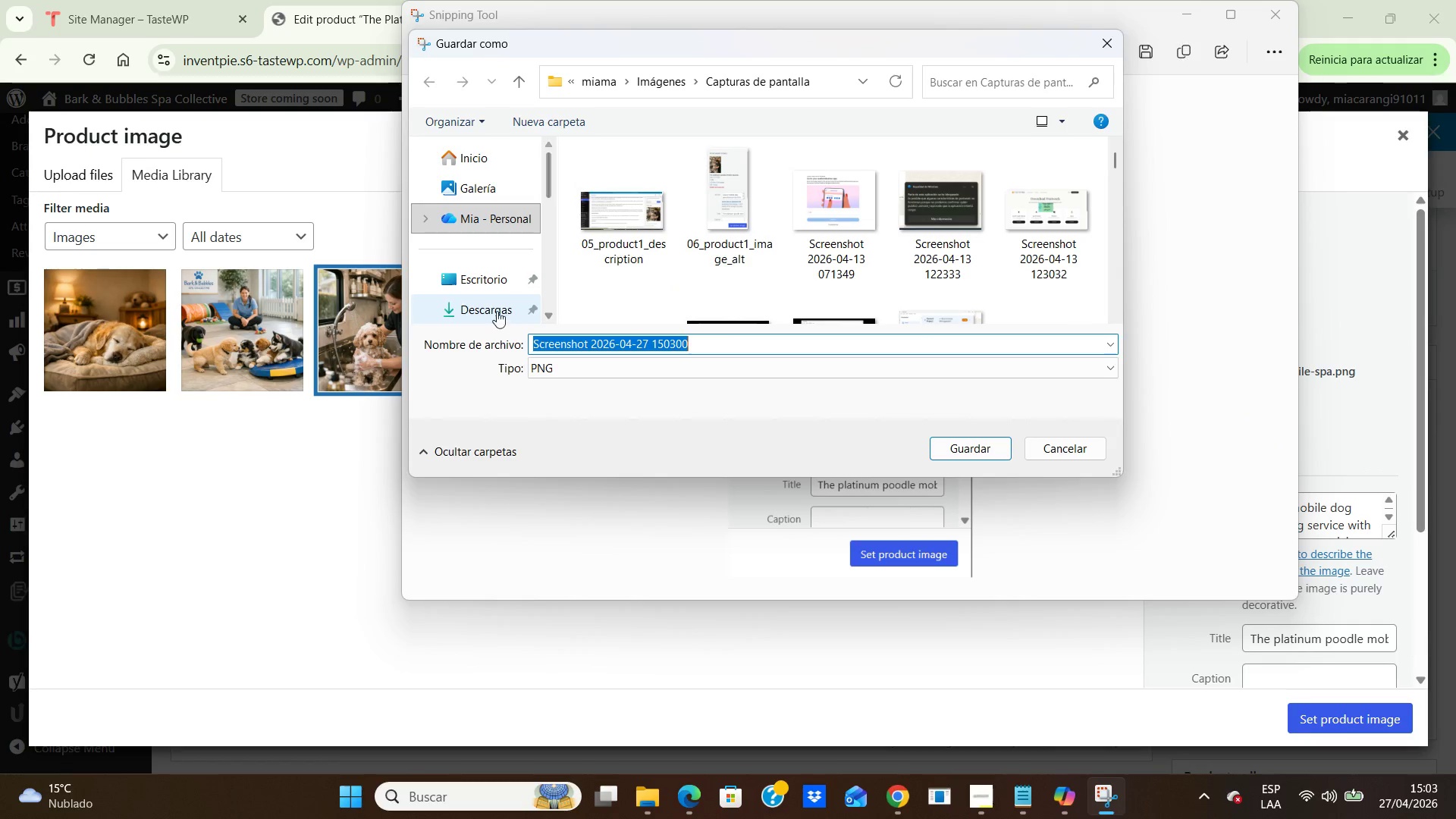 
double_click([496, 278])
 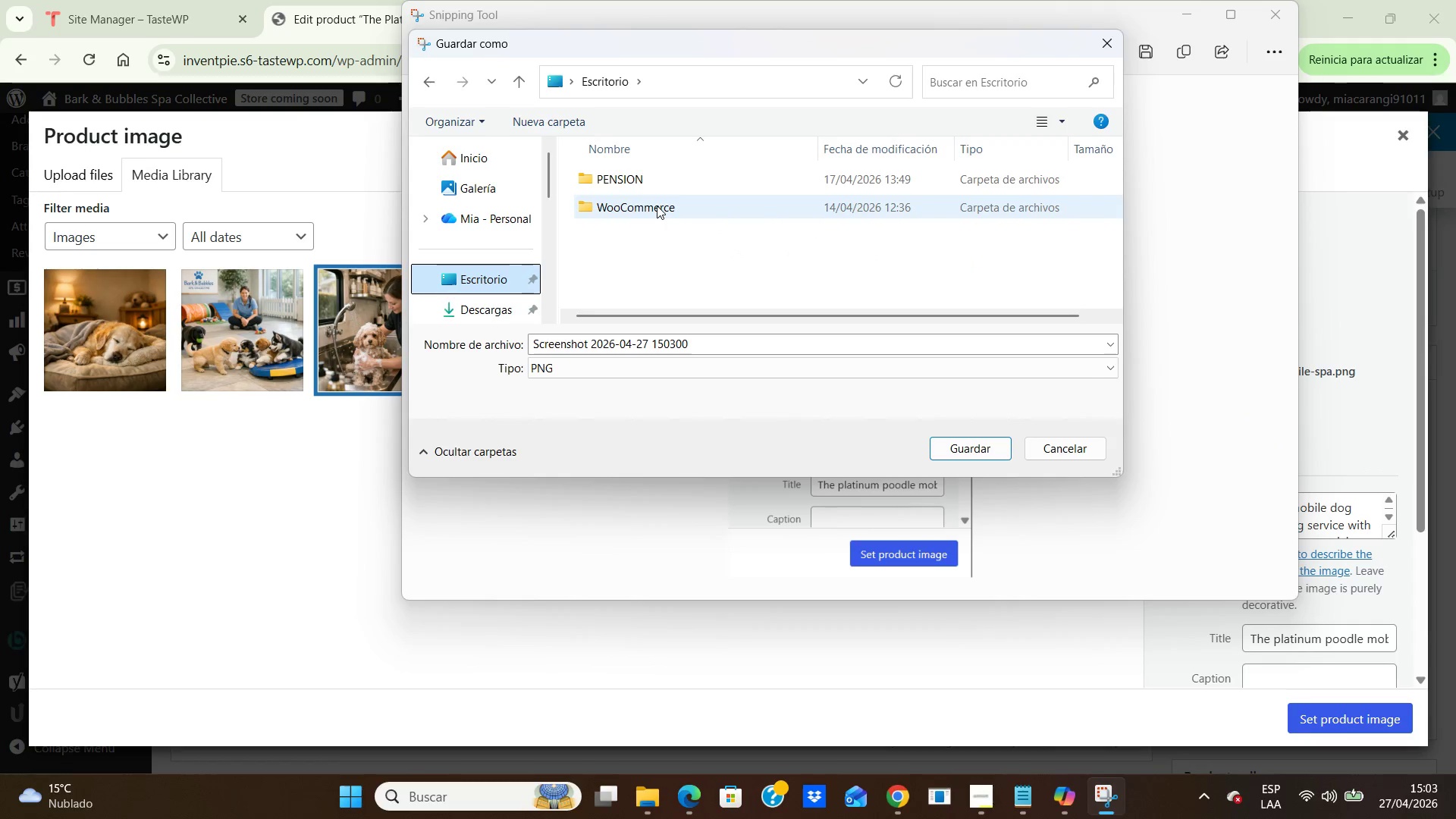 
double_click([657, 206])
 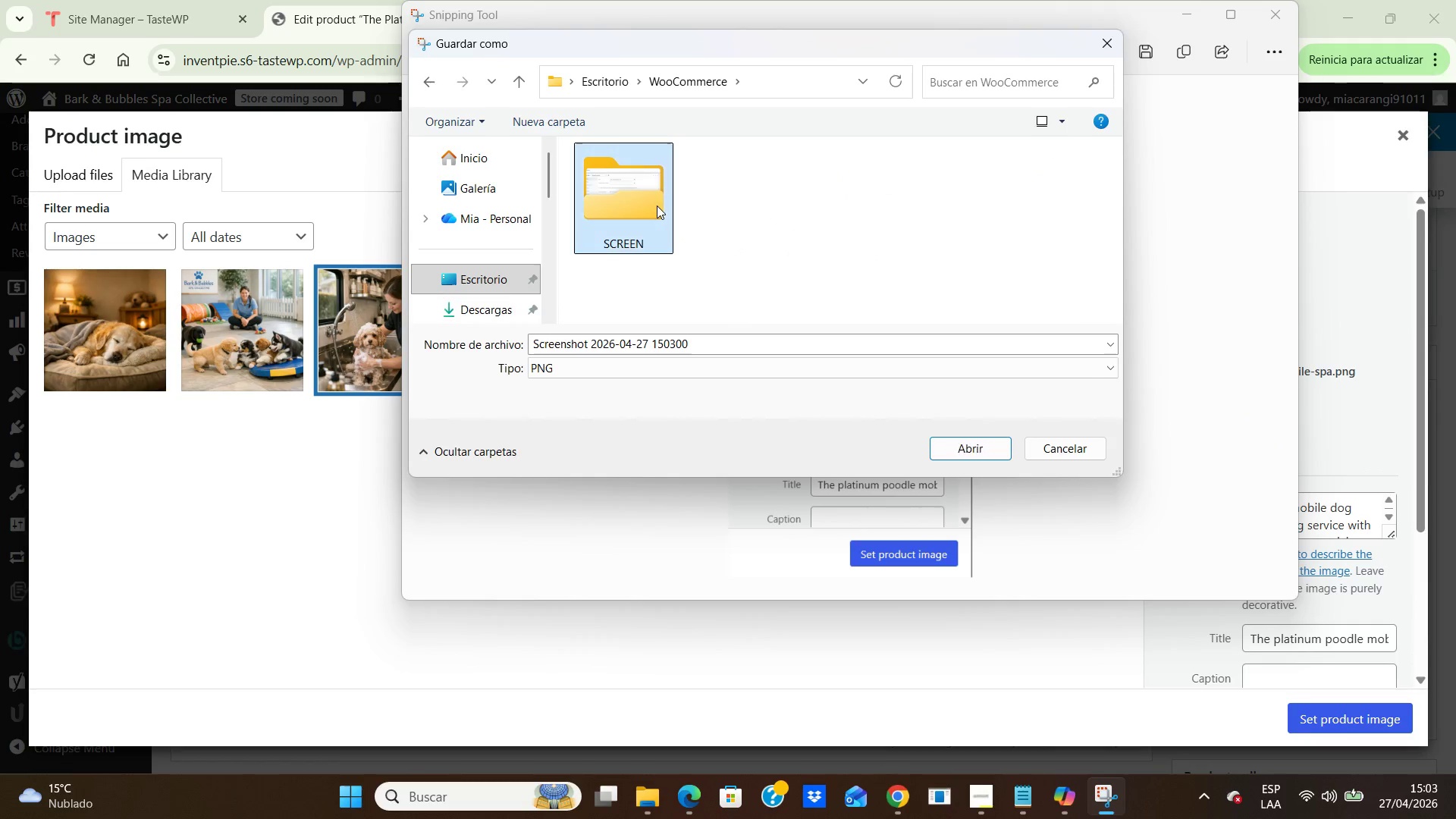 
double_click([657, 206])
 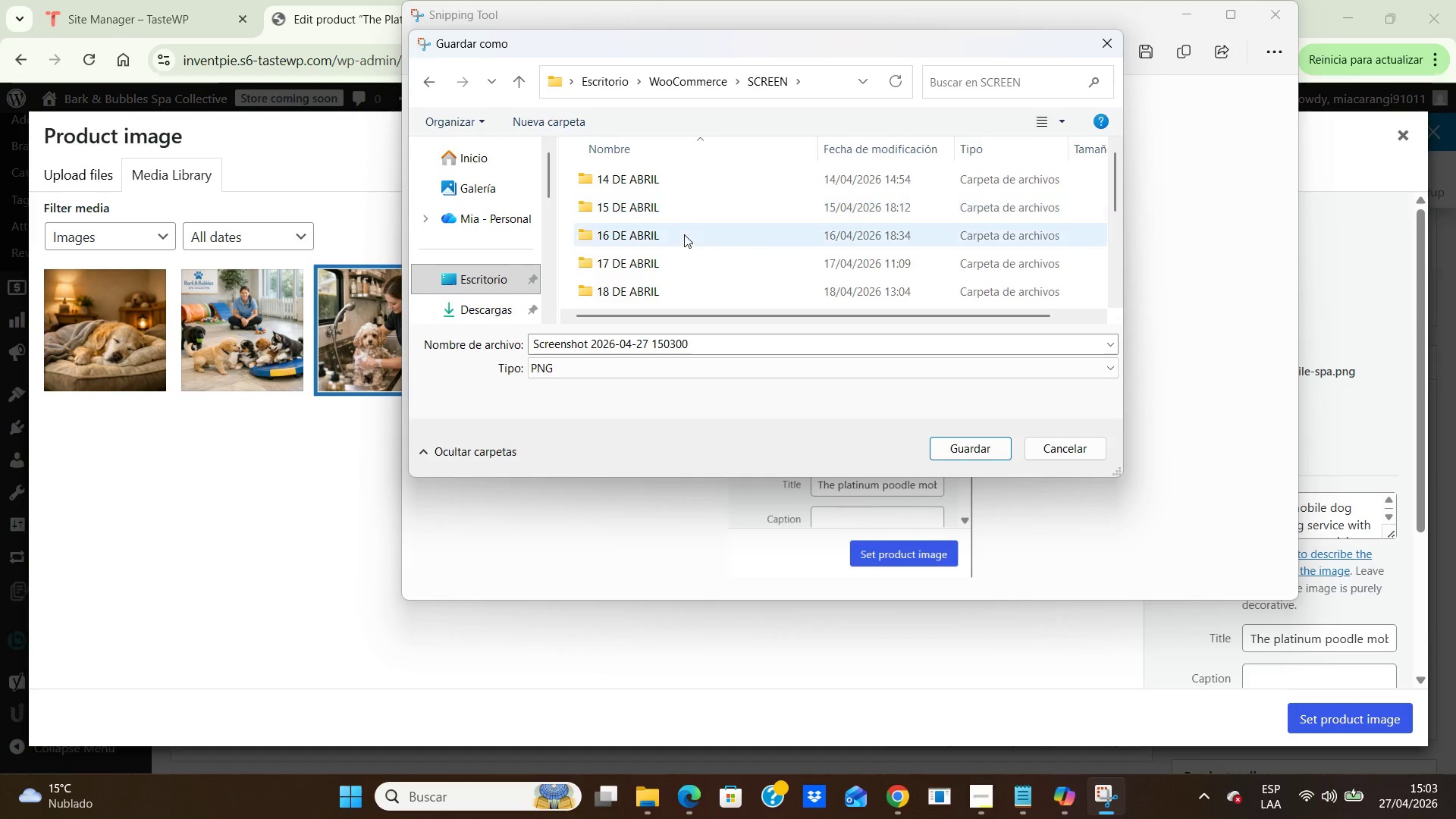 
scroll: coordinate [684, 234], scroll_direction: down, amount: 4.0
 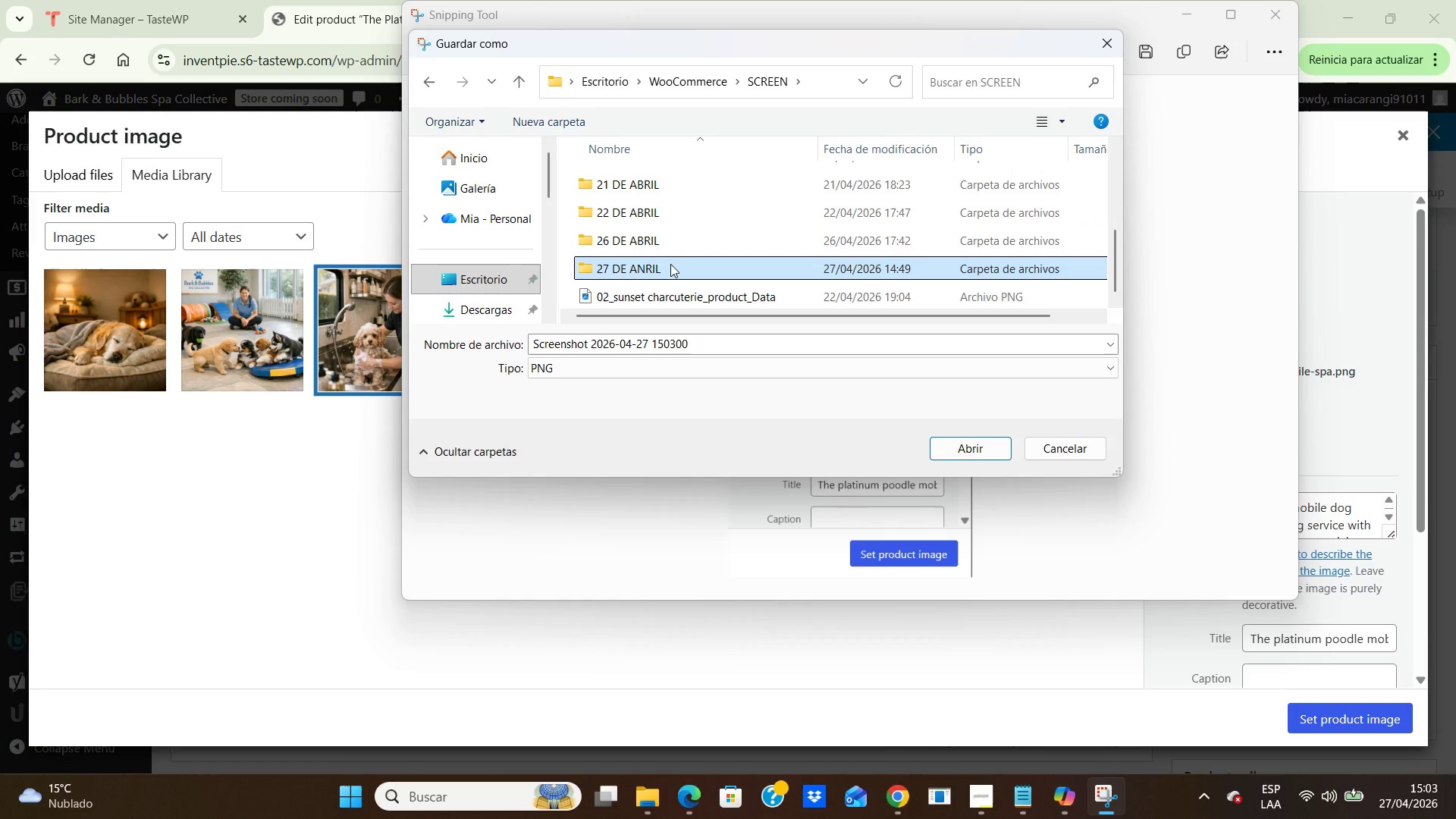 
double_click([670, 264])
 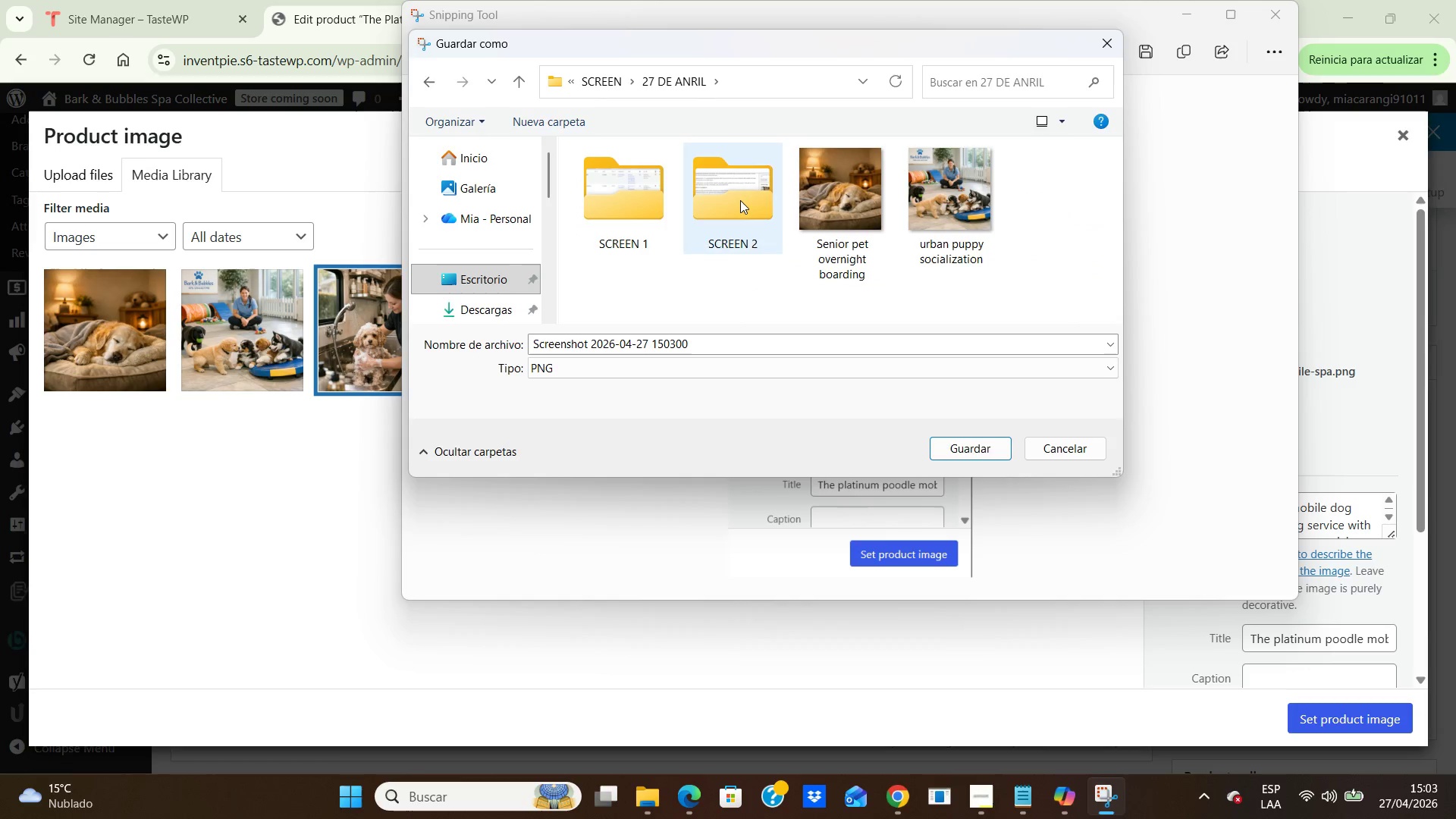 
double_click([740, 200])
 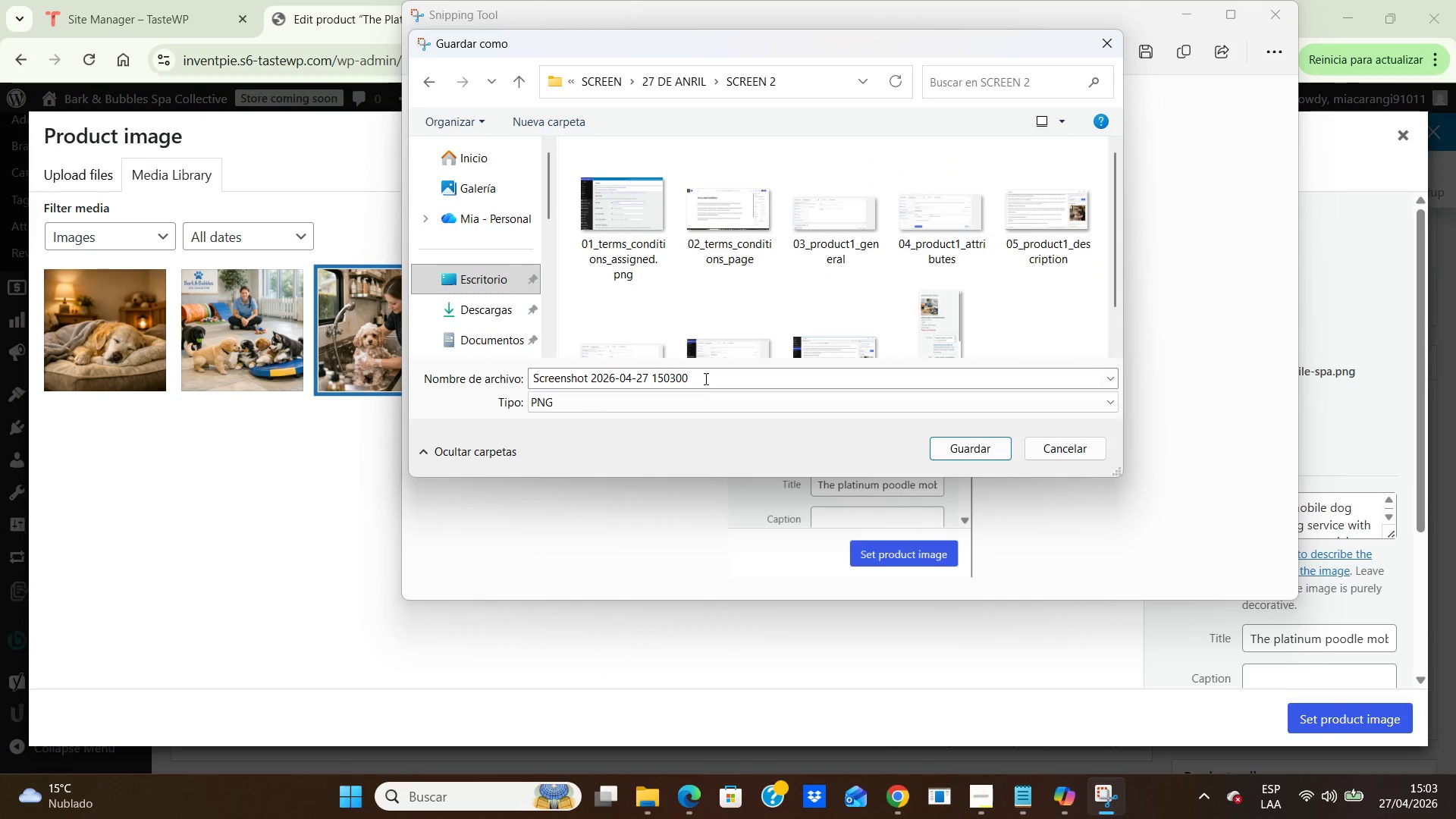 
left_click([705, 377])
 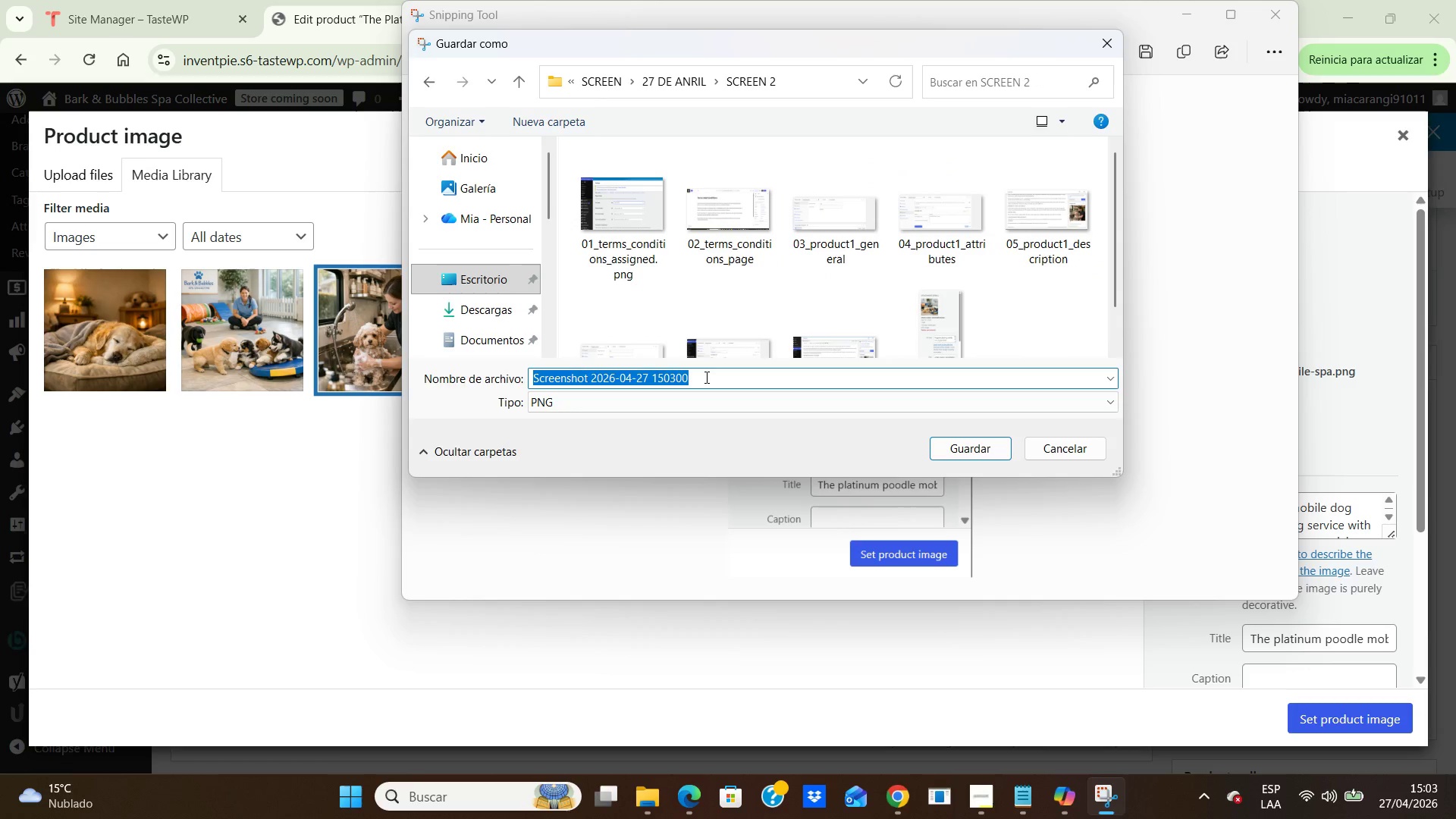 
type(06_product1_image_alt.png)
 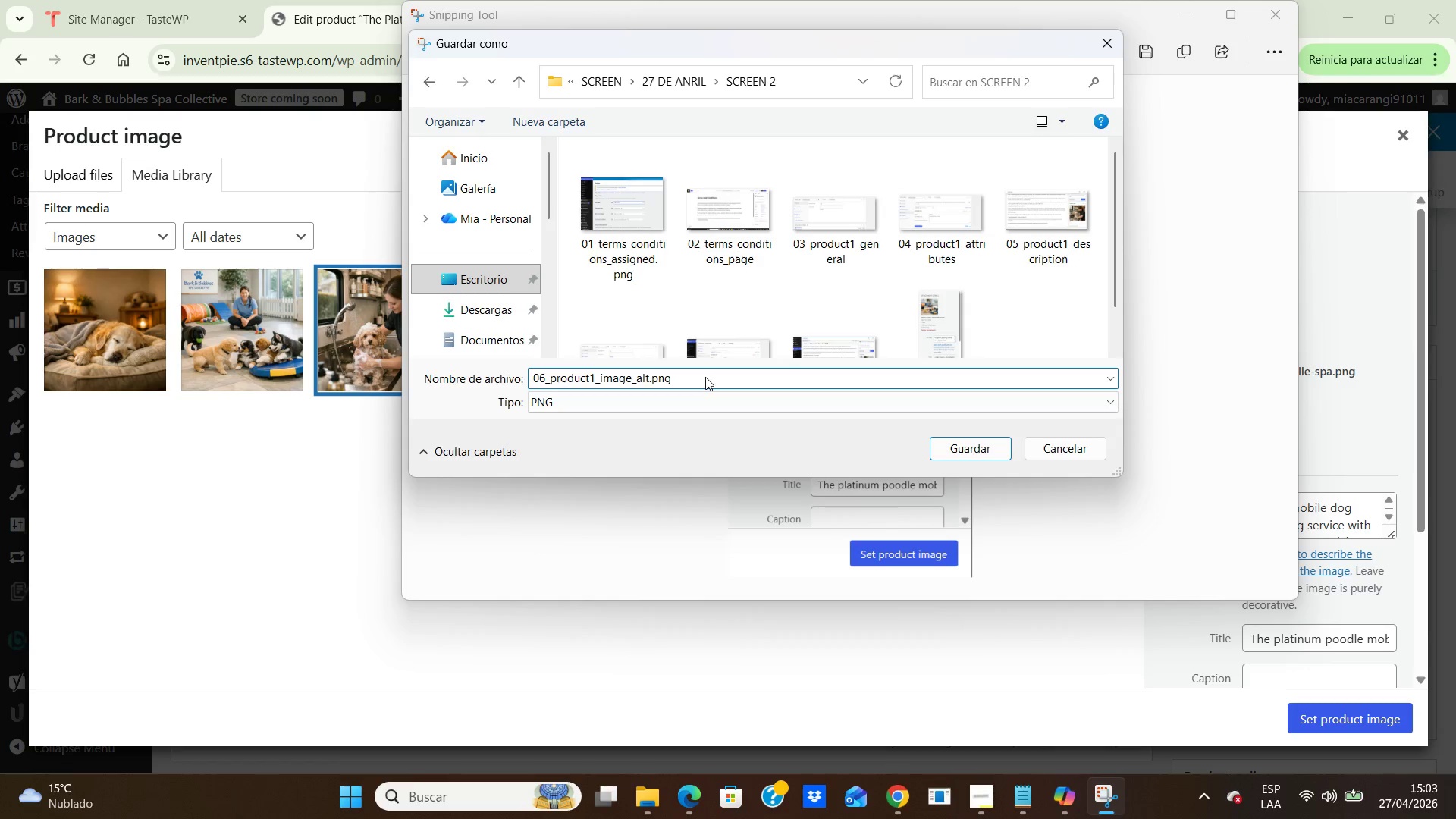 
left_click([964, 448])
 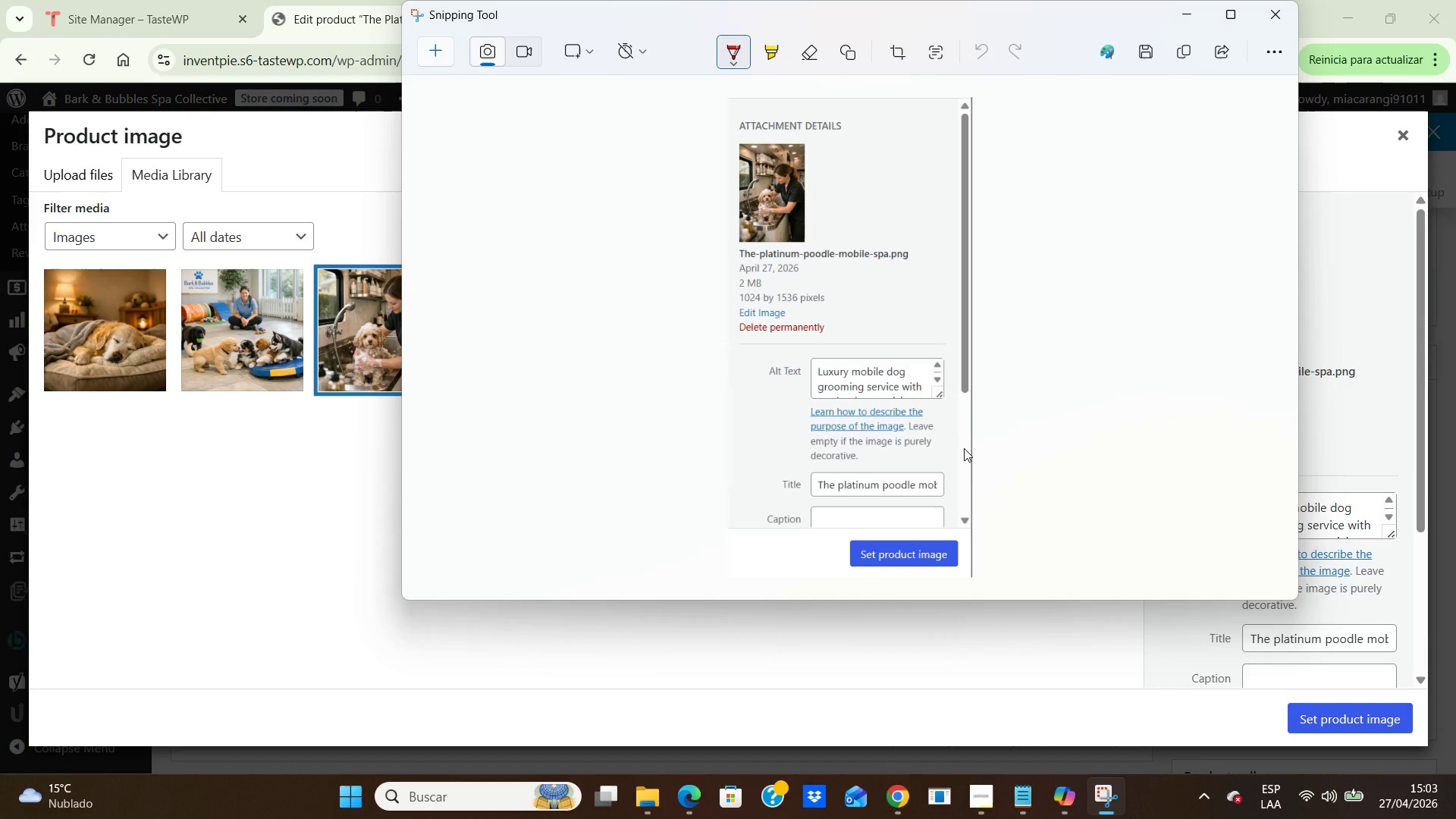 
wait(8.61)
 